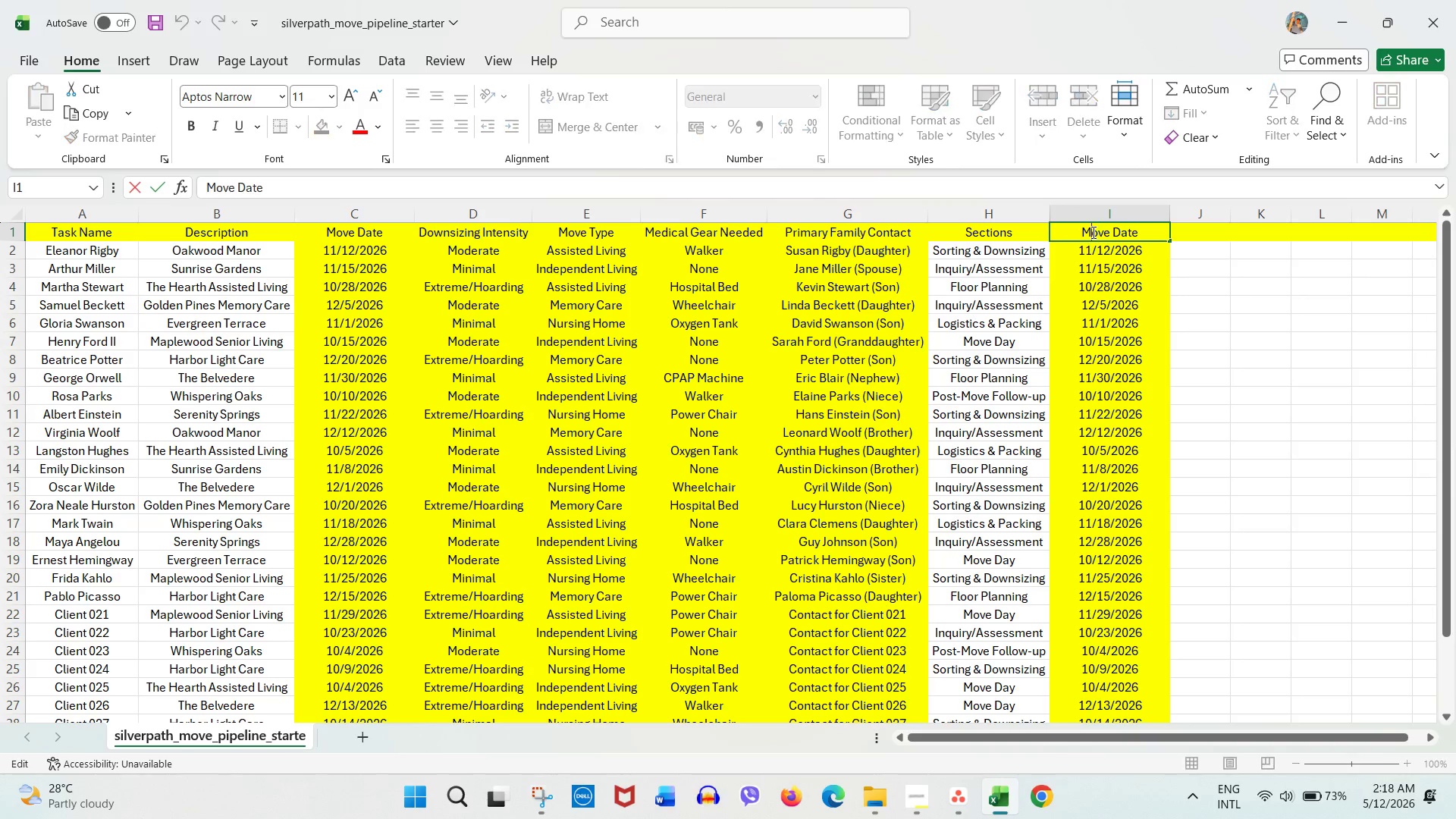 
triple_click([1092, 232])
 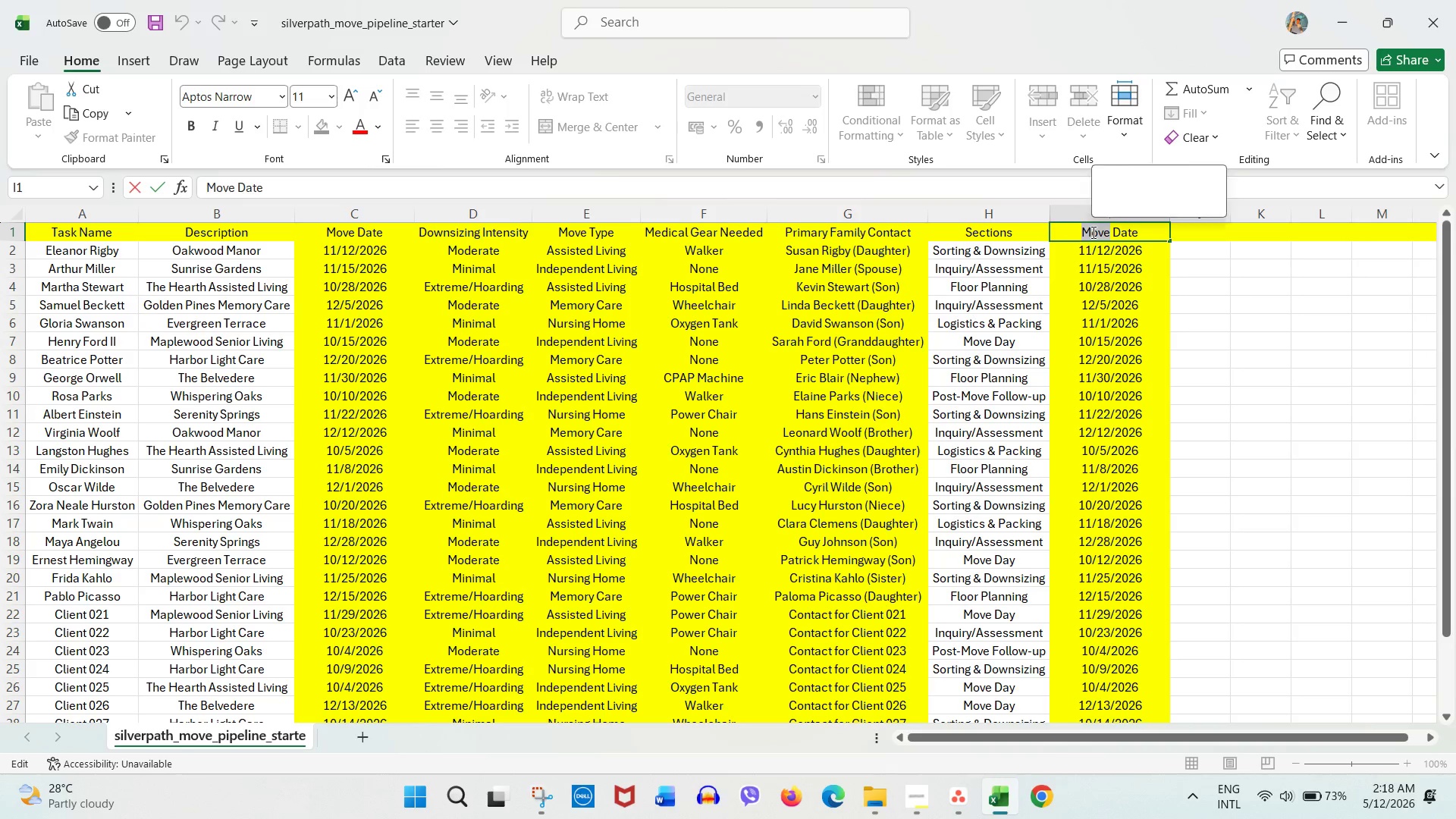 
type(Due)
 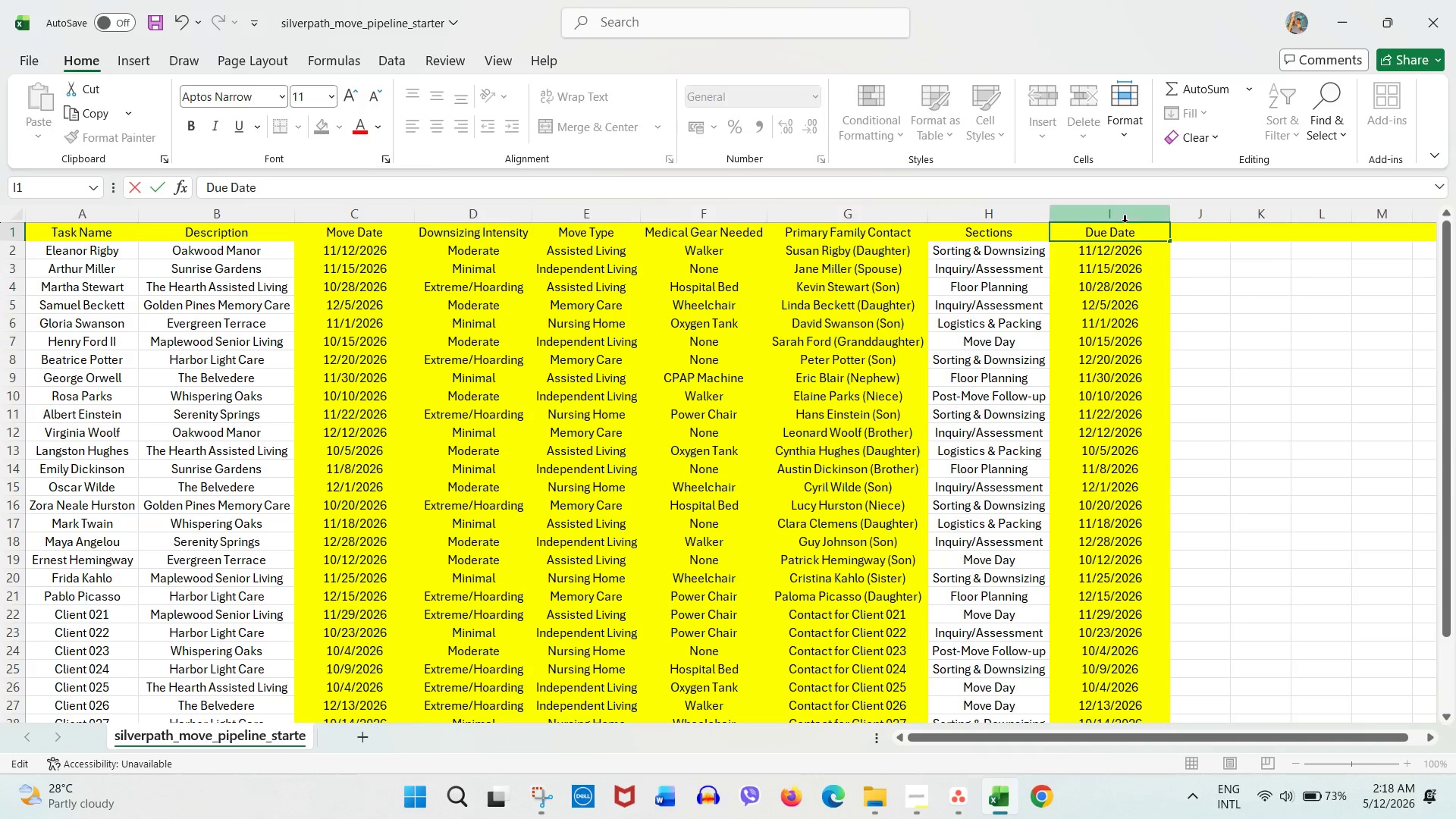 
left_click([1132, 228])
 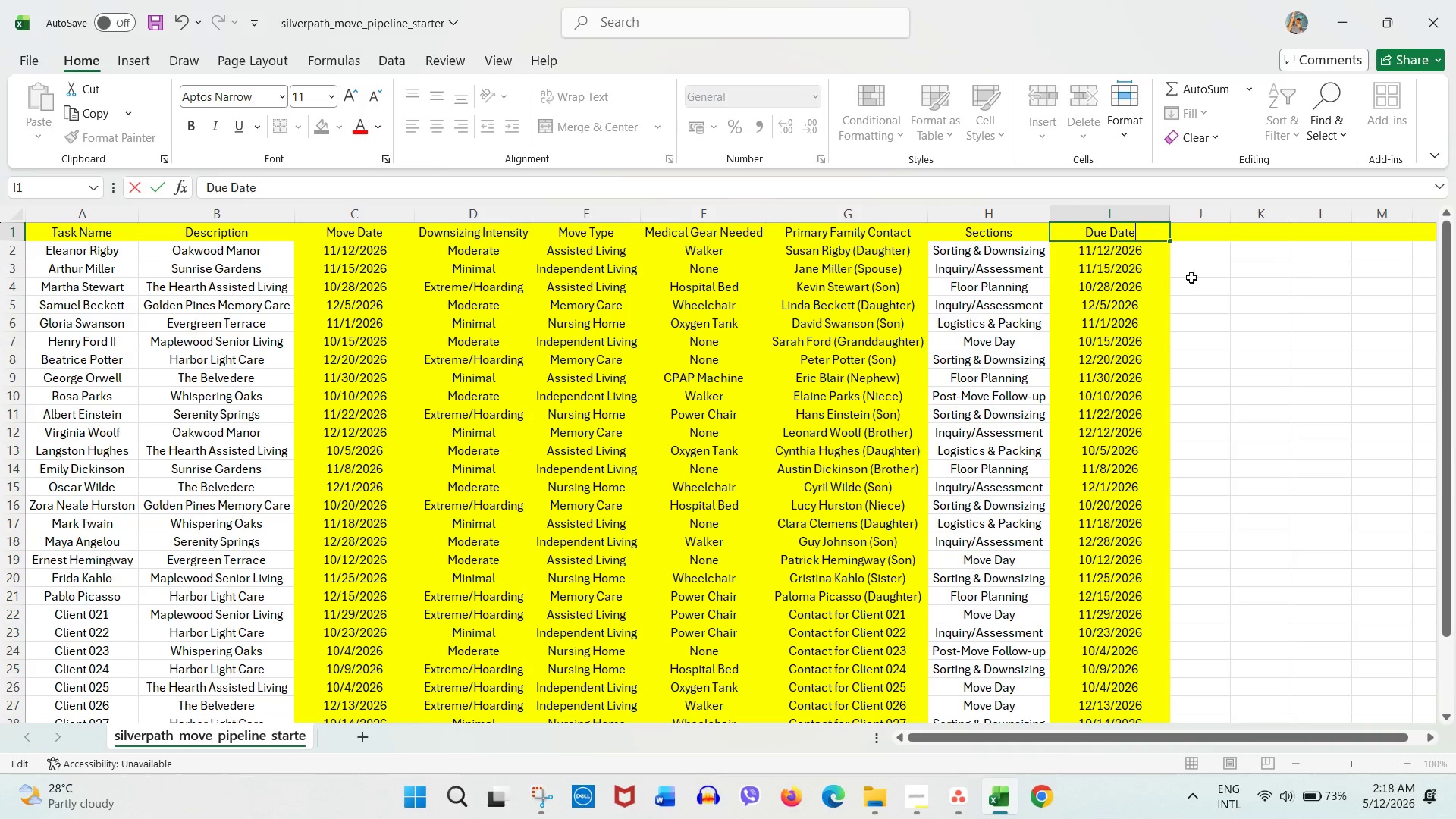 
key(S)
 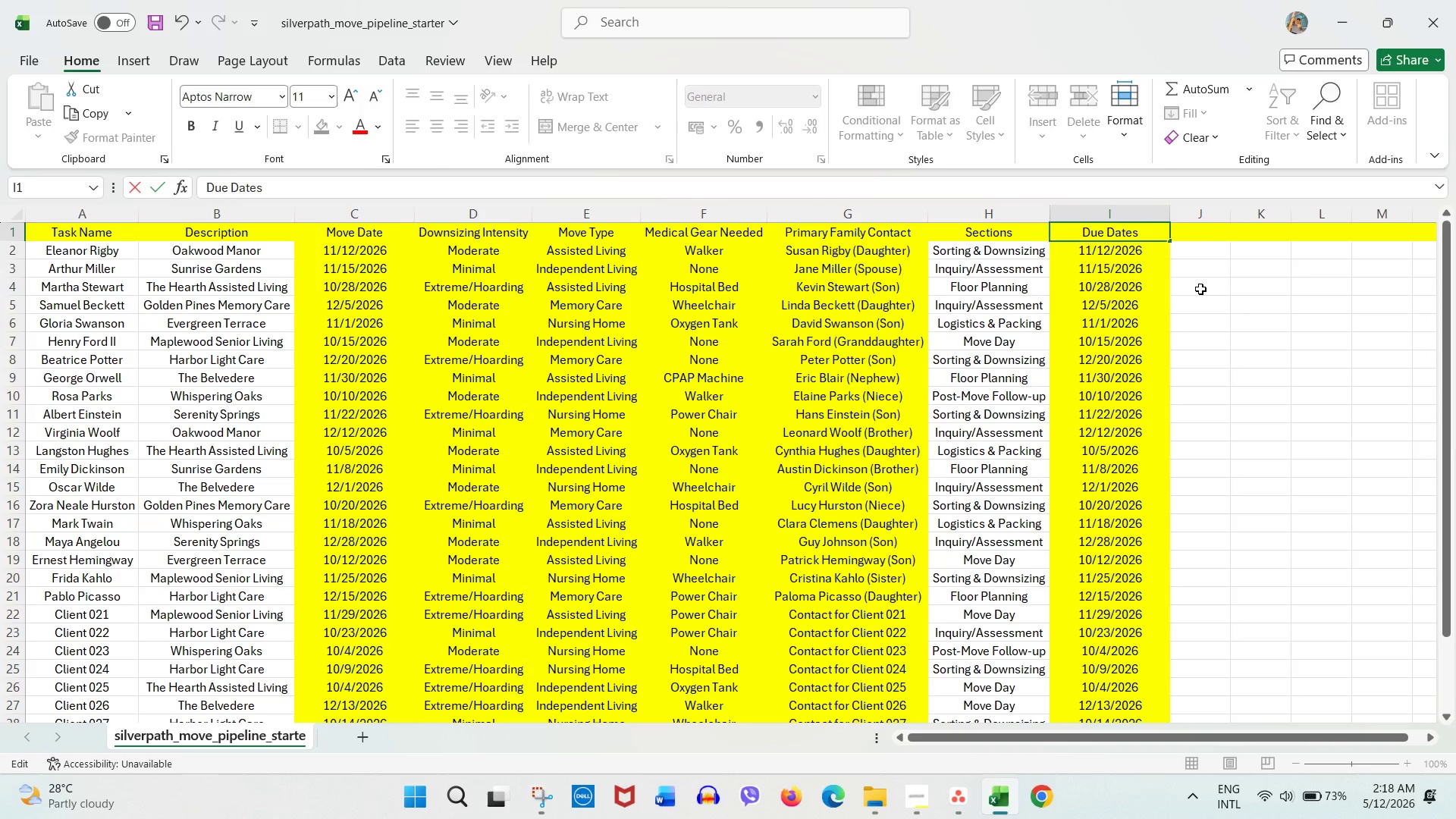 
left_click([1200, 289])
 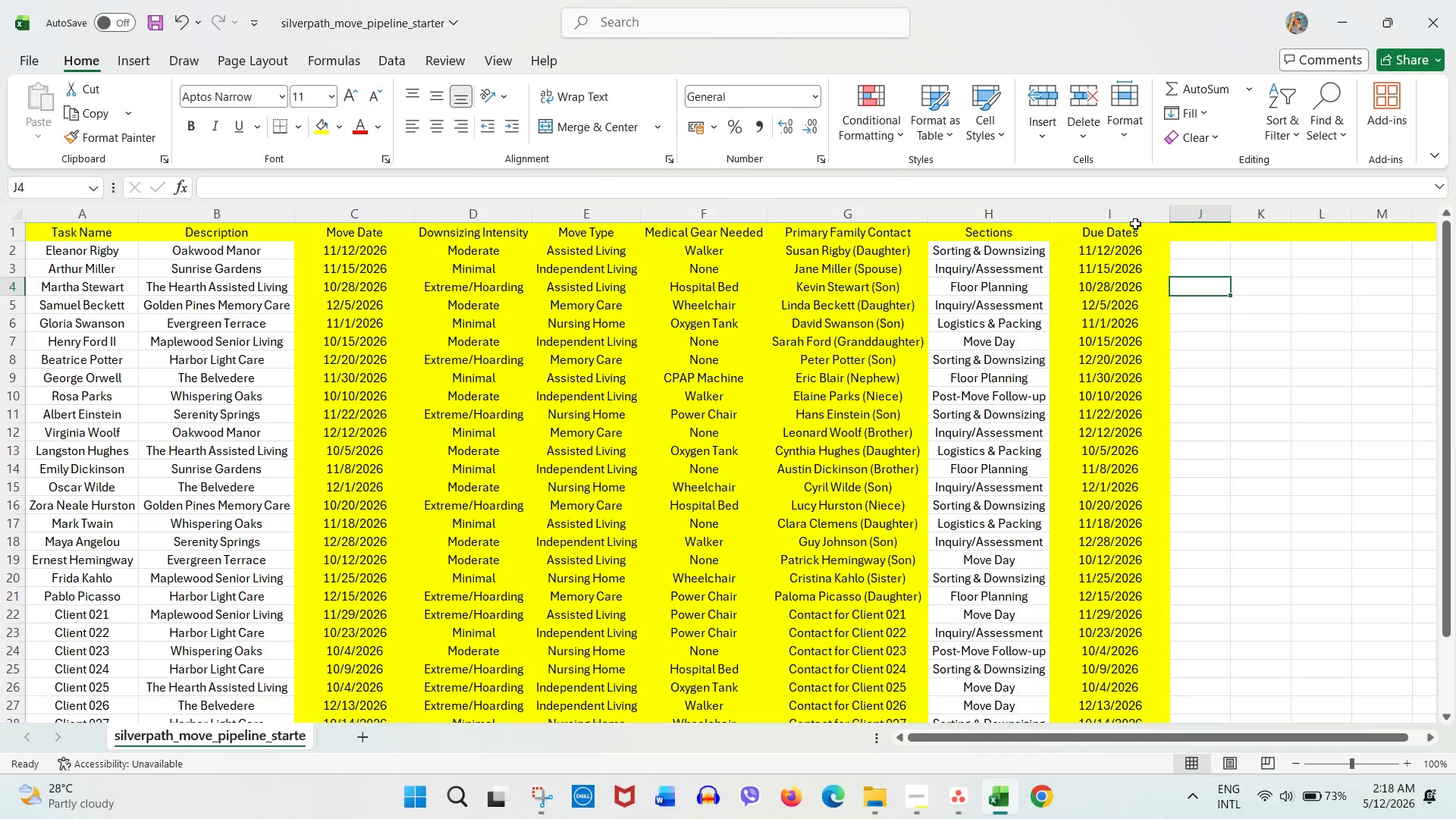 
double_click([1134, 224])
 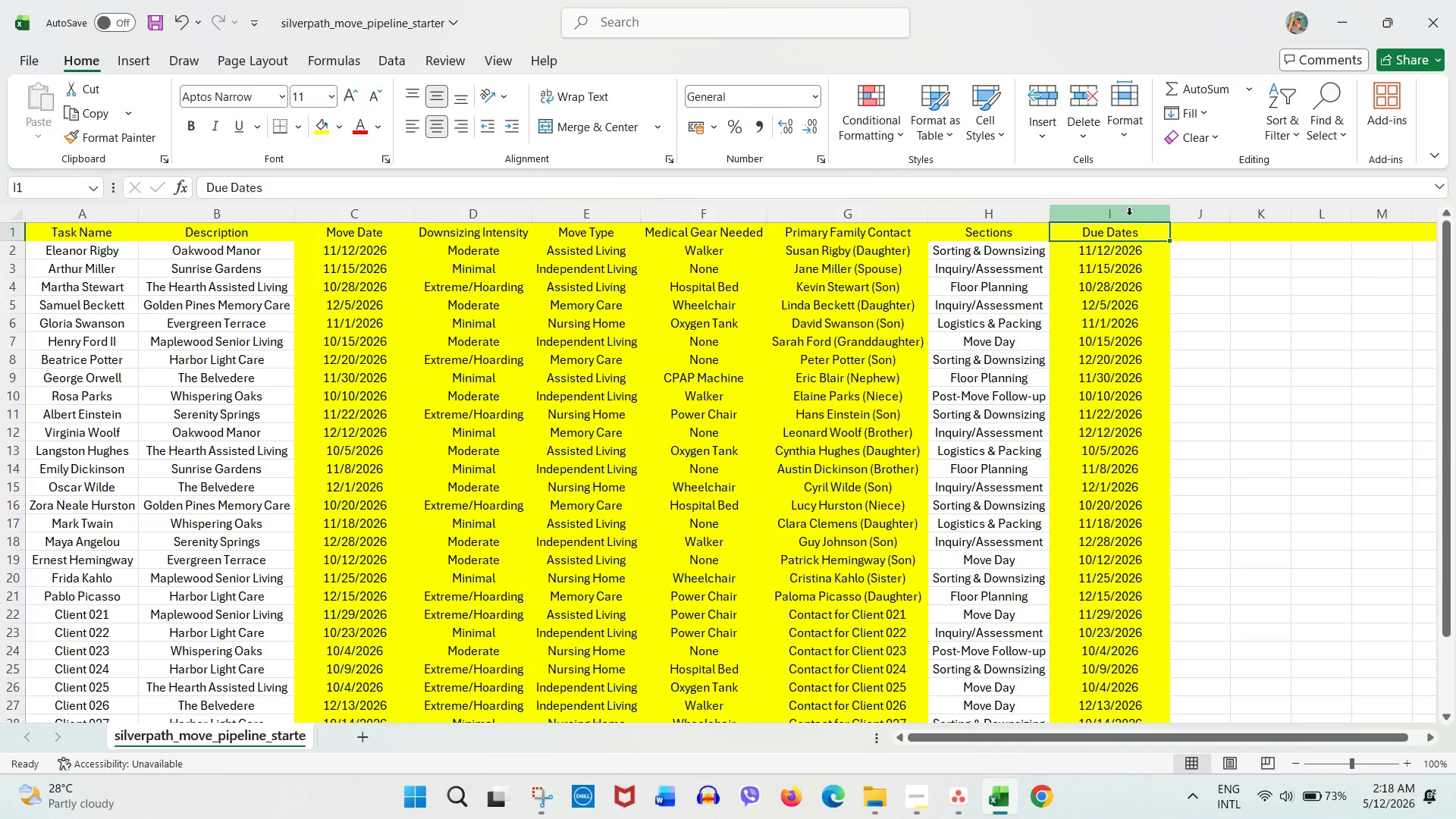 
triple_click([1129, 215])
 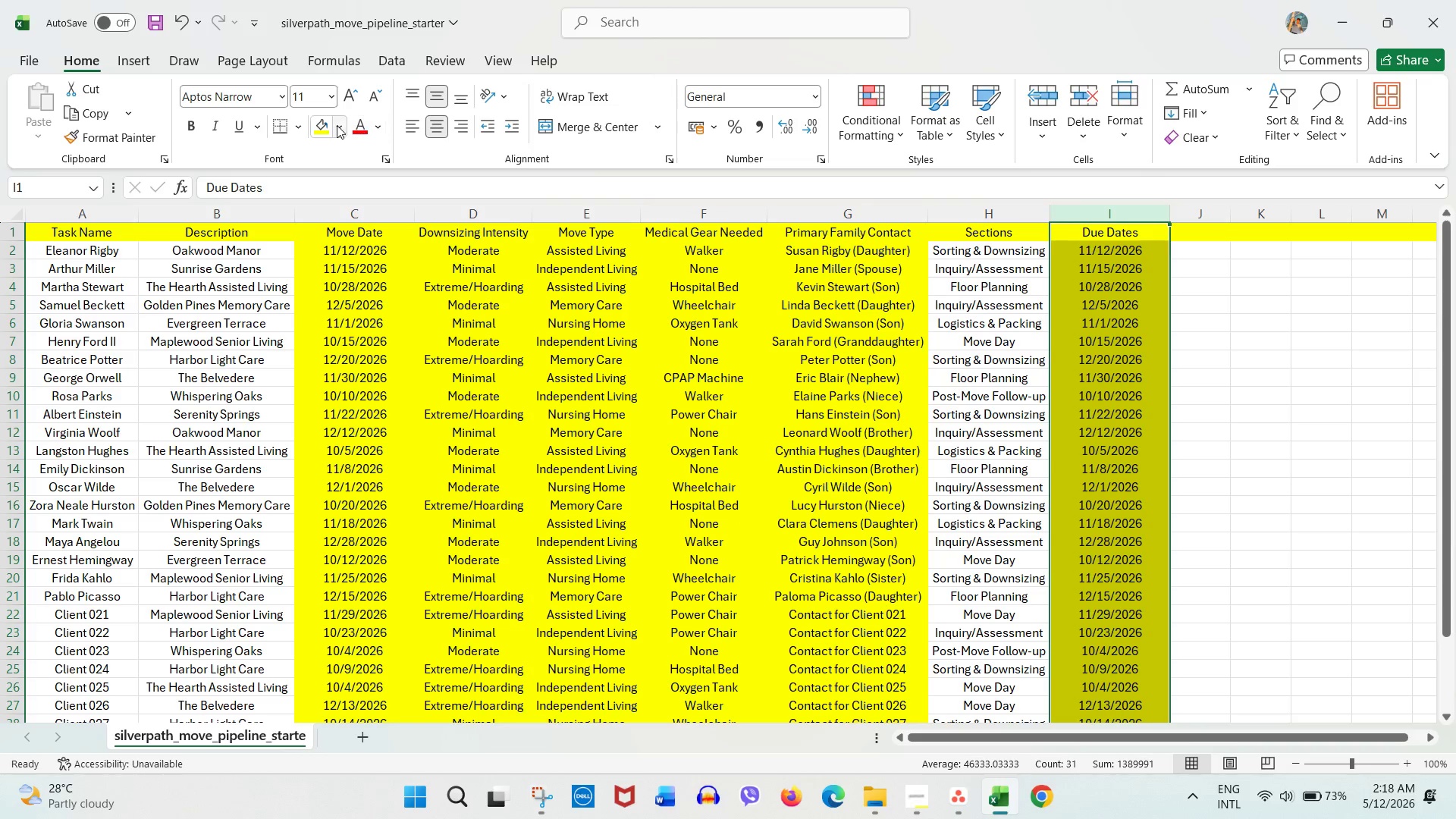 
left_click([337, 125])
 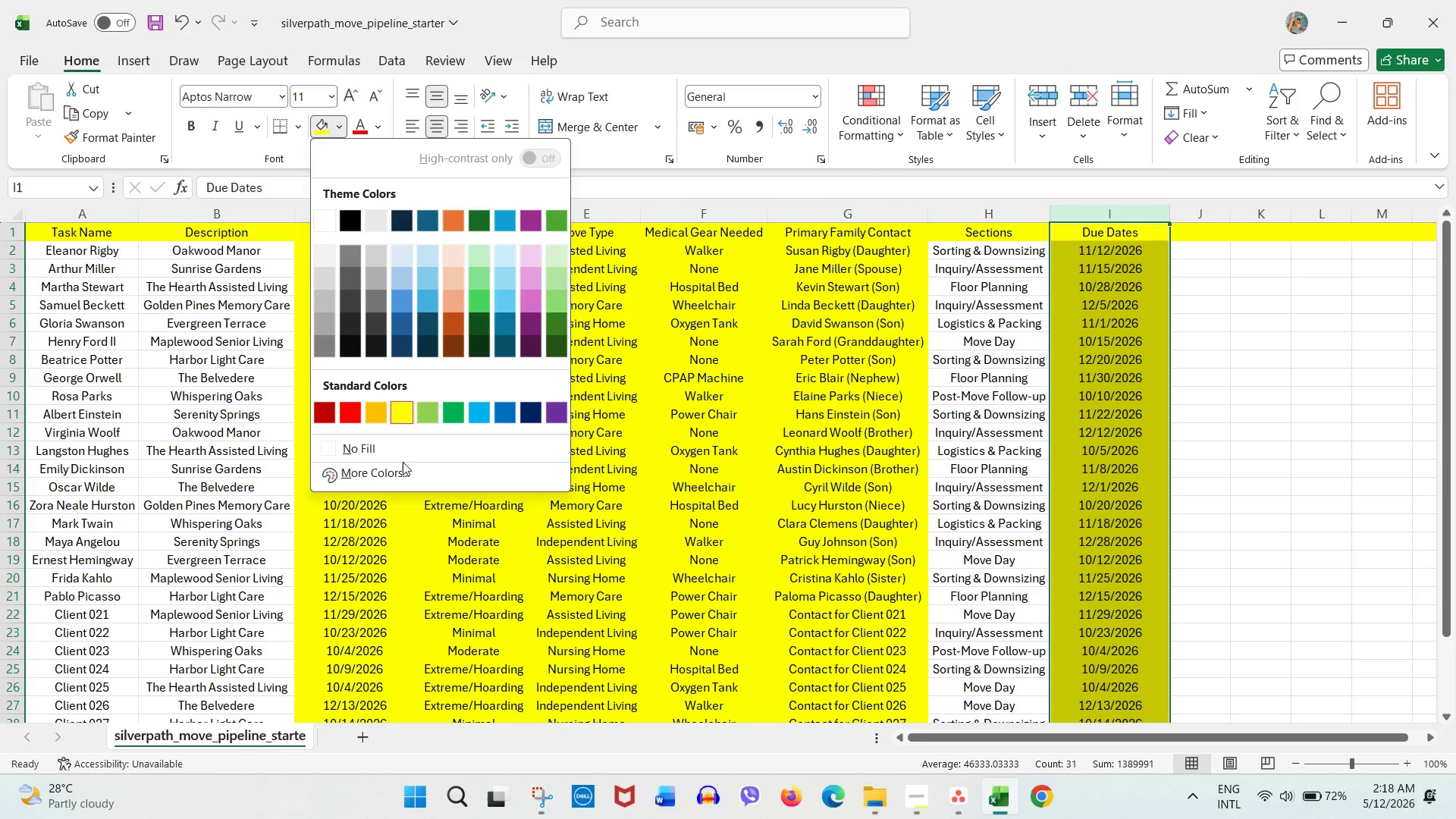 
double_click([406, 449])
 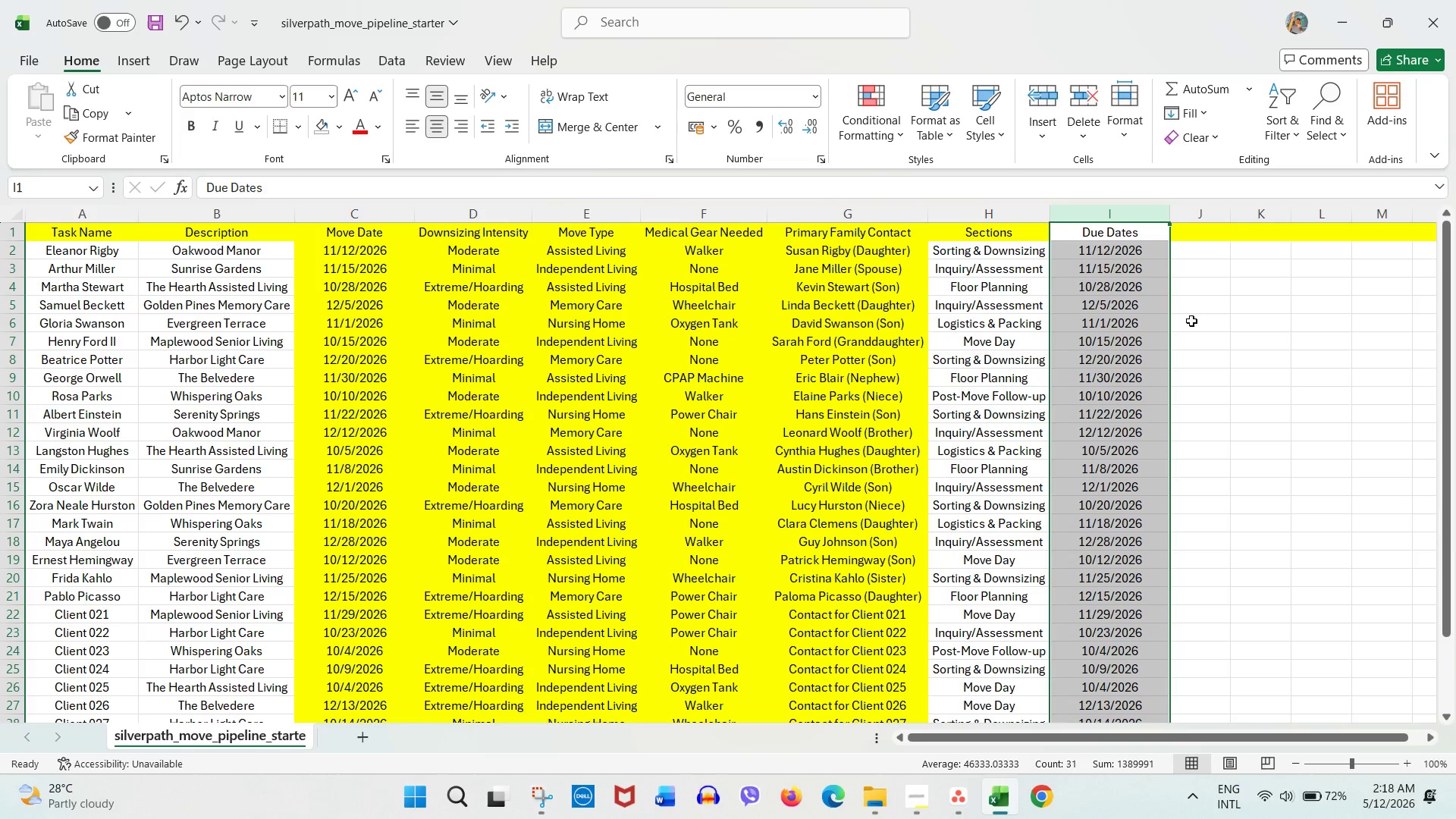 
left_click([1169, 300])
 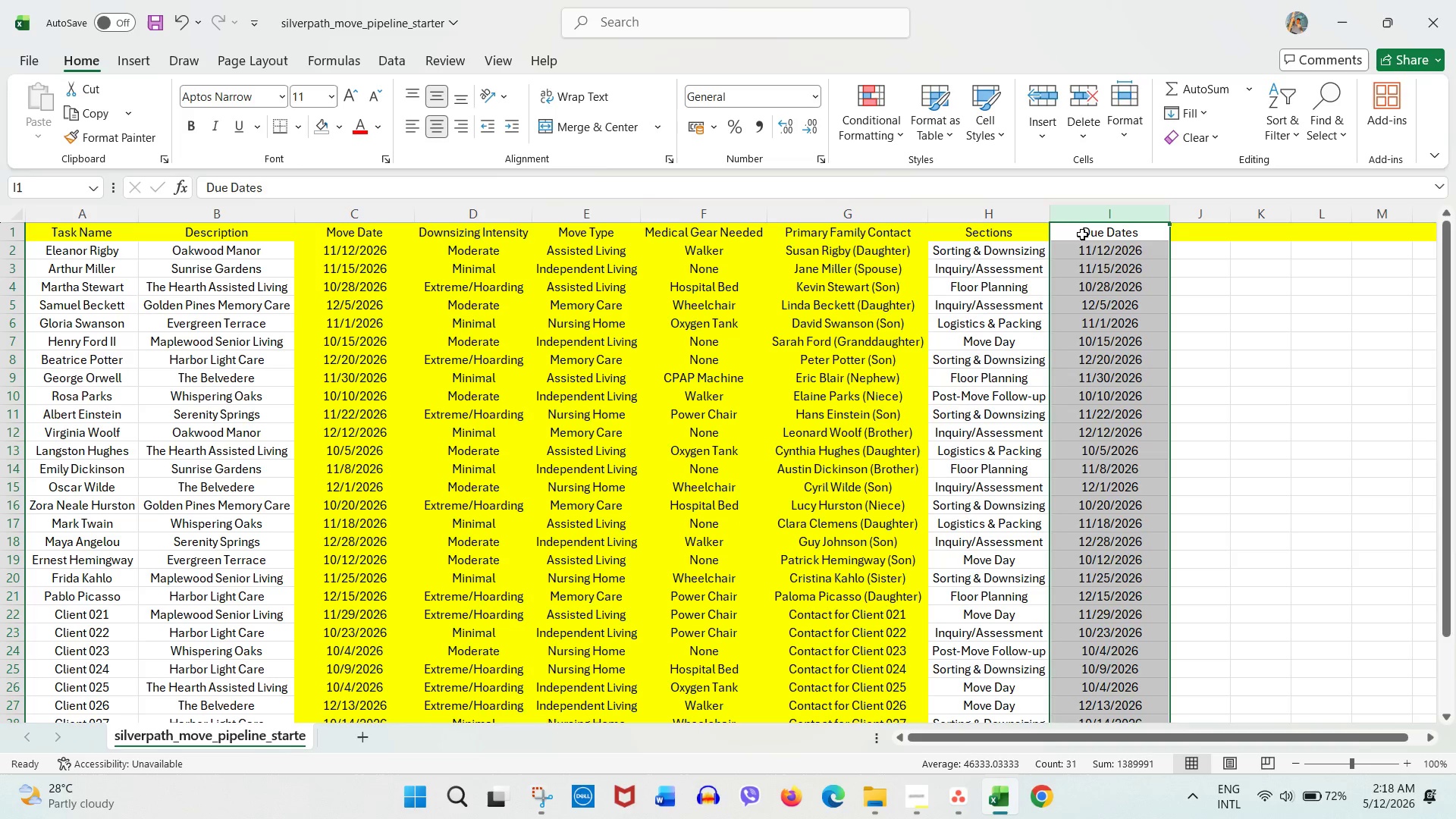 
left_click([1098, 237])
 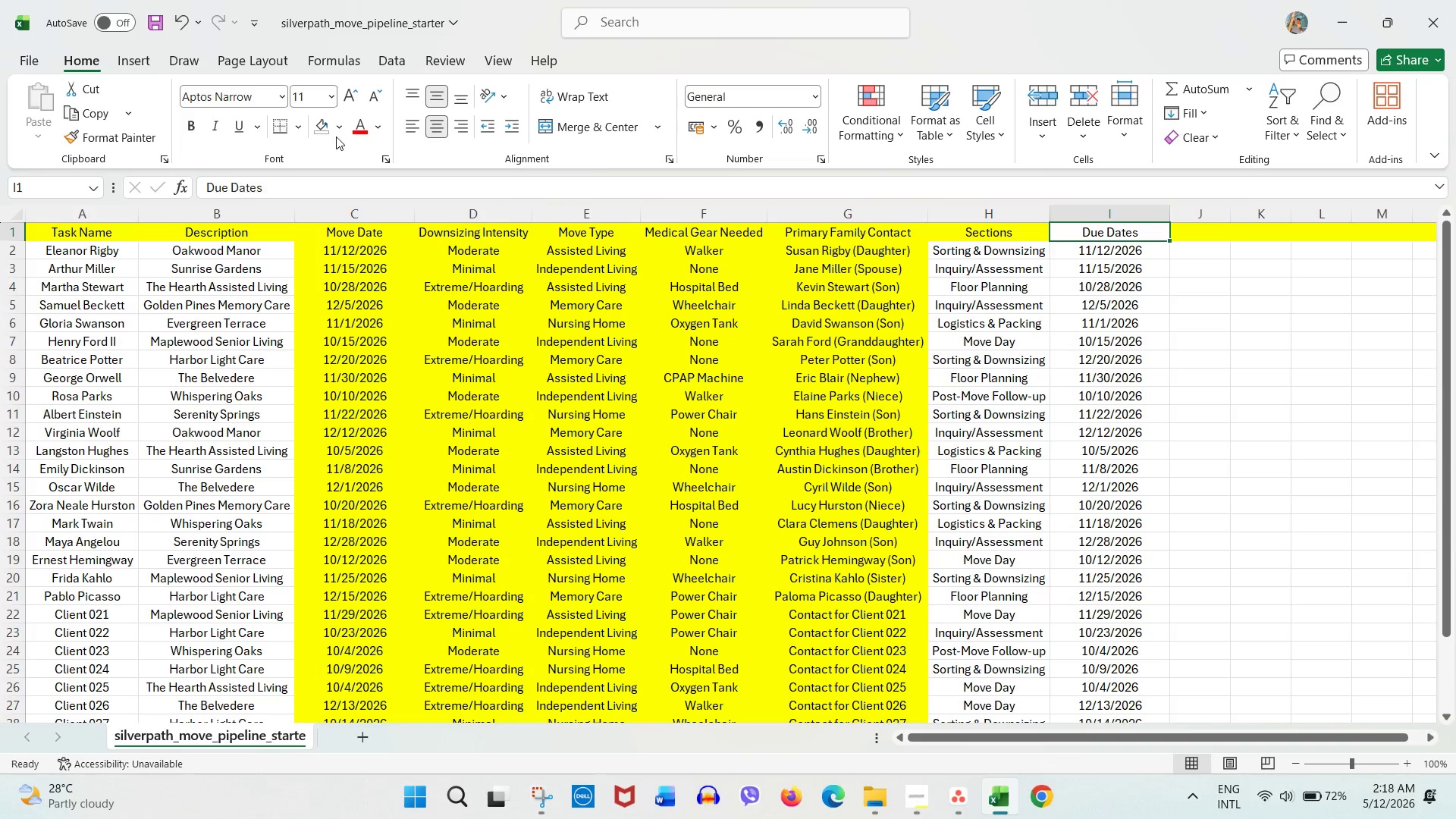 
left_click([342, 136])
 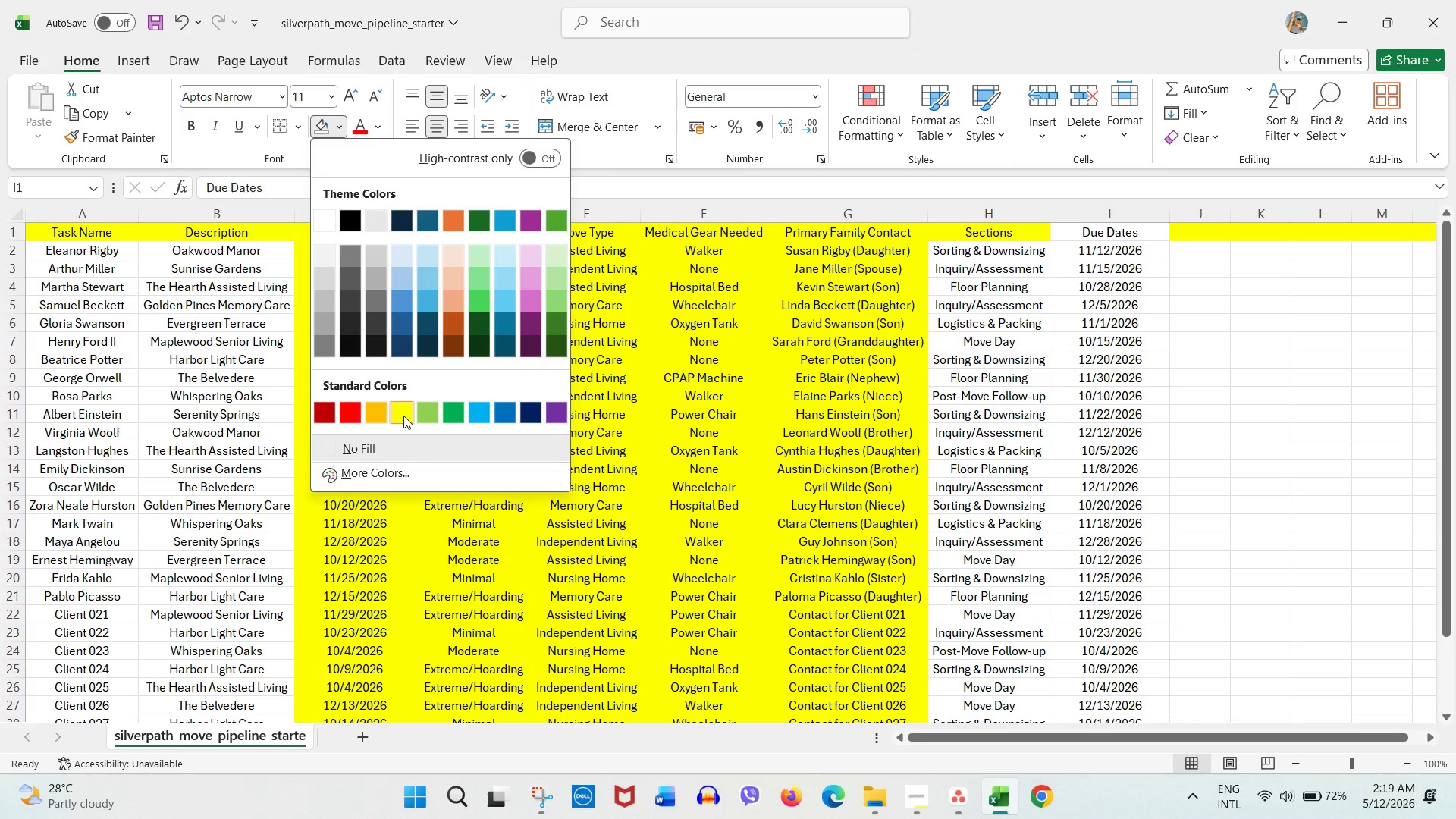 
double_click([1055, 398])
 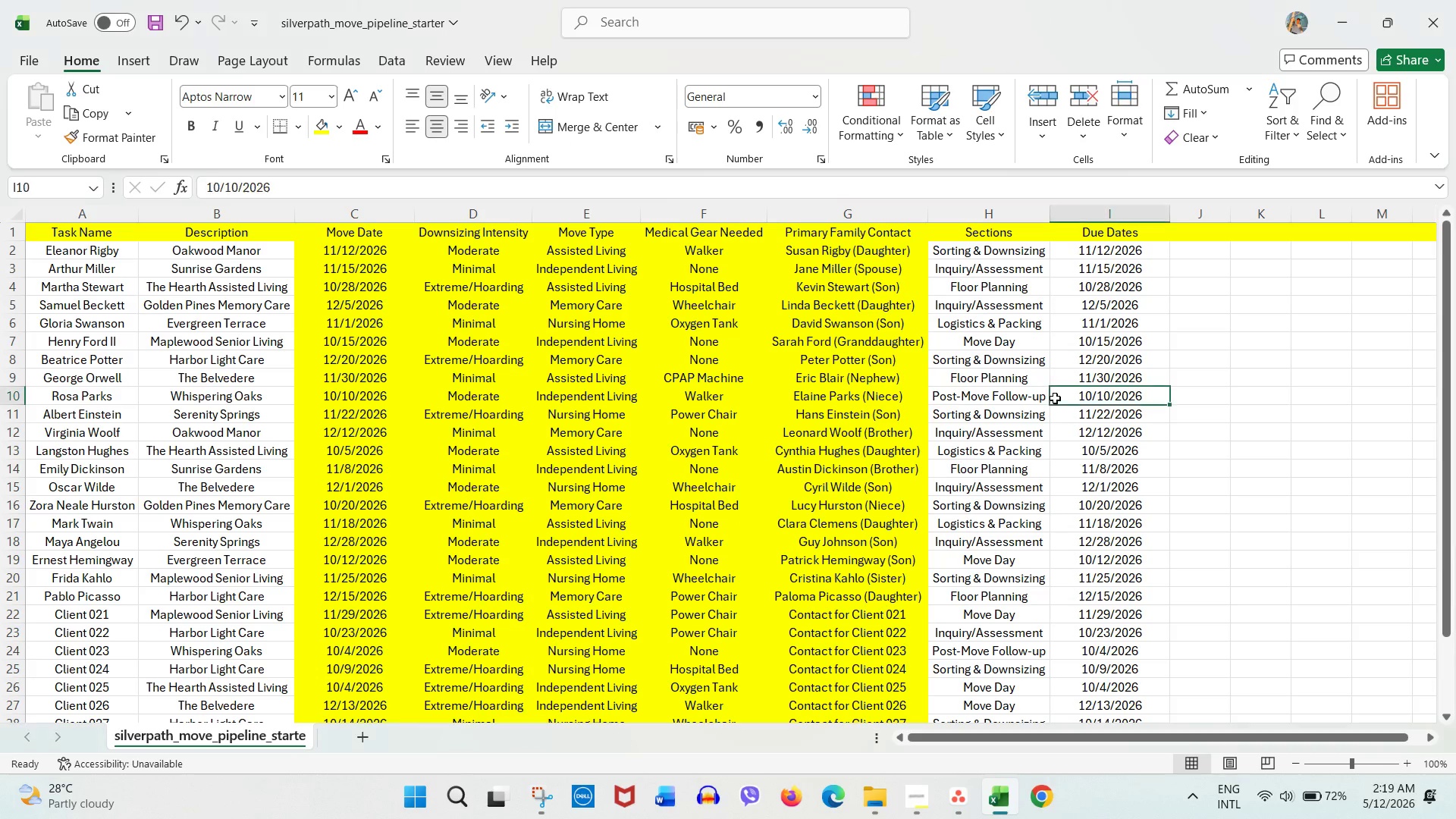 
key(Control+ControlLeft)
 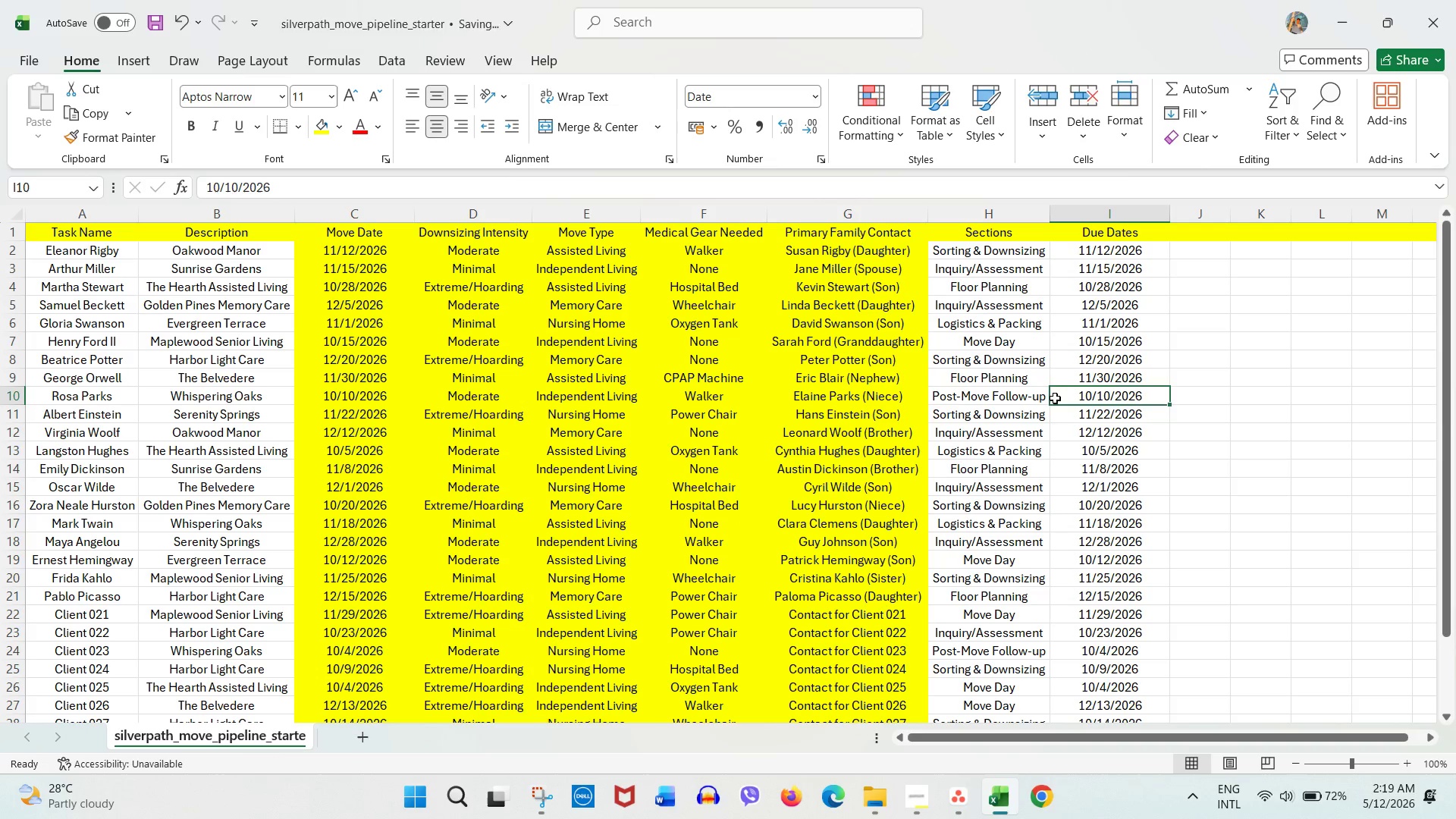 
key(Control+S)
 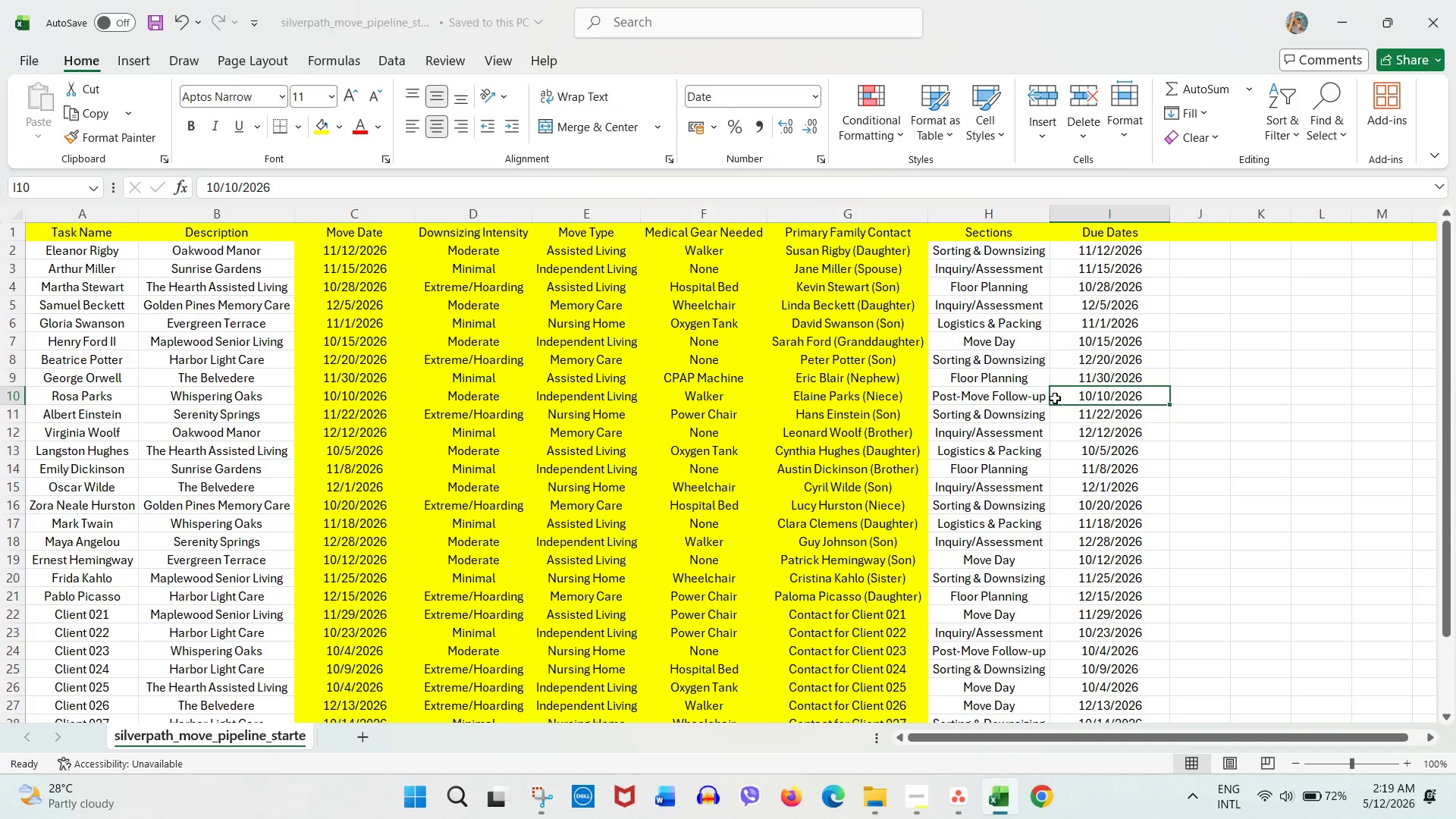 
key(Alt+AltLeft)
 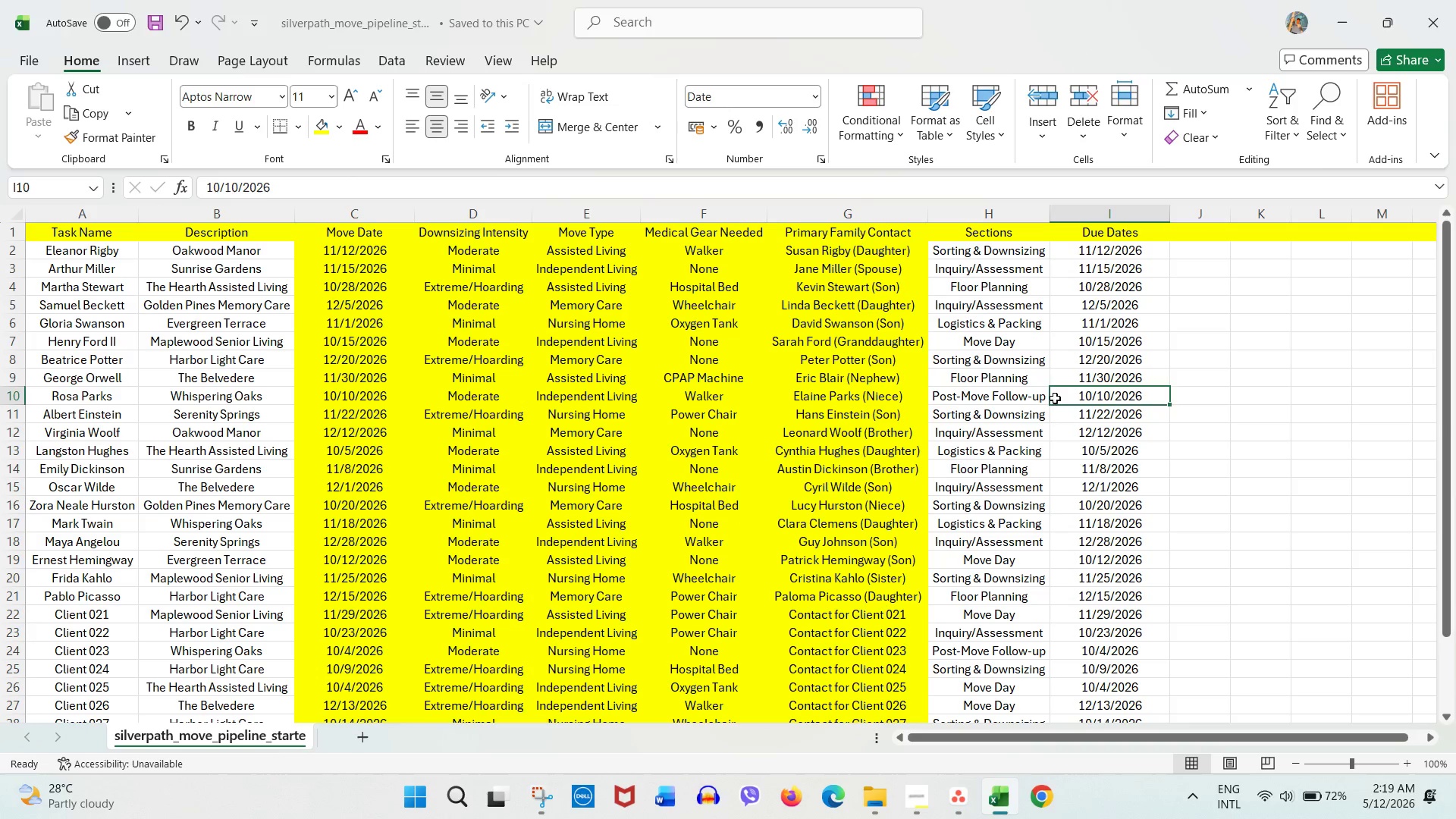 
key(Alt+Tab)
 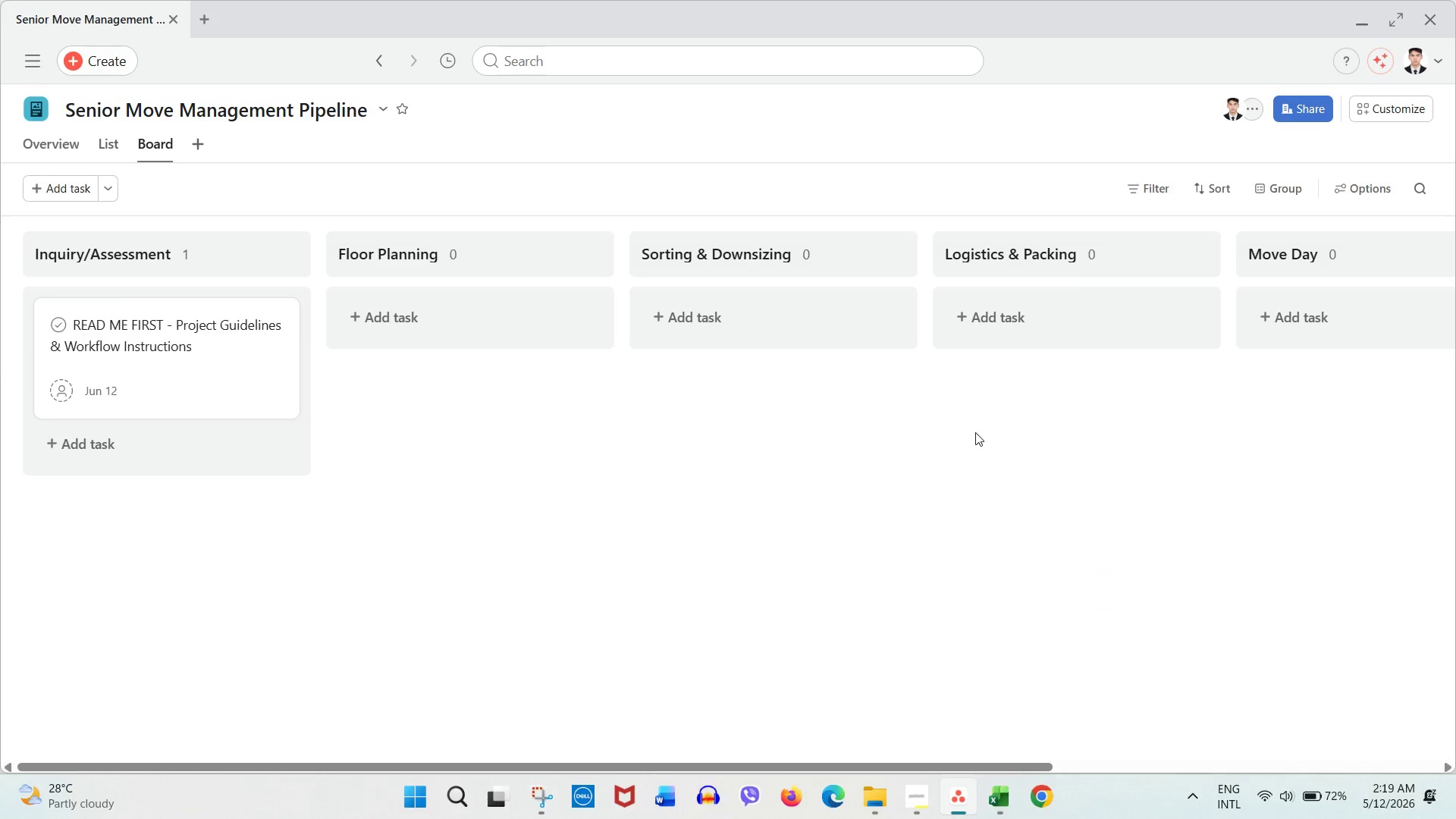 
left_click([972, 444])
 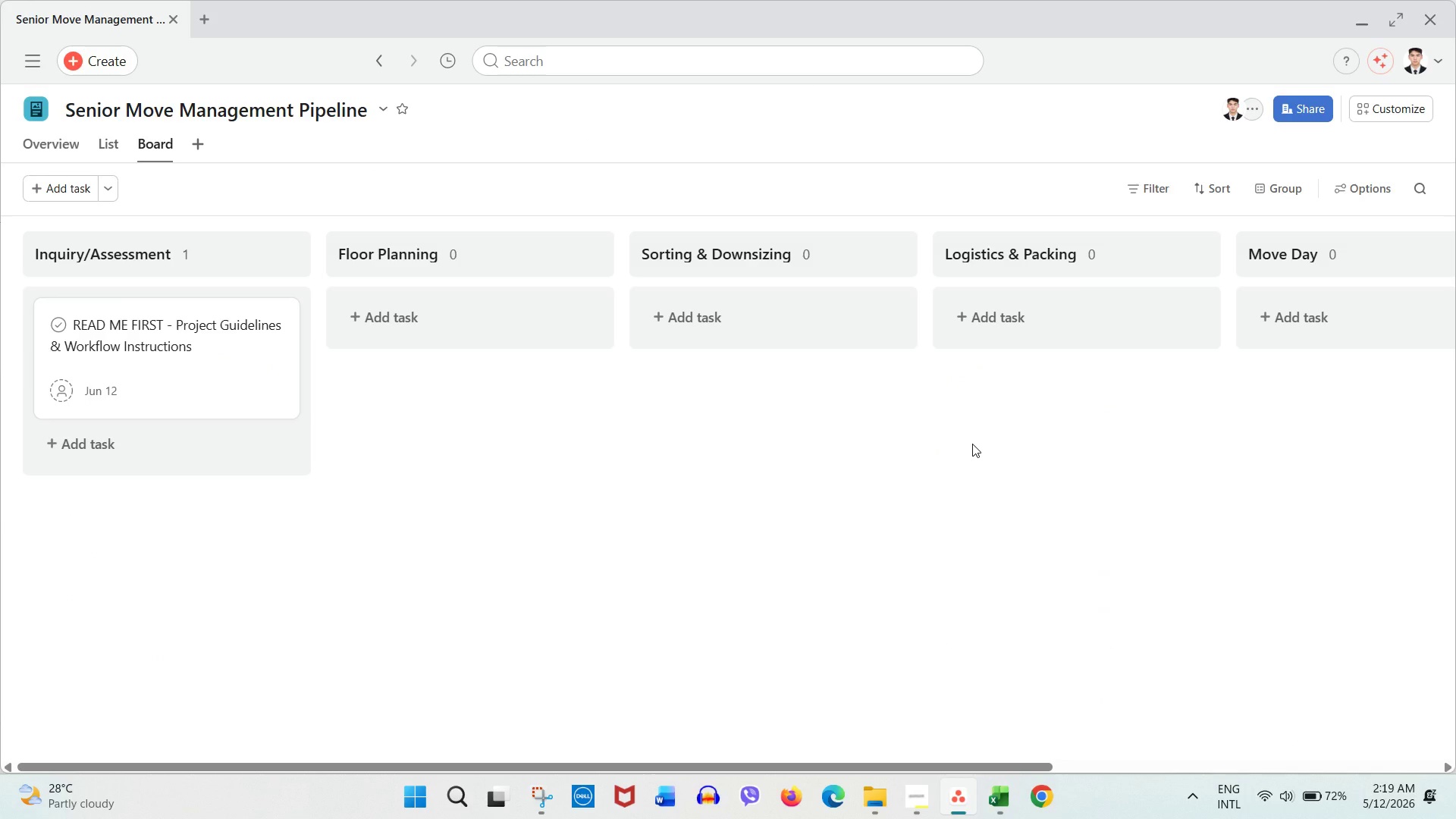 
wait(31.12)
 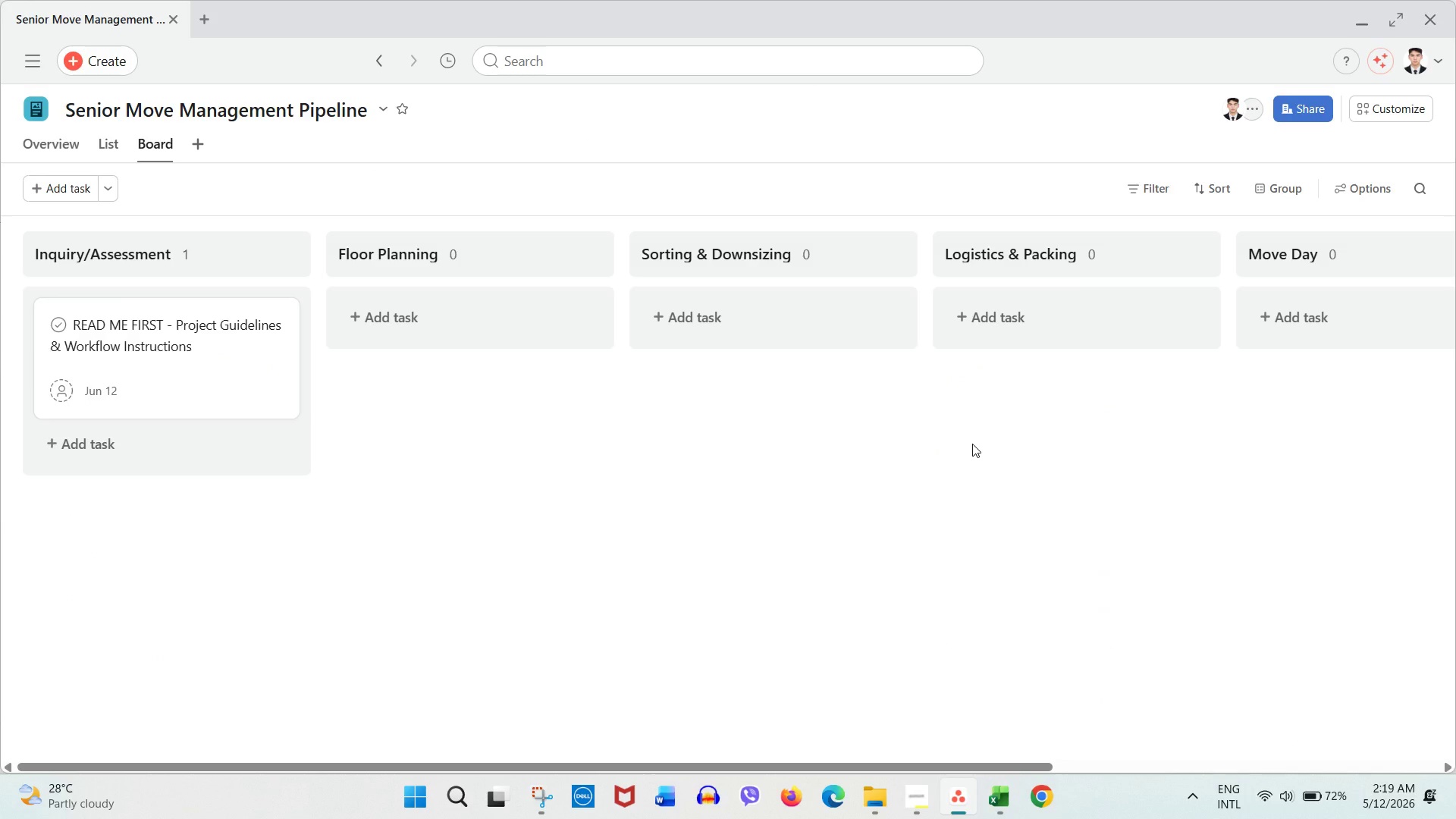 
left_click([972, 444])
 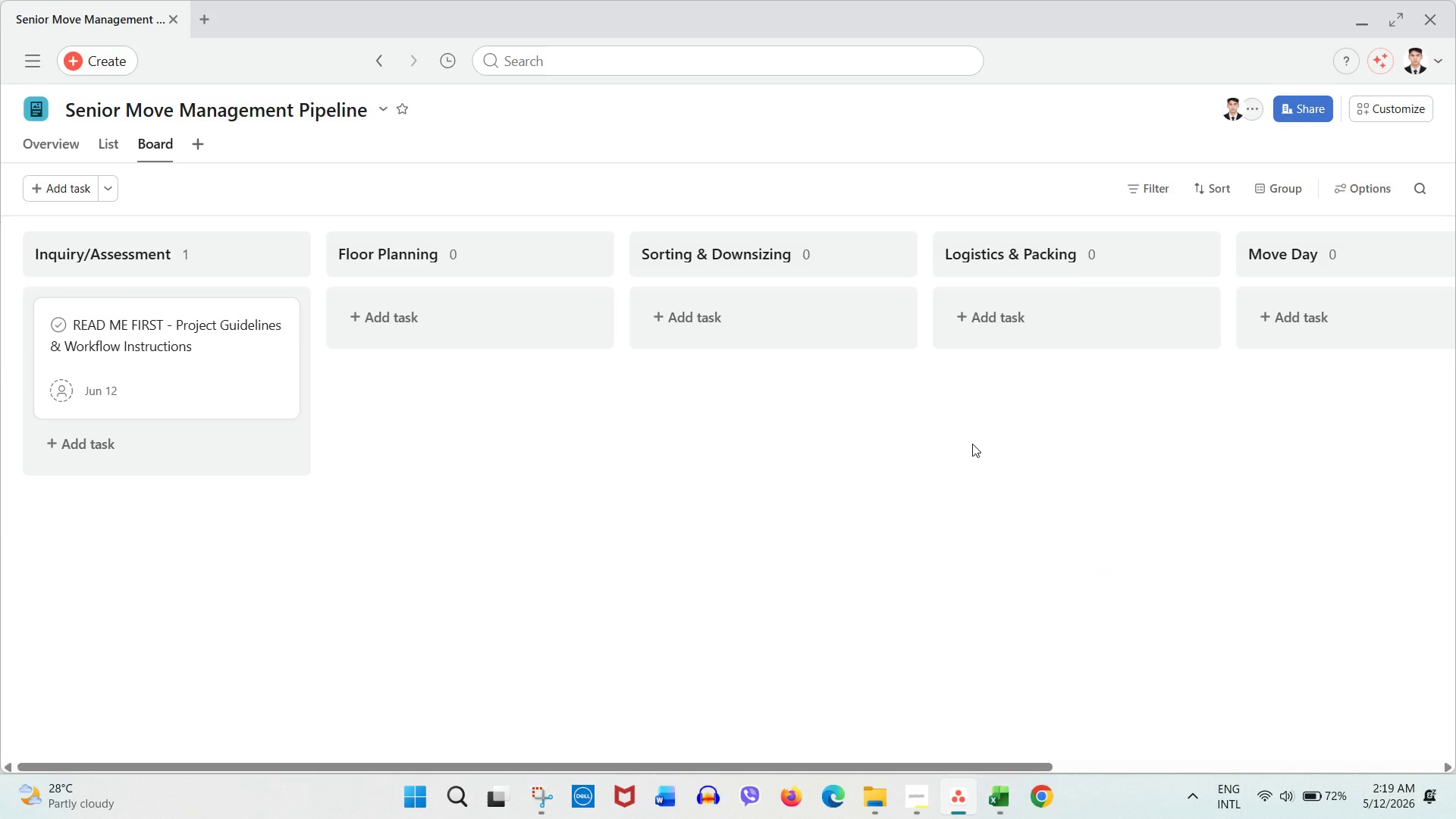 
wait(15.69)
 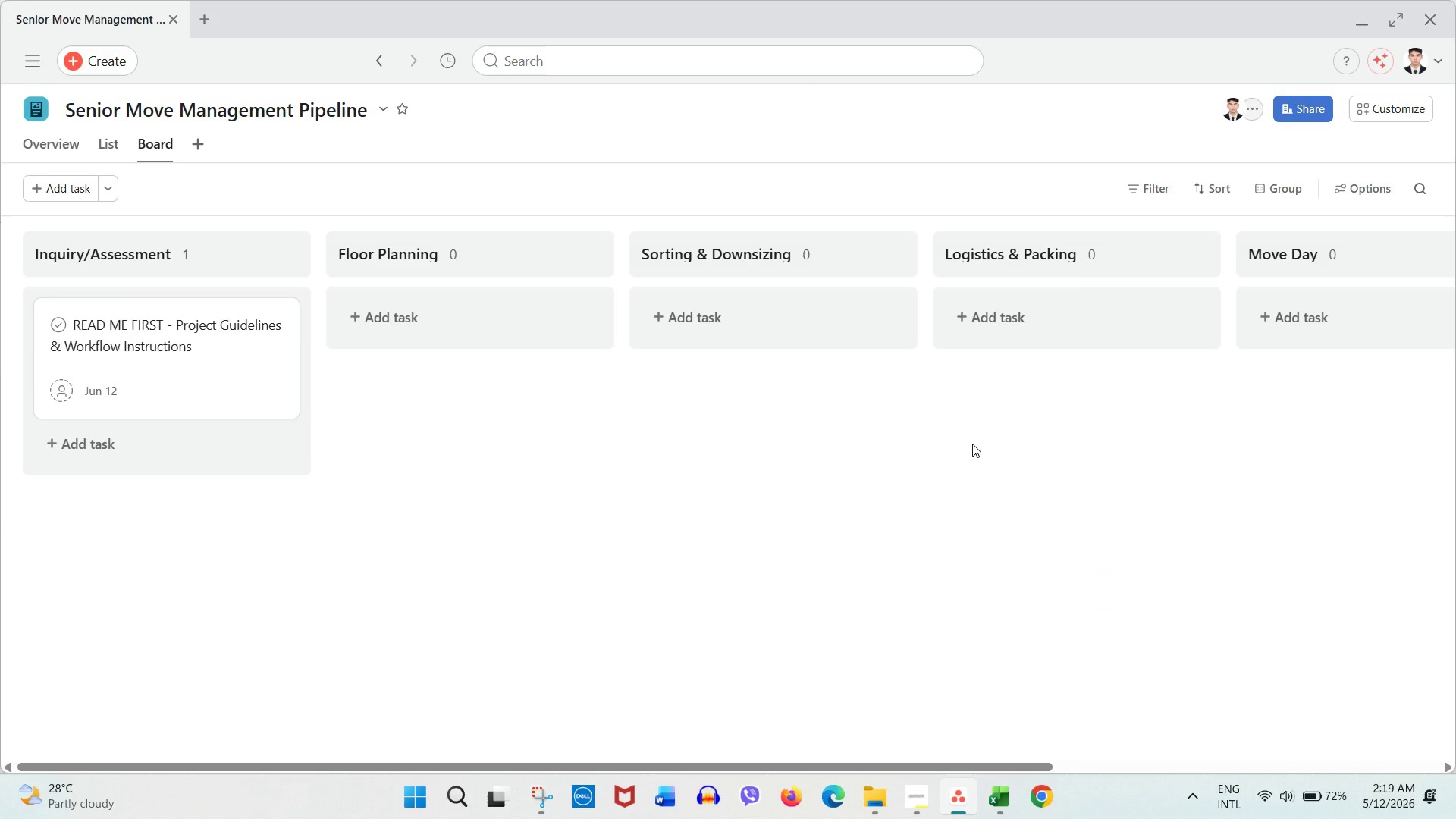 
left_click([387, 114])
 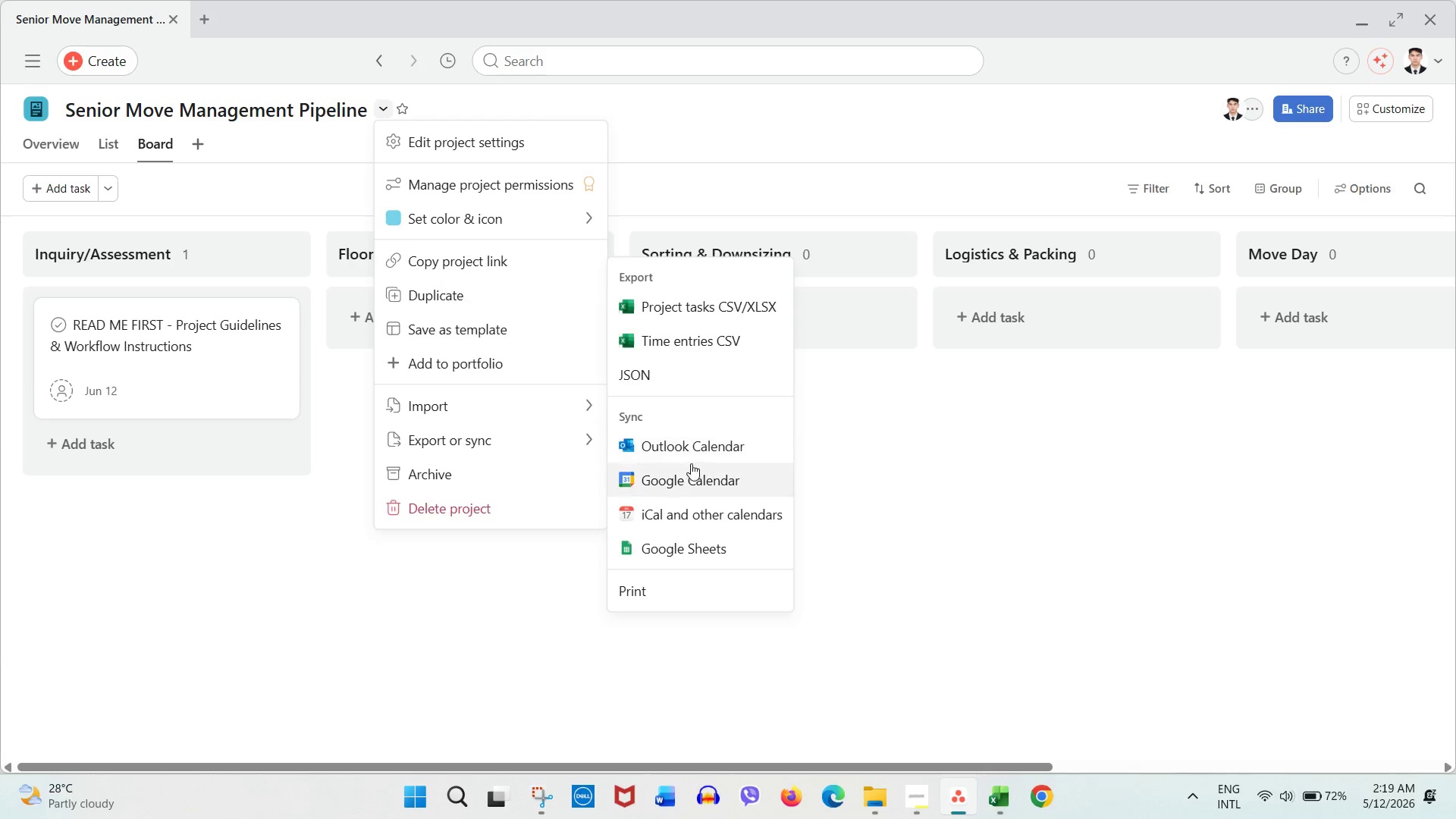 
left_click([568, 401])
 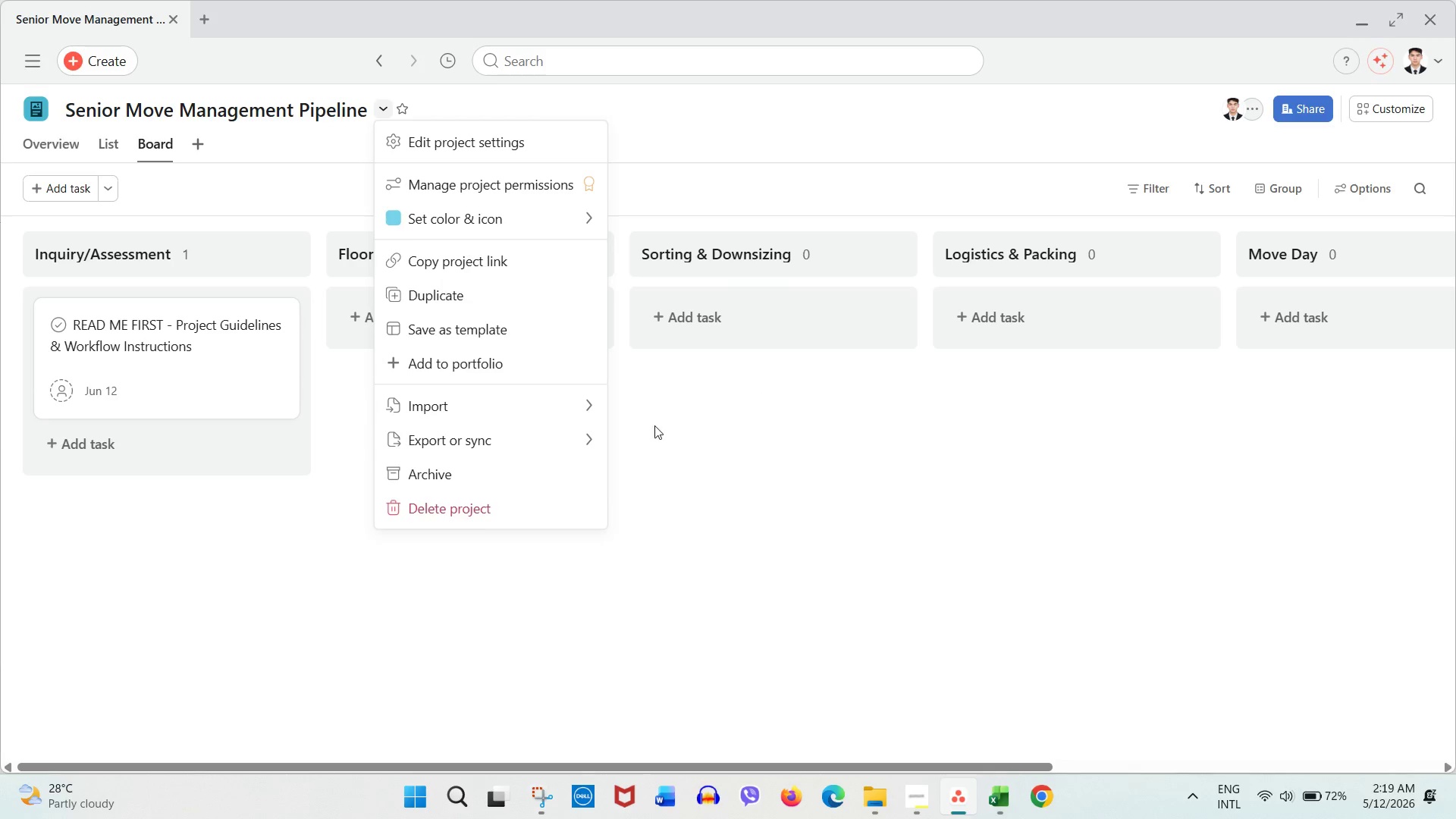 
left_click([550, 410])
 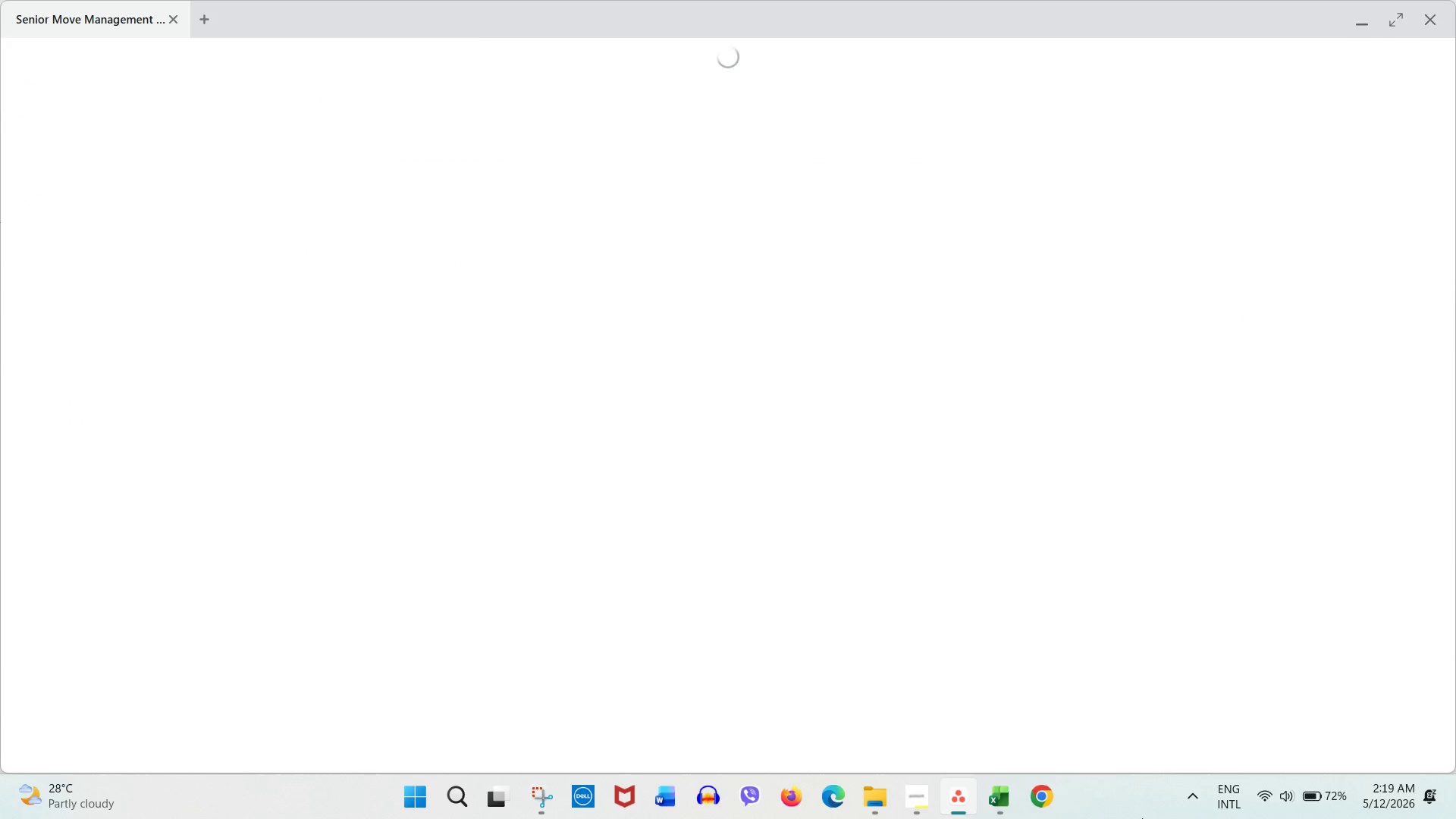 
left_click([1009, 795])
 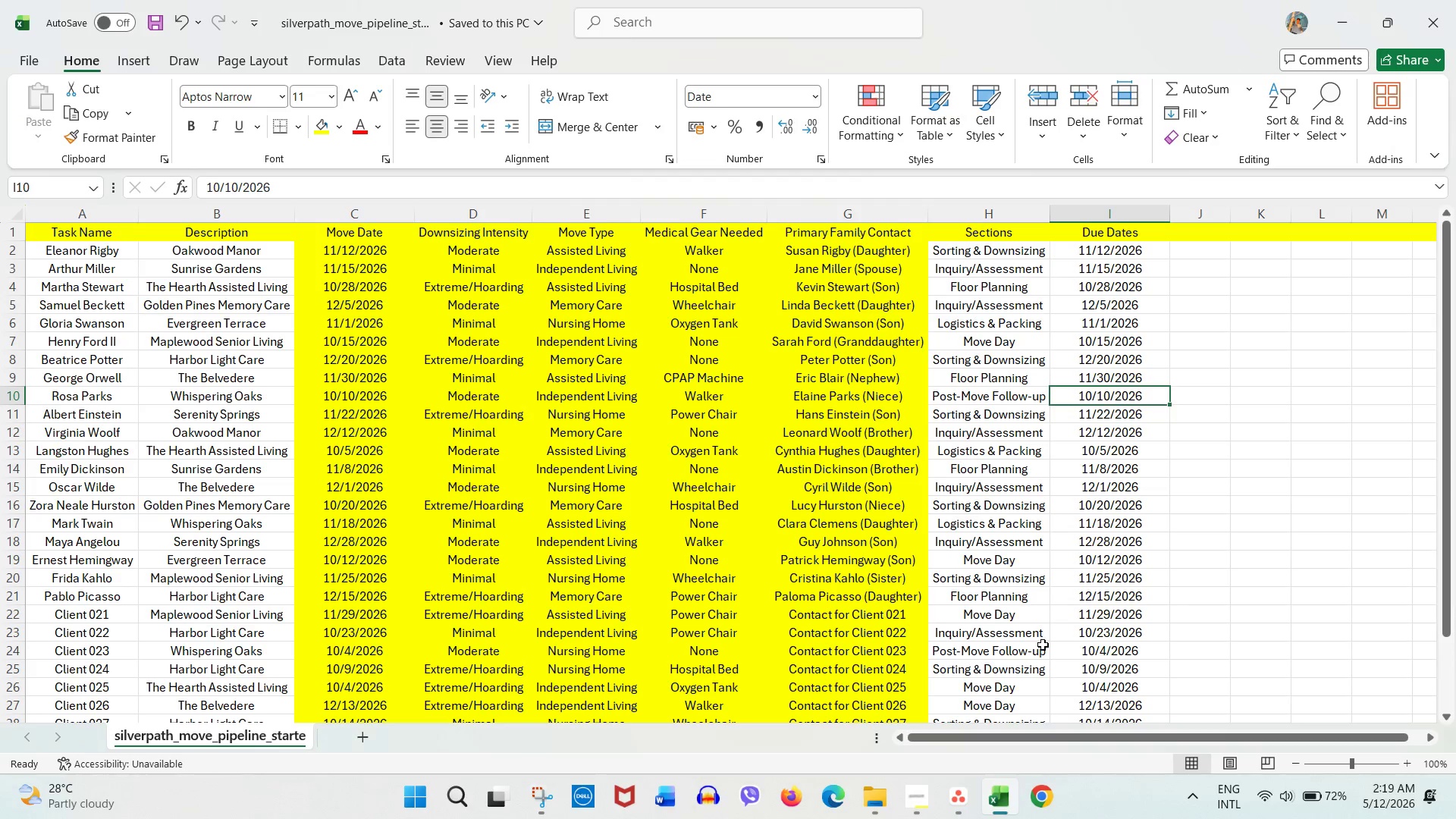 
left_click([1176, 611])
 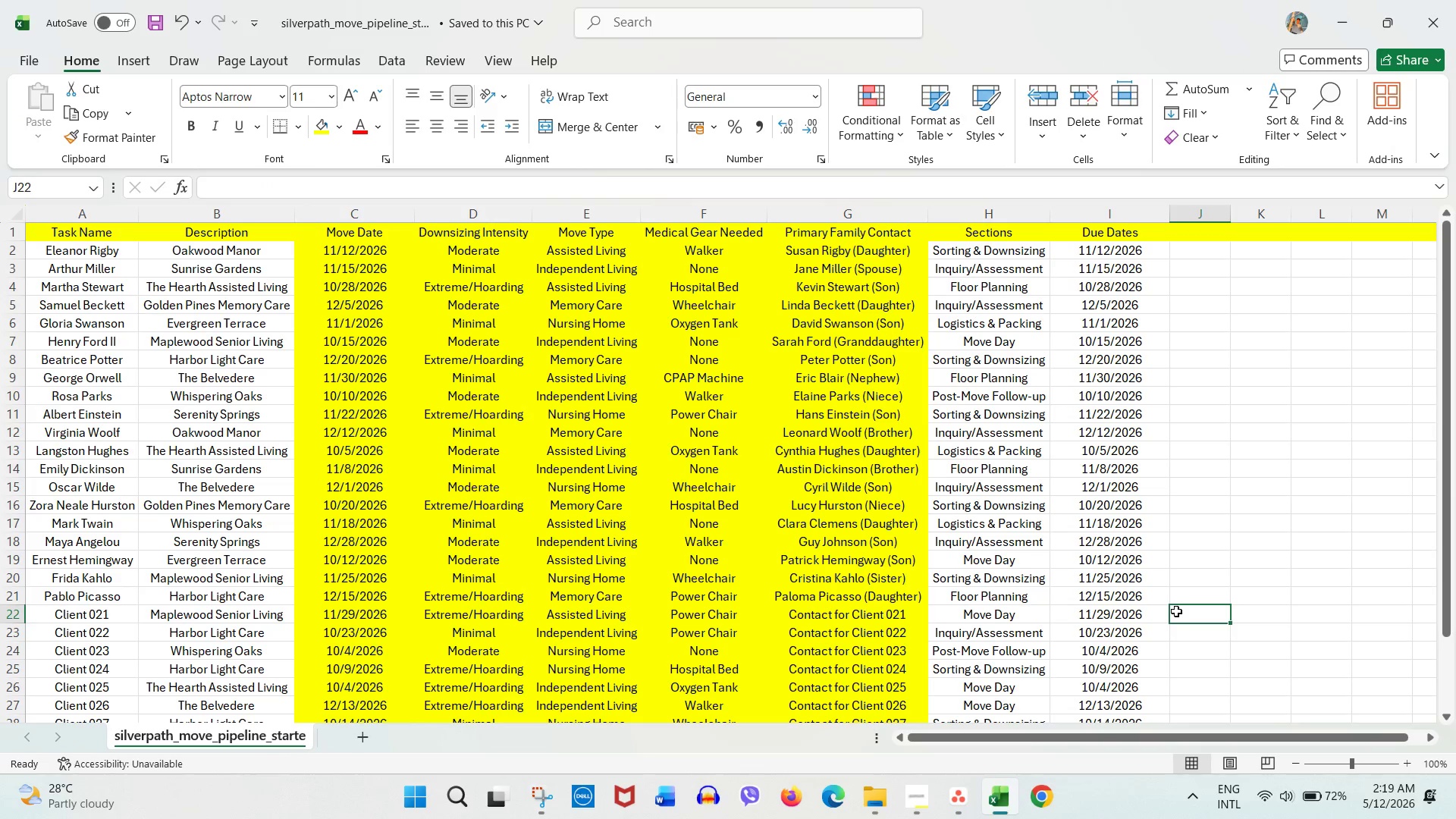 
key(Control+S)
 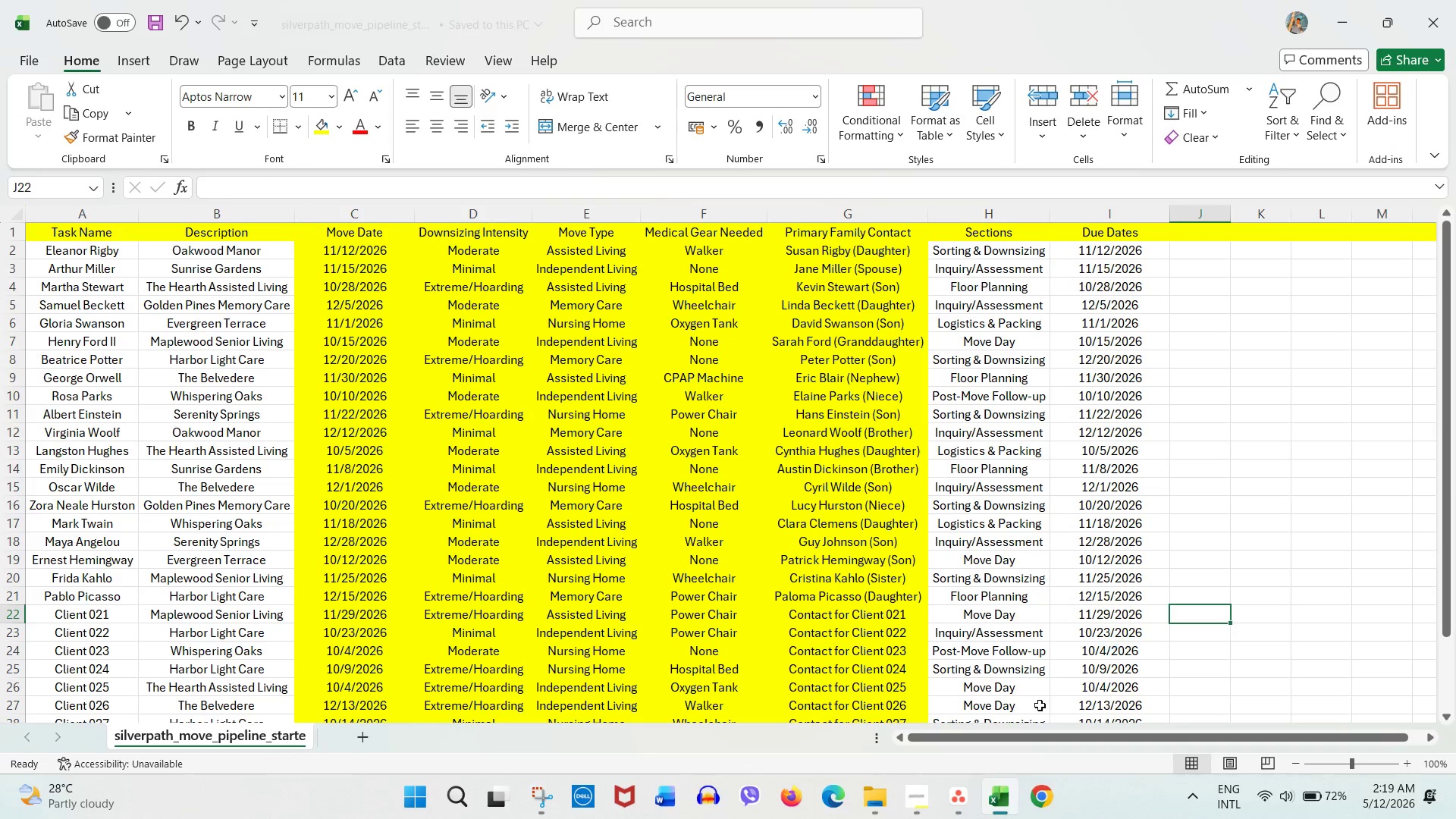 
key(Control+S)
 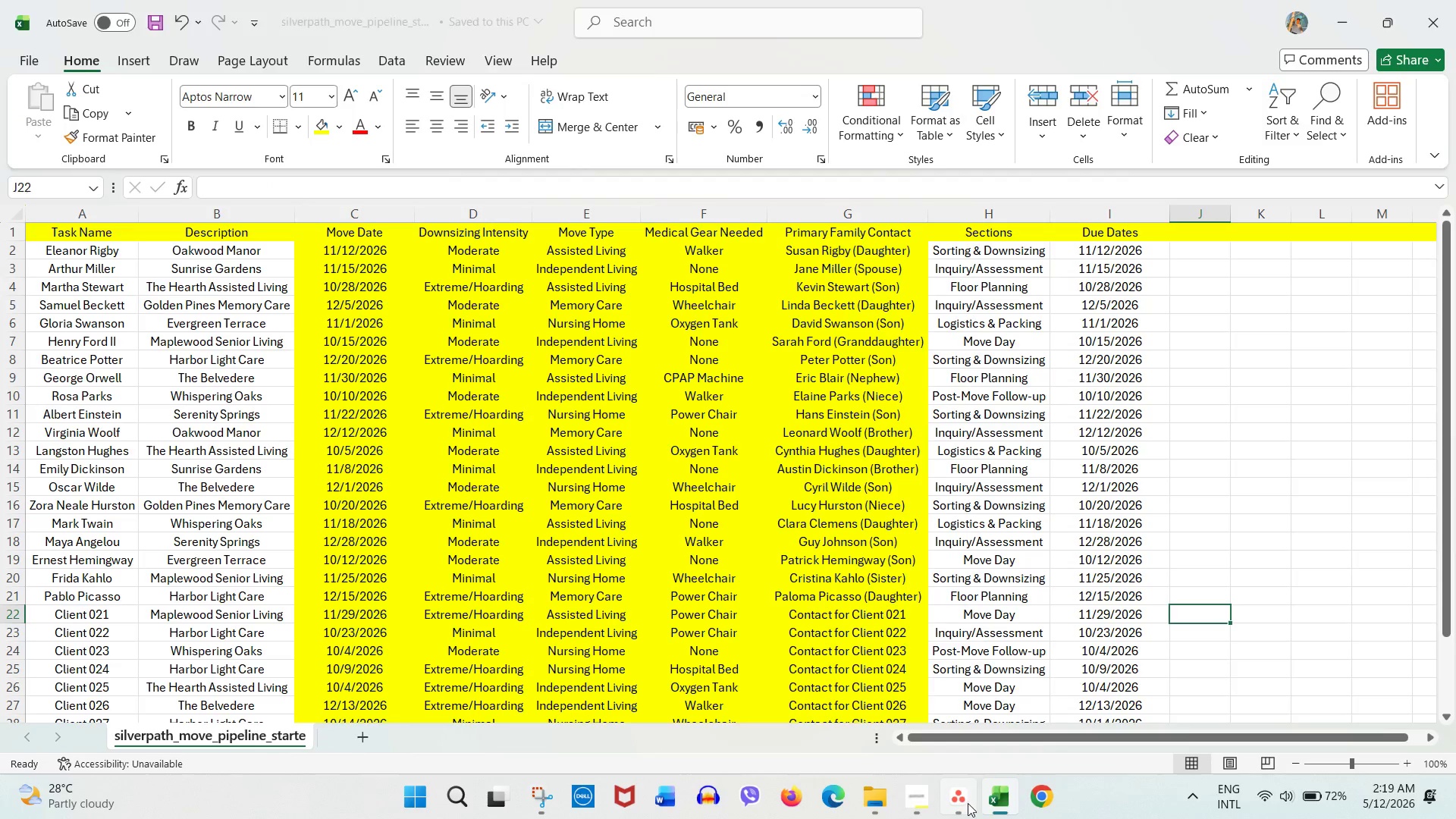 
left_click([968, 803])
 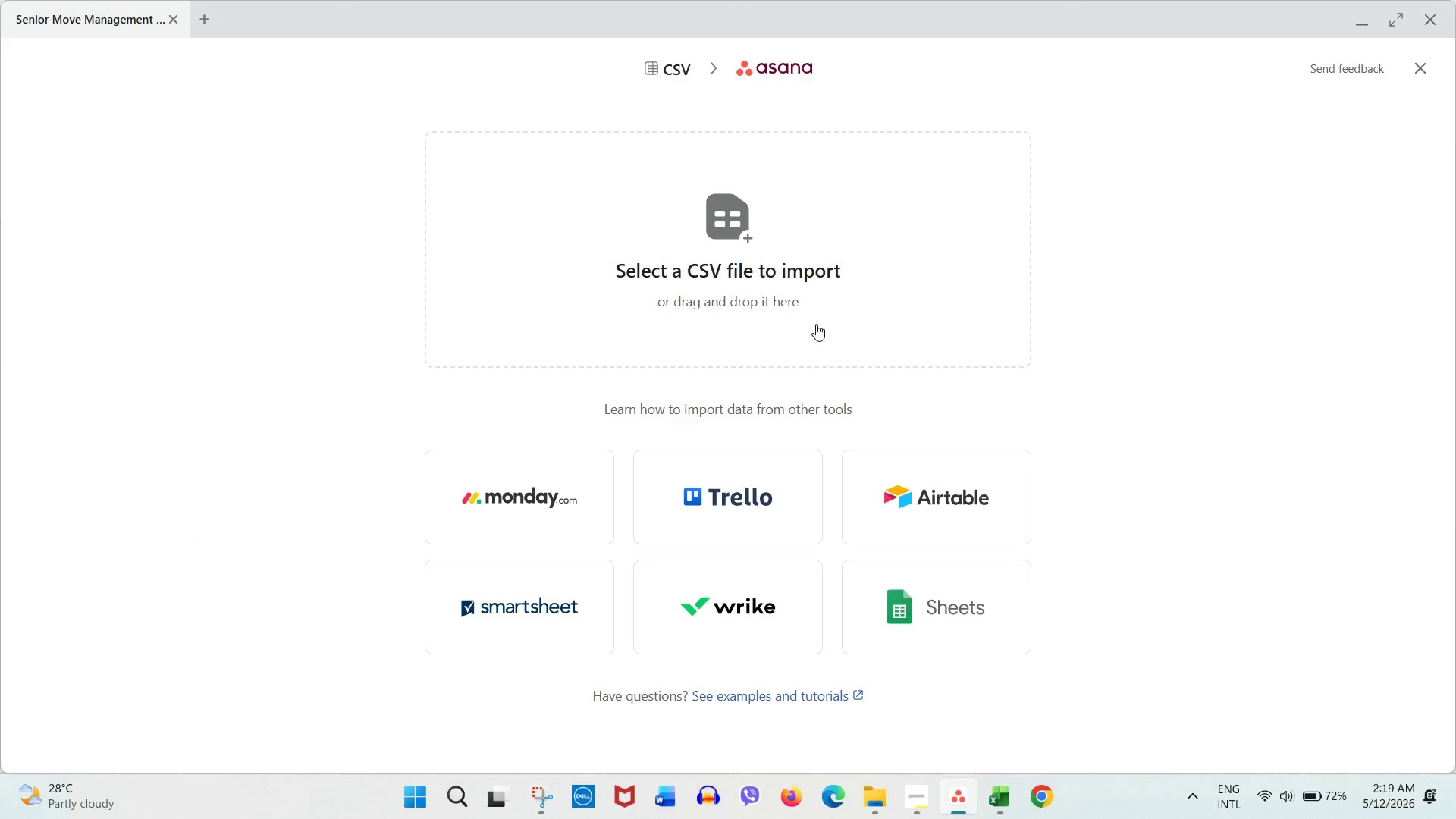 
left_click([808, 243])
 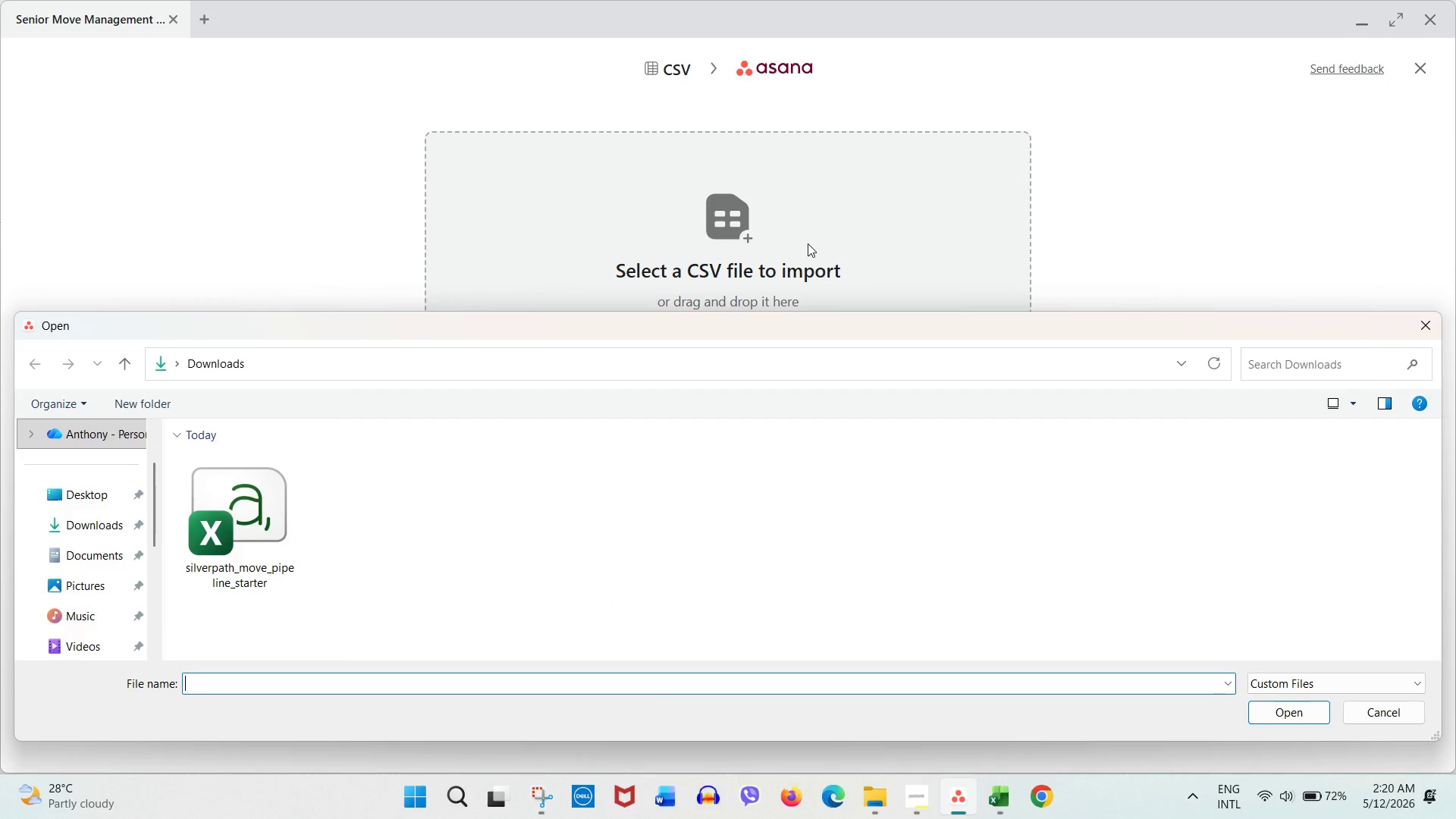 
wait(6.03)
 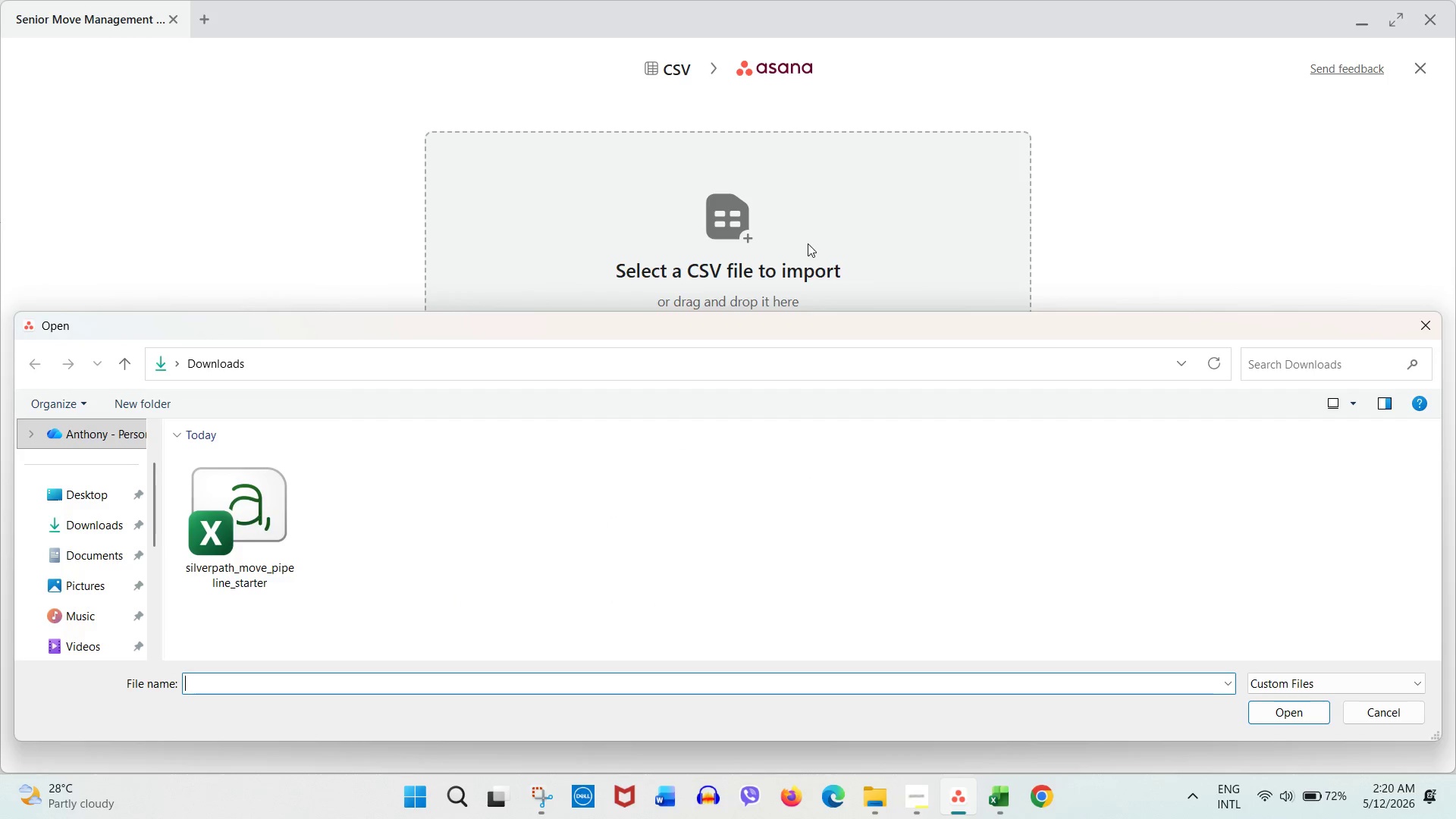 
double_click([240, 522])
 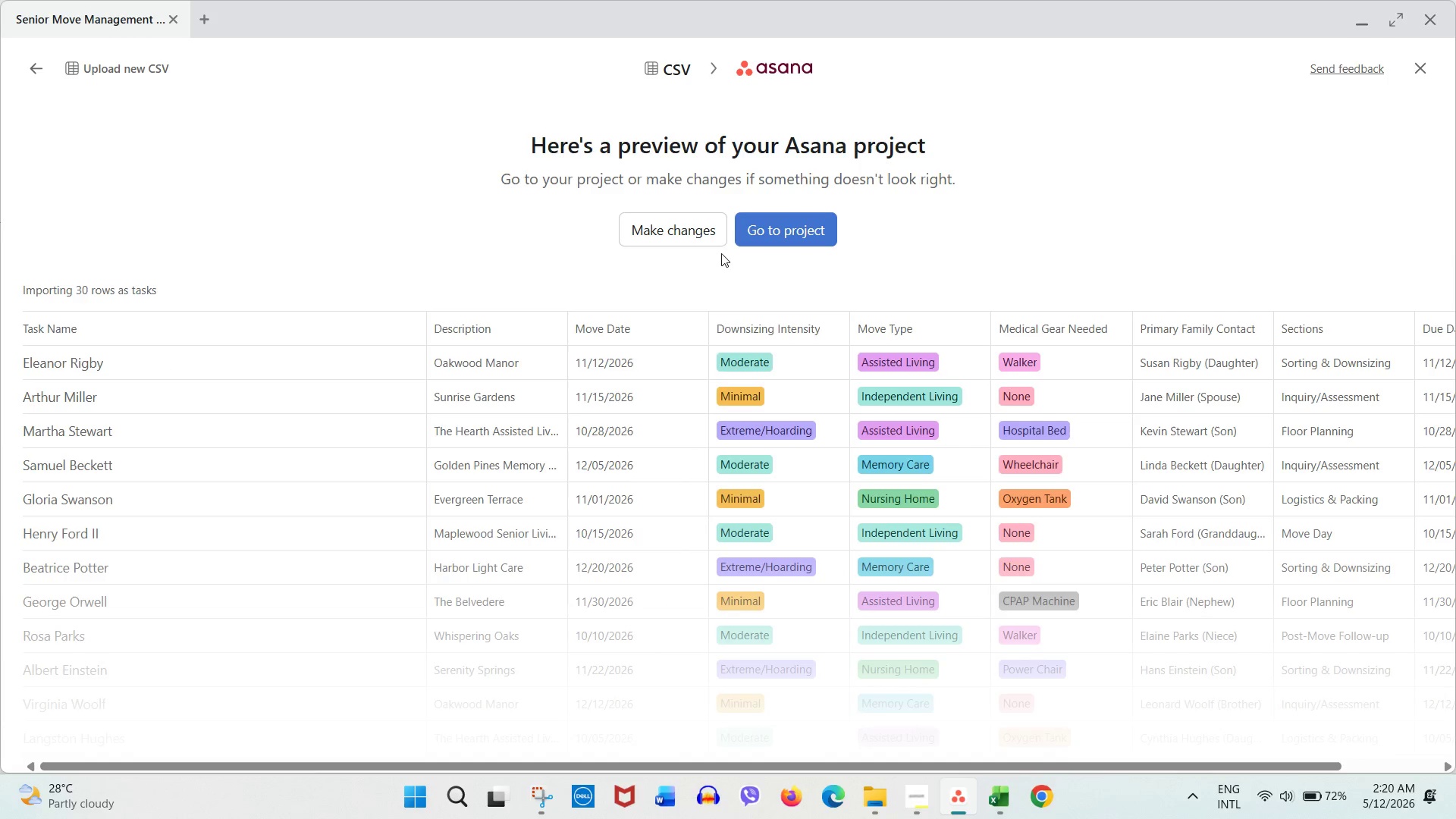 
left_click([691, 221])
 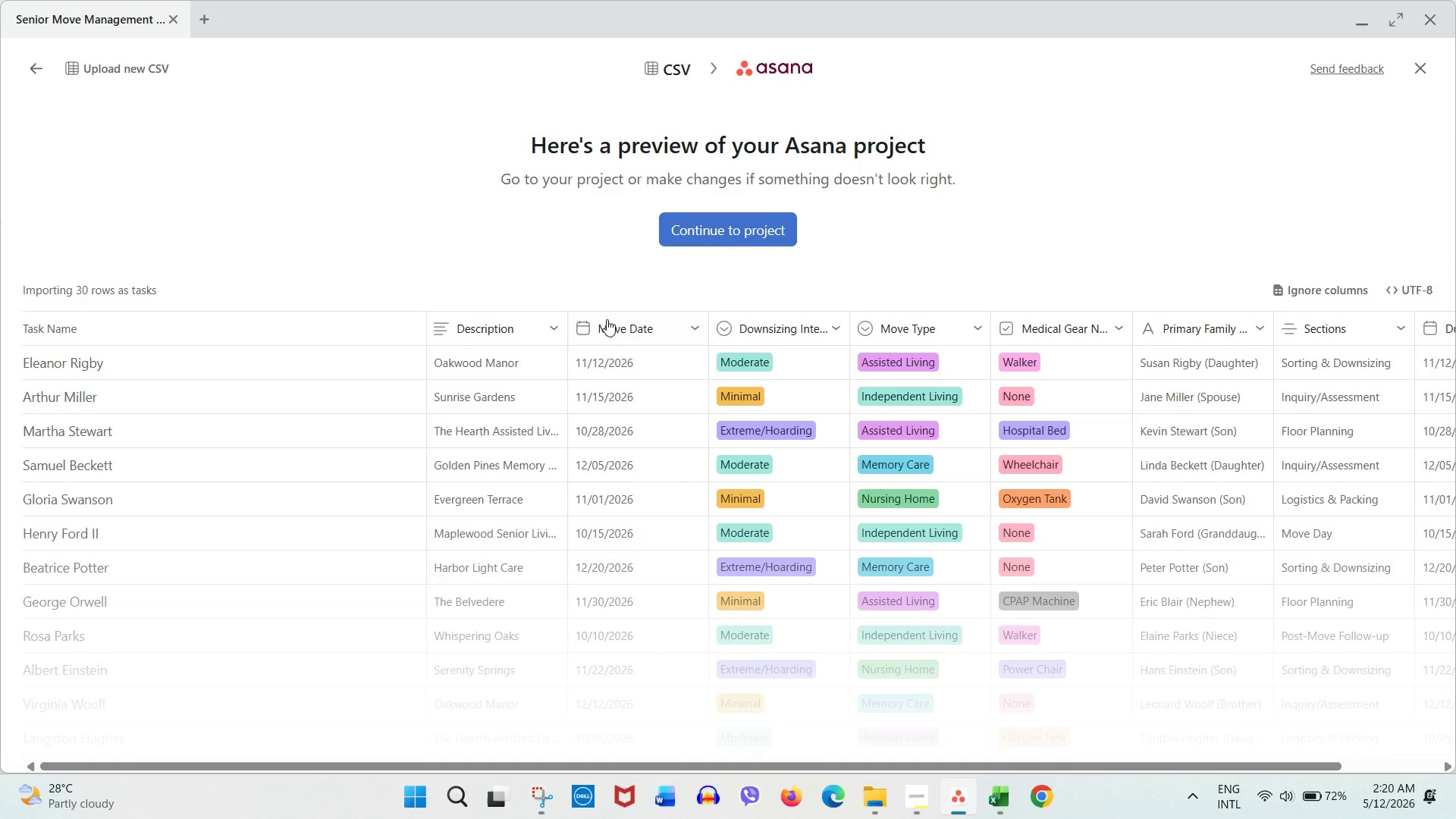 
left_click([618, 331])
 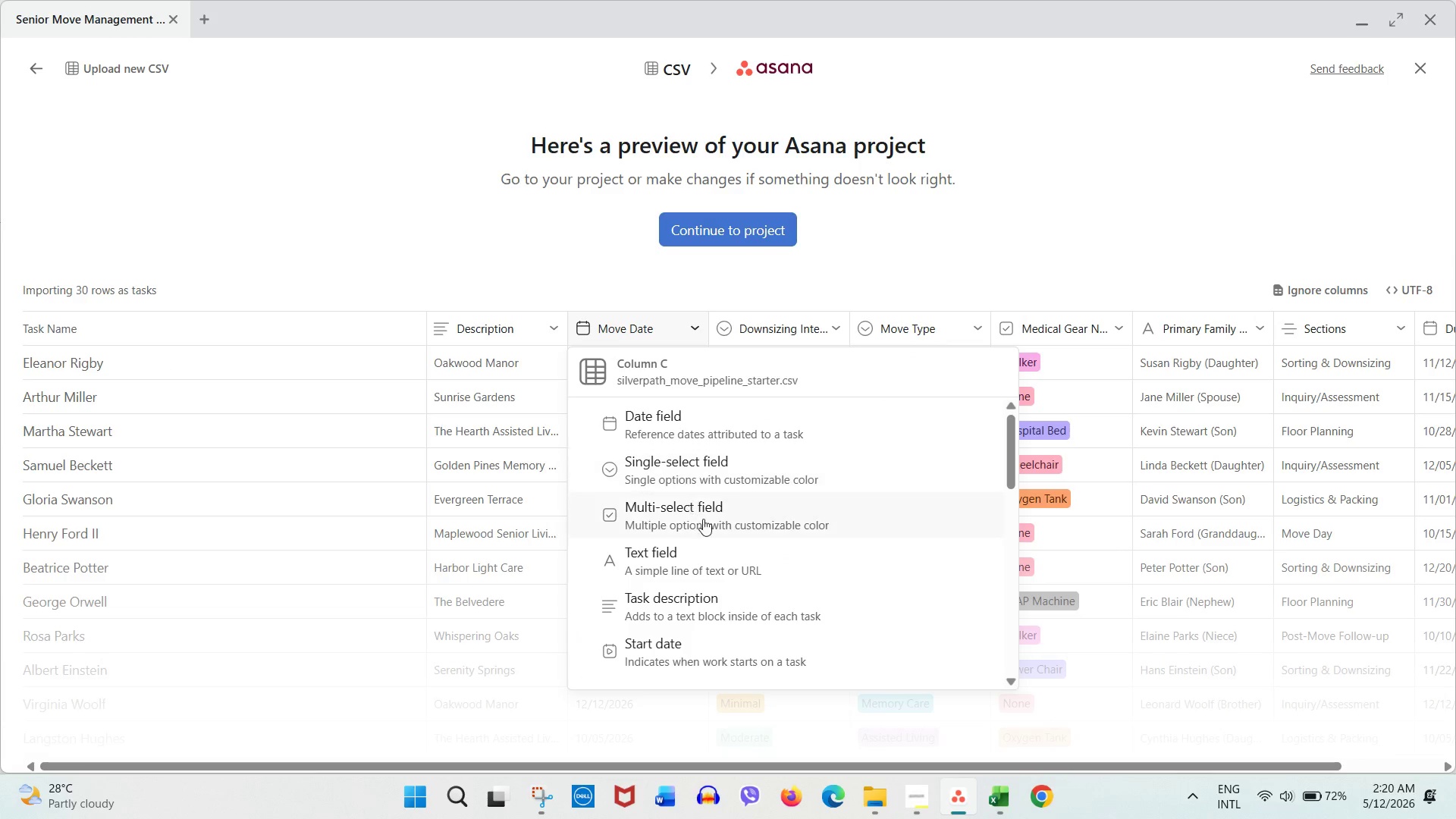 
scroll: coordinate [721, 541], scroll_direction: down, amount: 2.0
 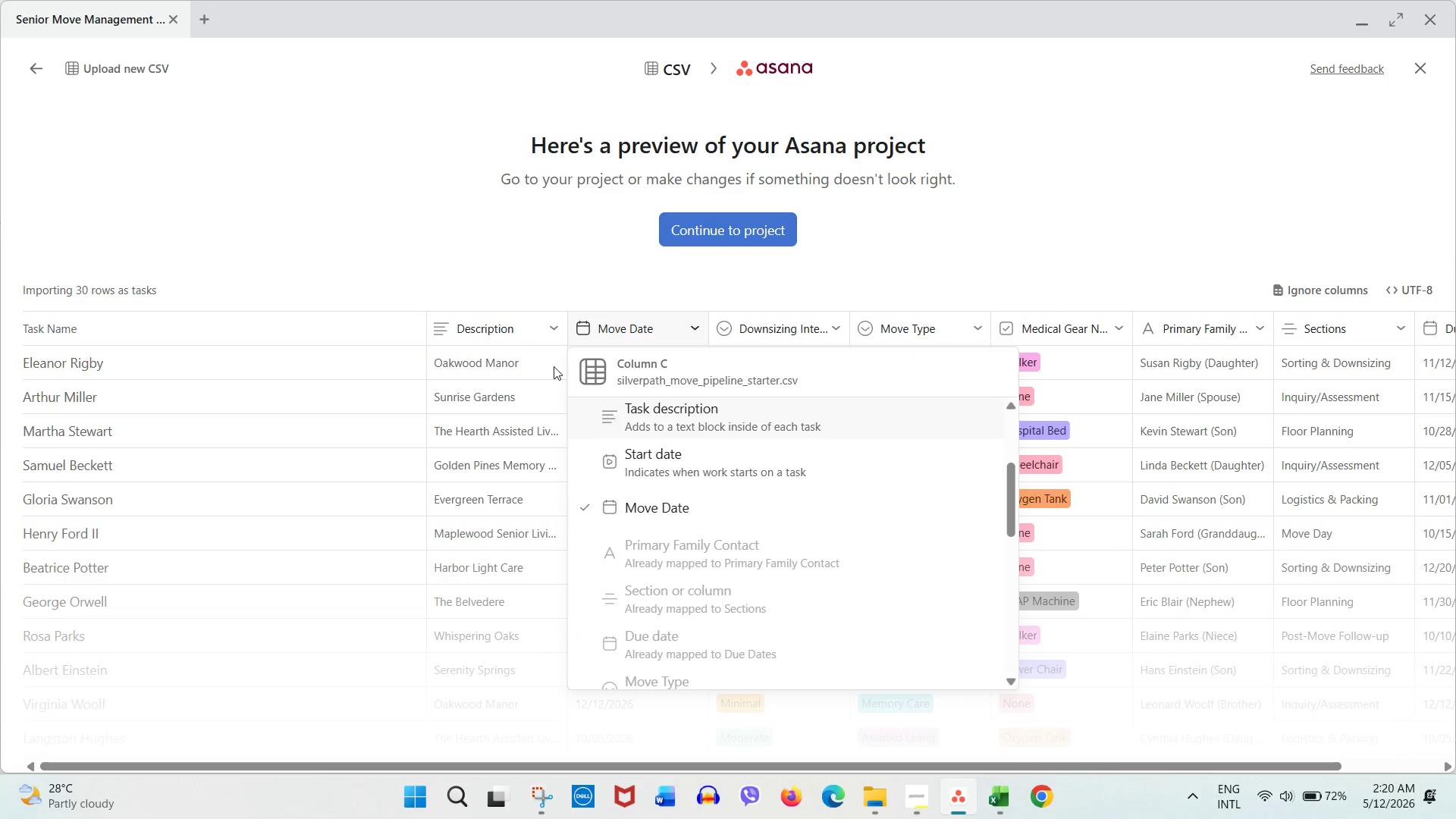 
left_click([527, 329])
 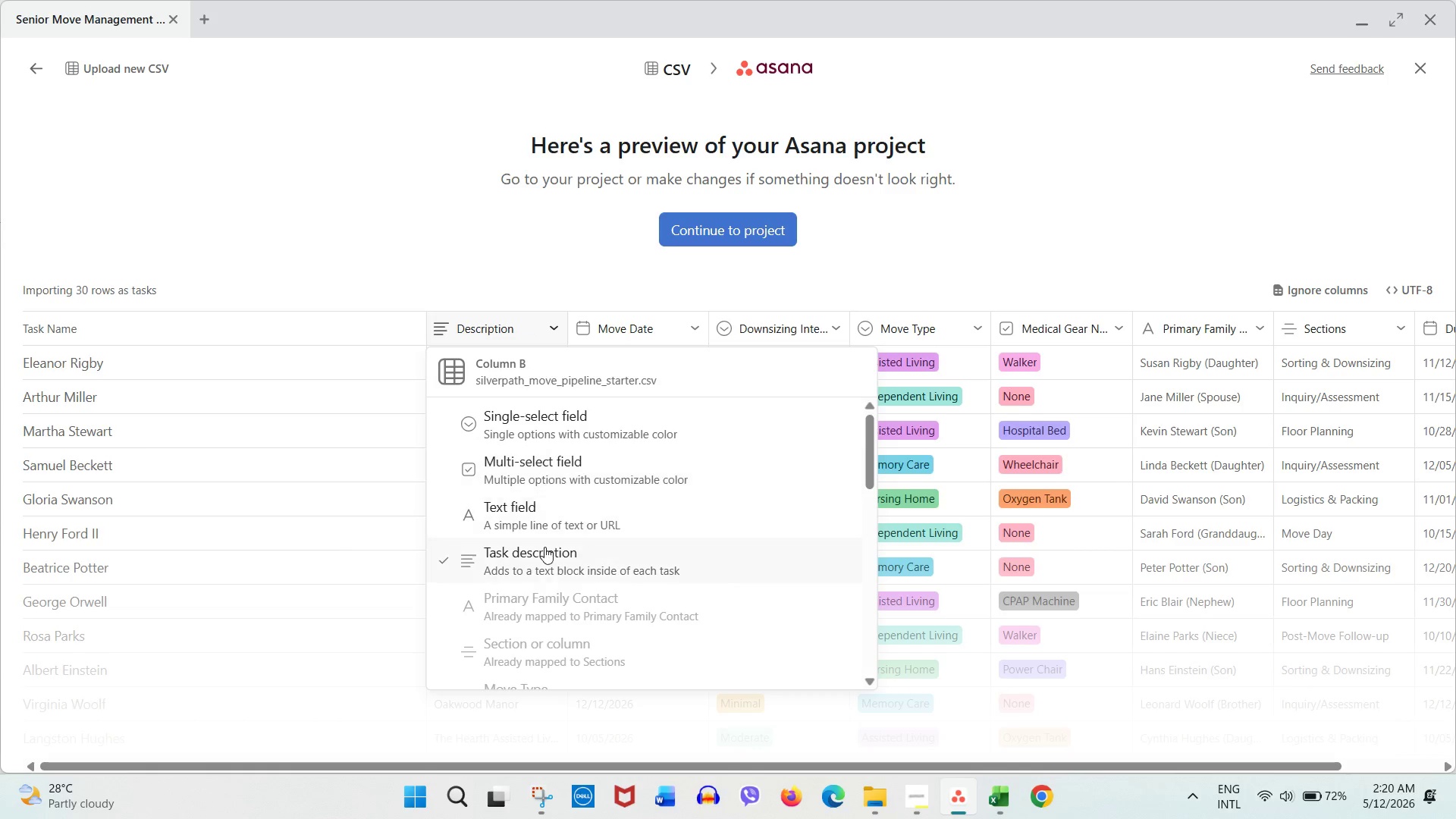 
left_click([543, 566])
 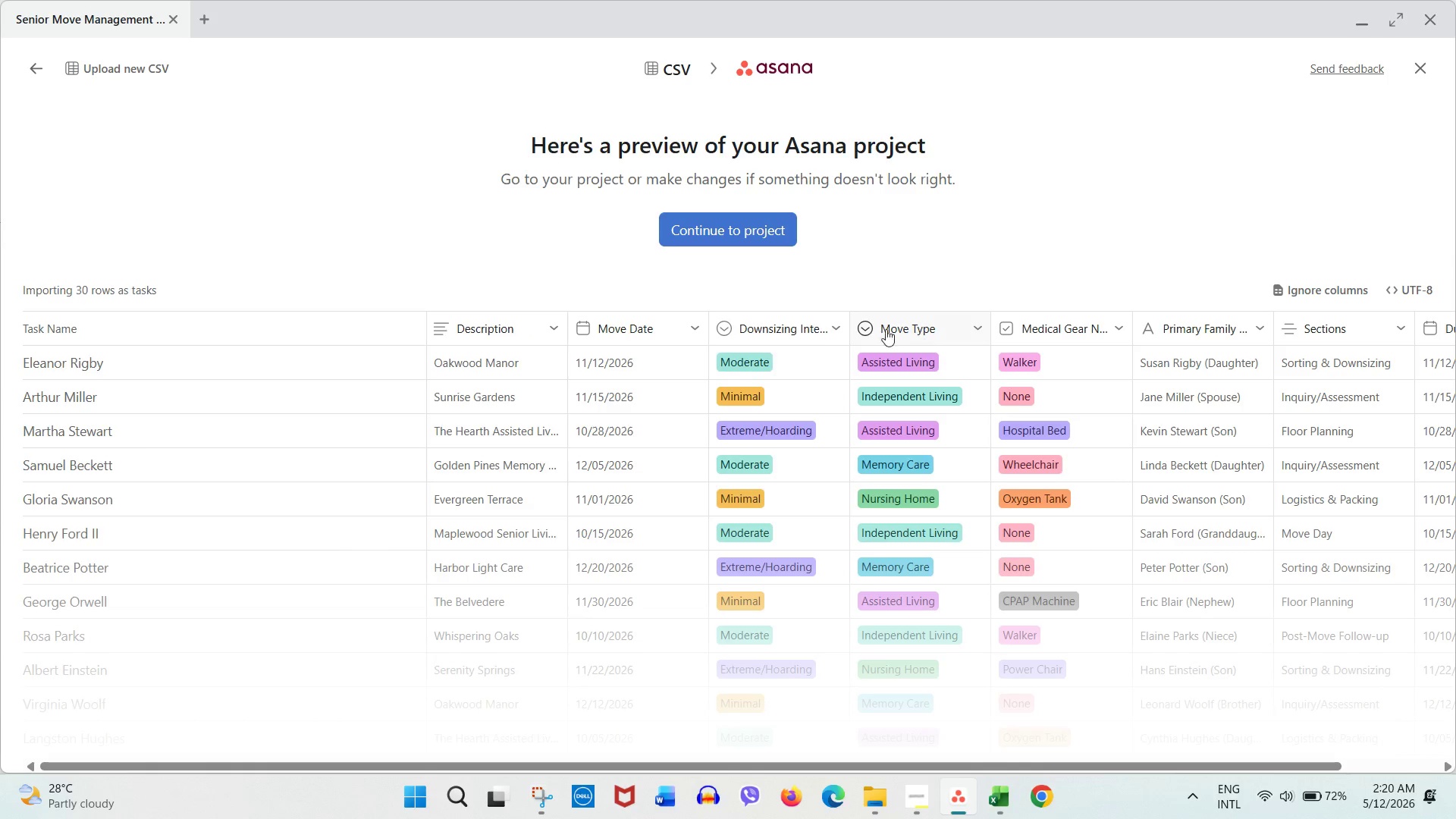 
left_click([803, 321])
 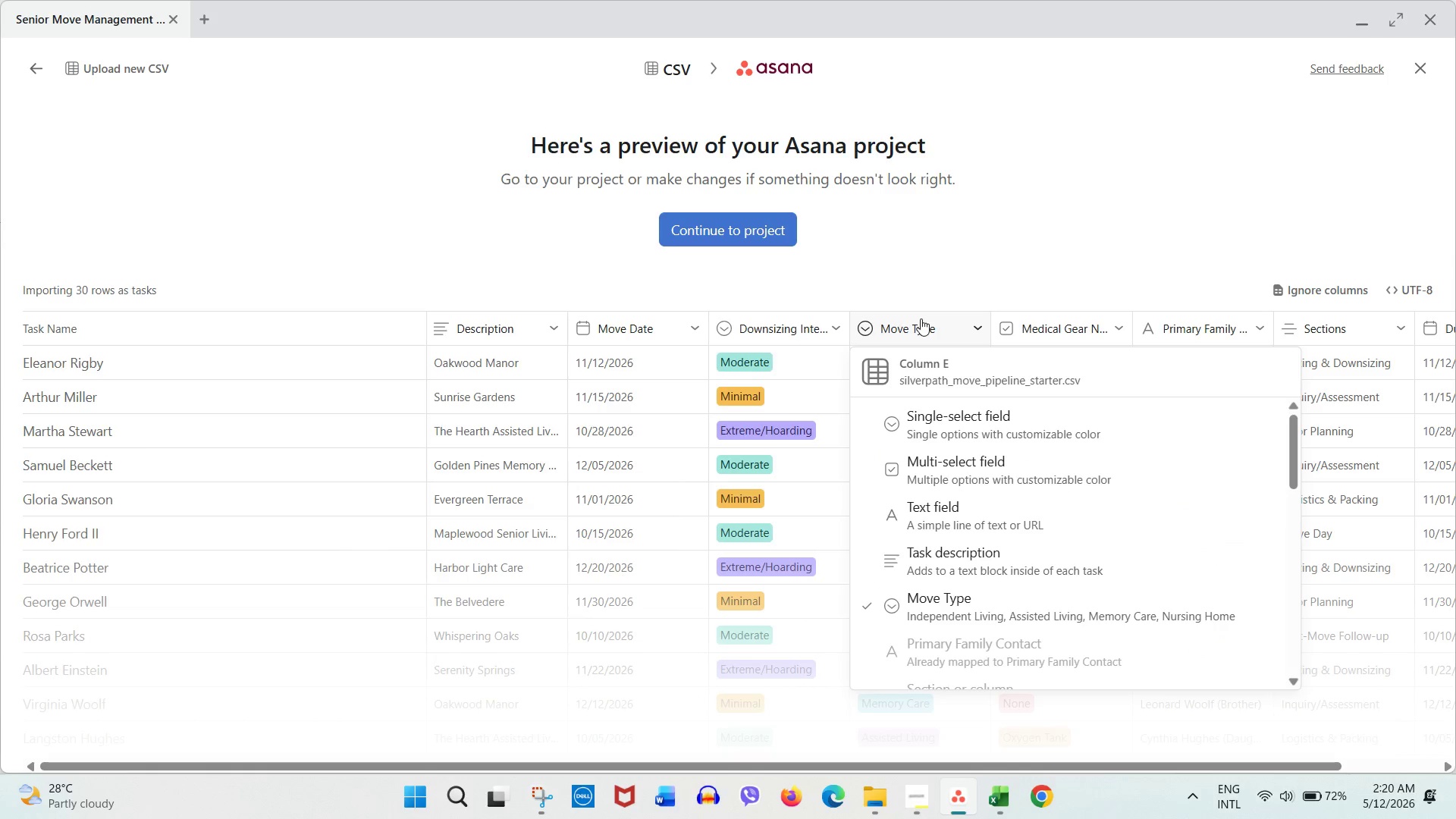 
double_click([1021, 323])
 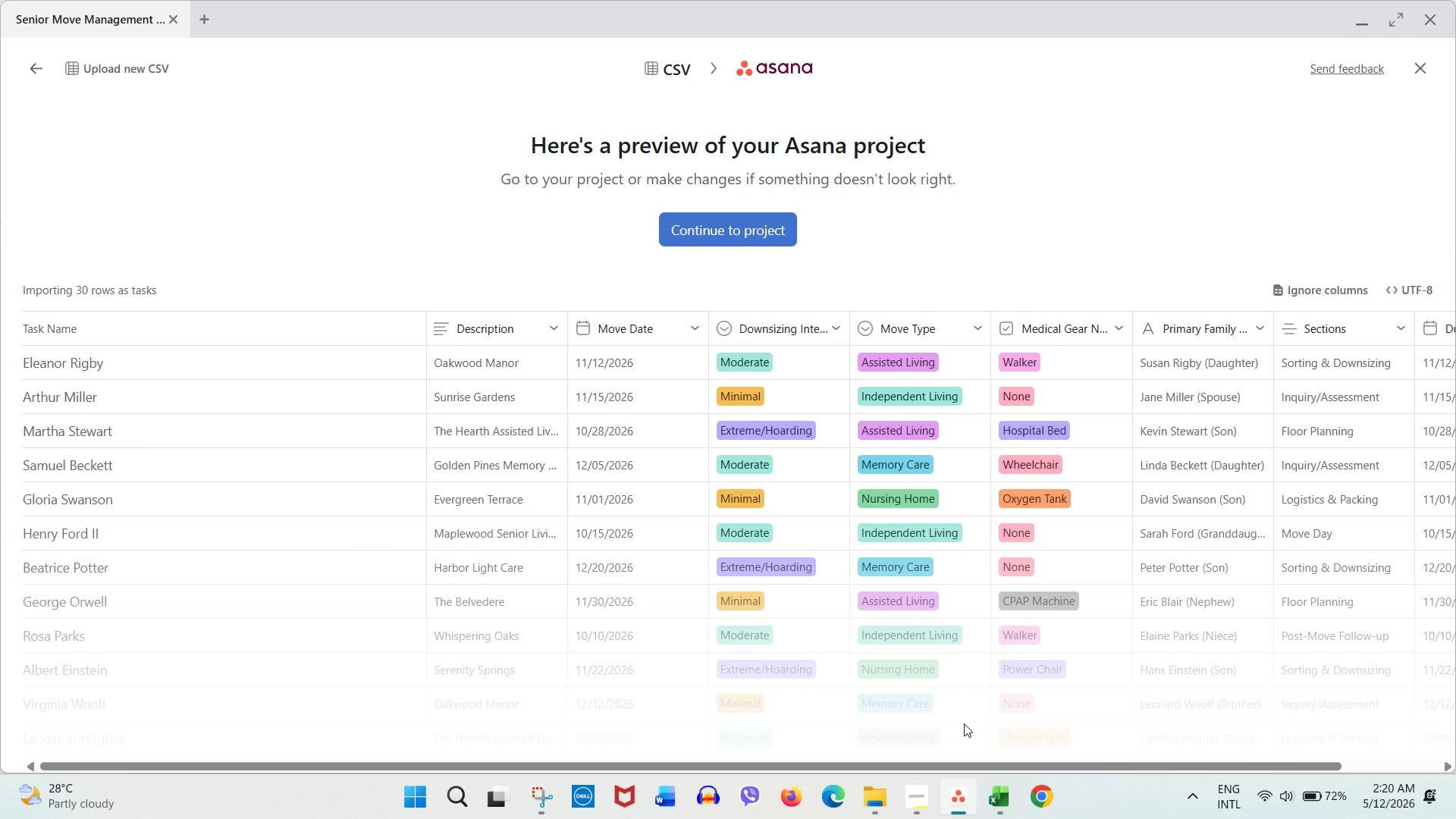 
left_click_drag(start_coordinate=[957, 761], to_coordinate=[1260, 751])
 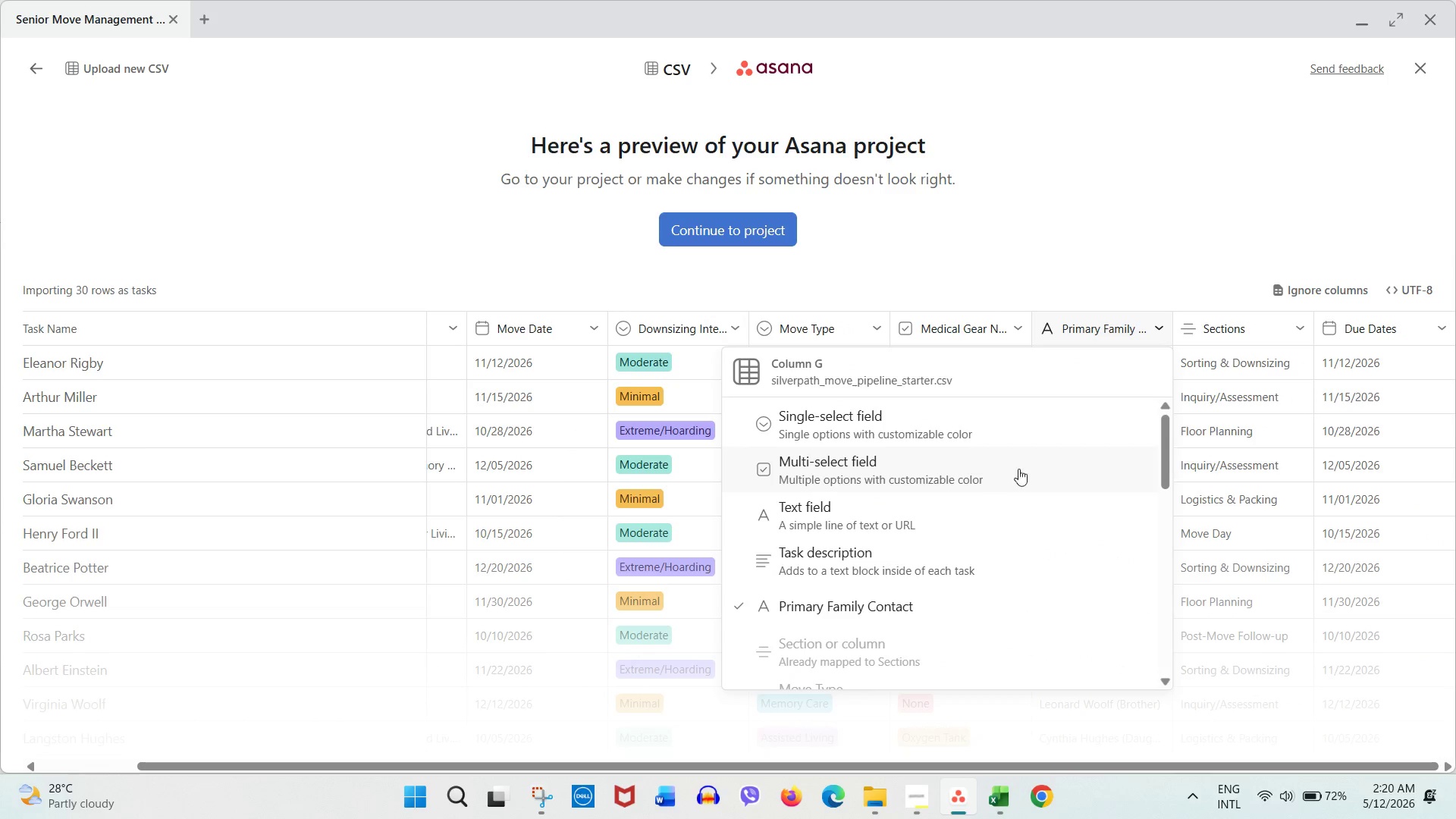 
left_click([1208, 330])
 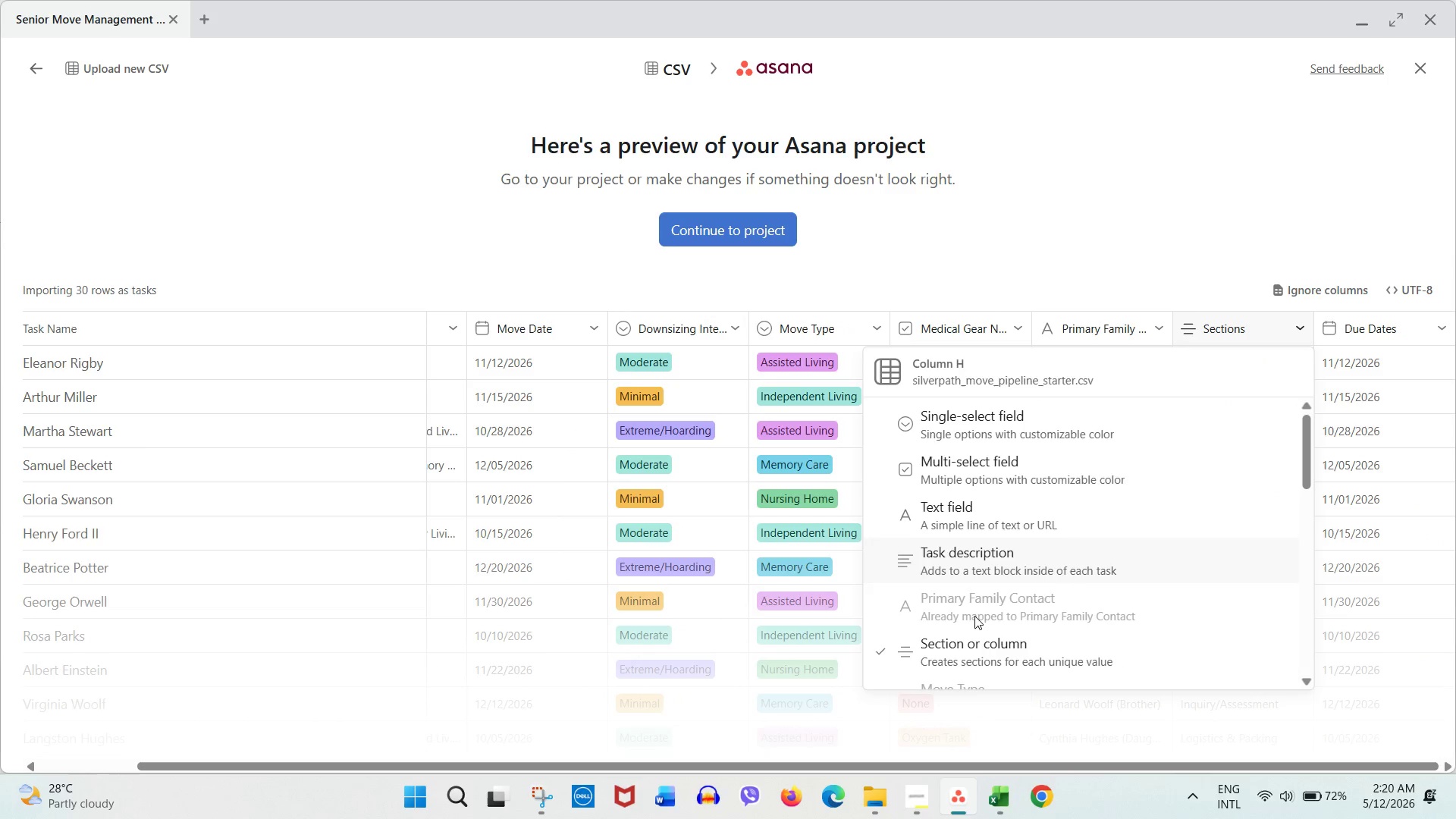 
left_click([973, 665])
 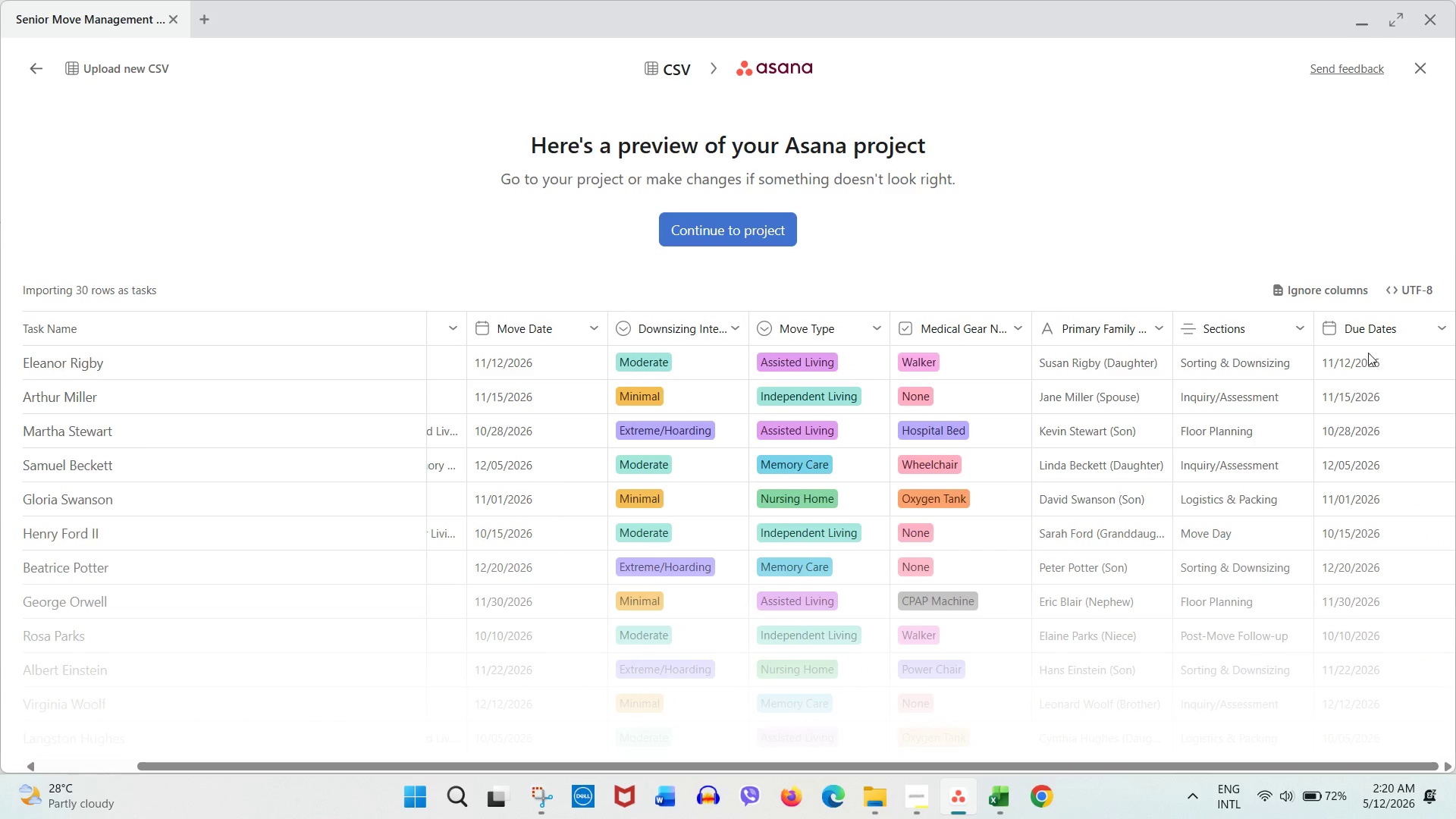 
left_click([1368, 344])
 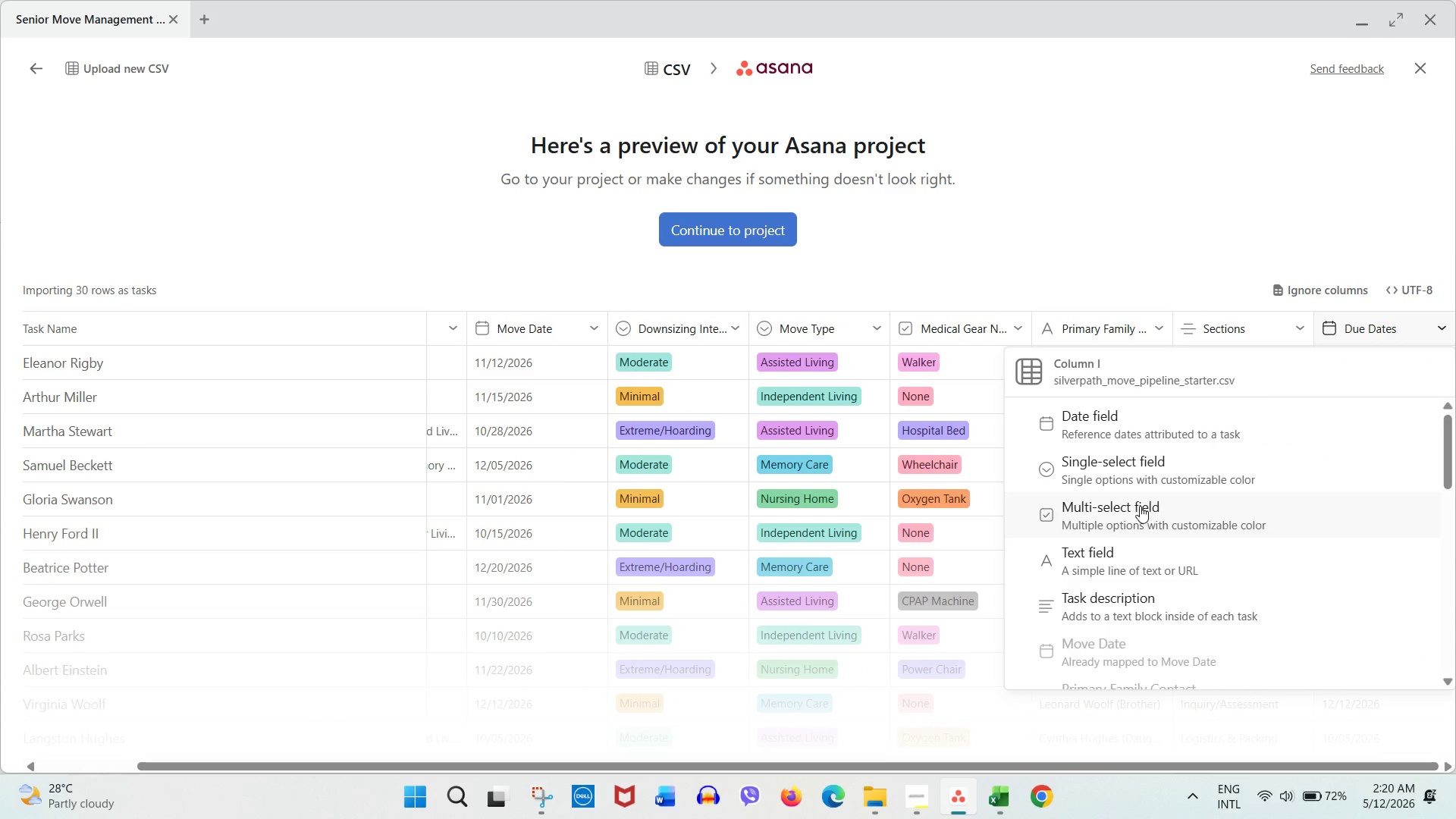 
scroll: coordinate [1121, 573], scroll_direction: down, amount: 2.0
 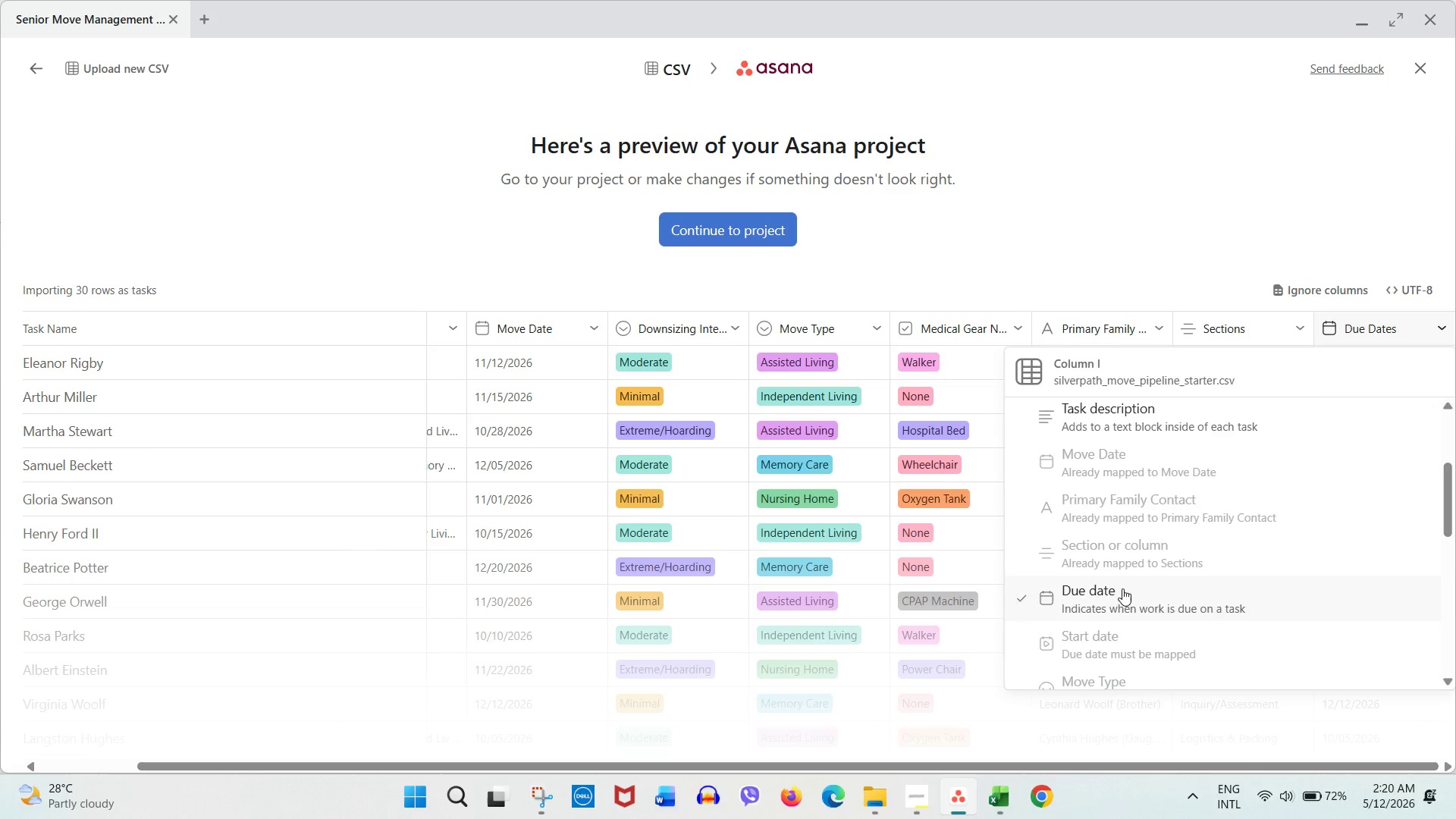 
left_click([1123, 589])
 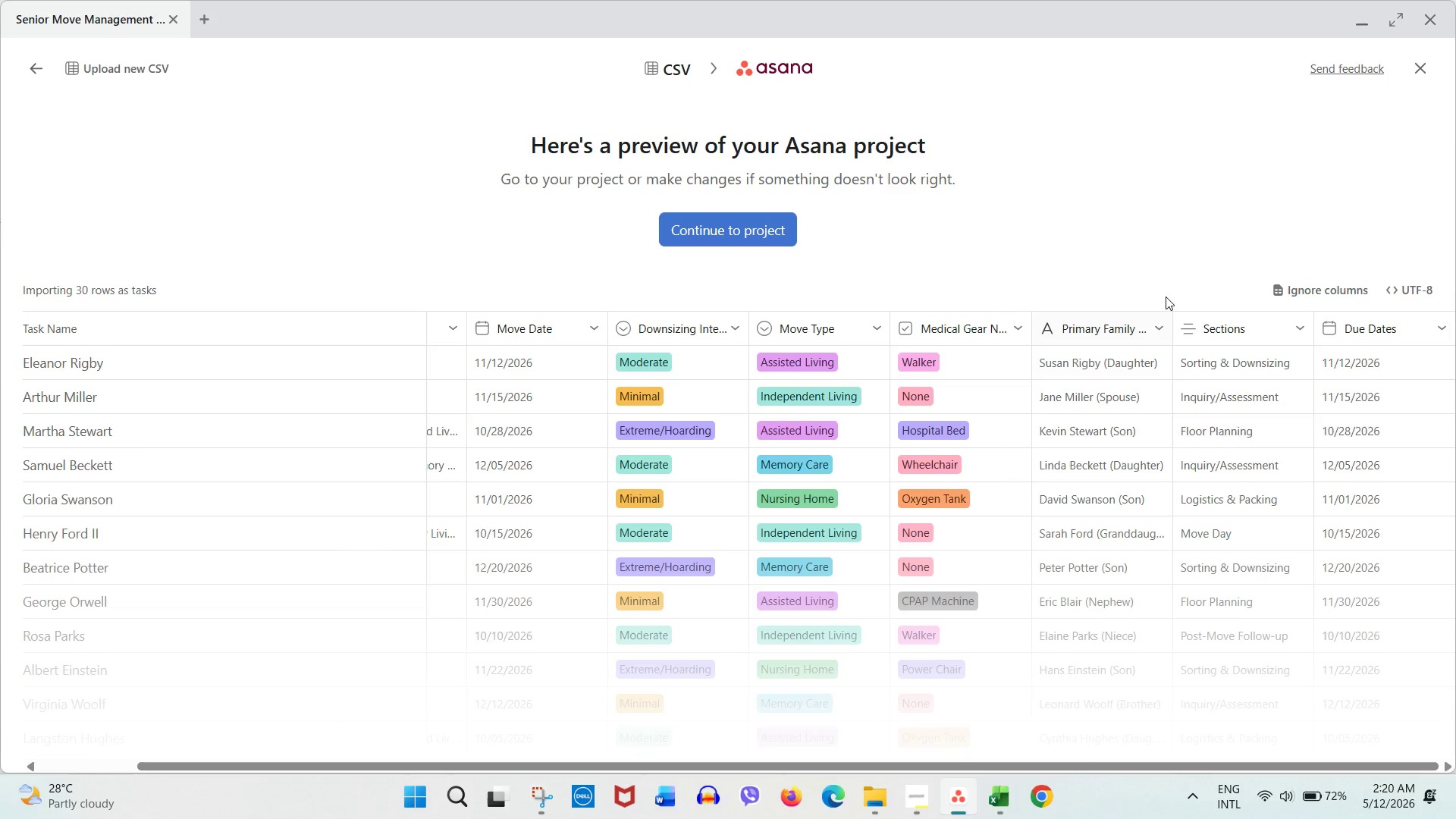 
left_click([1173, 285])
 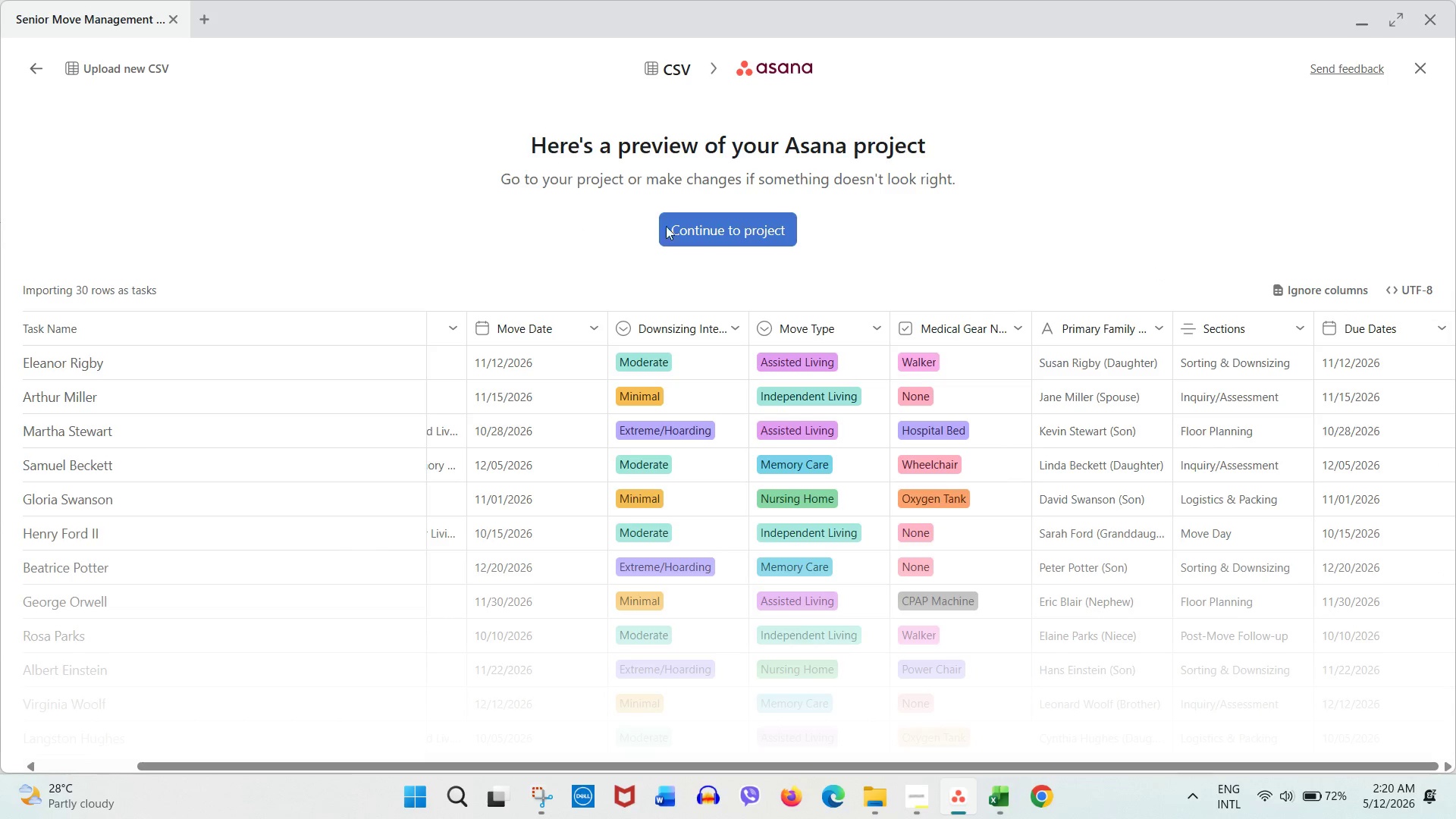 
left_click([706, 227])
 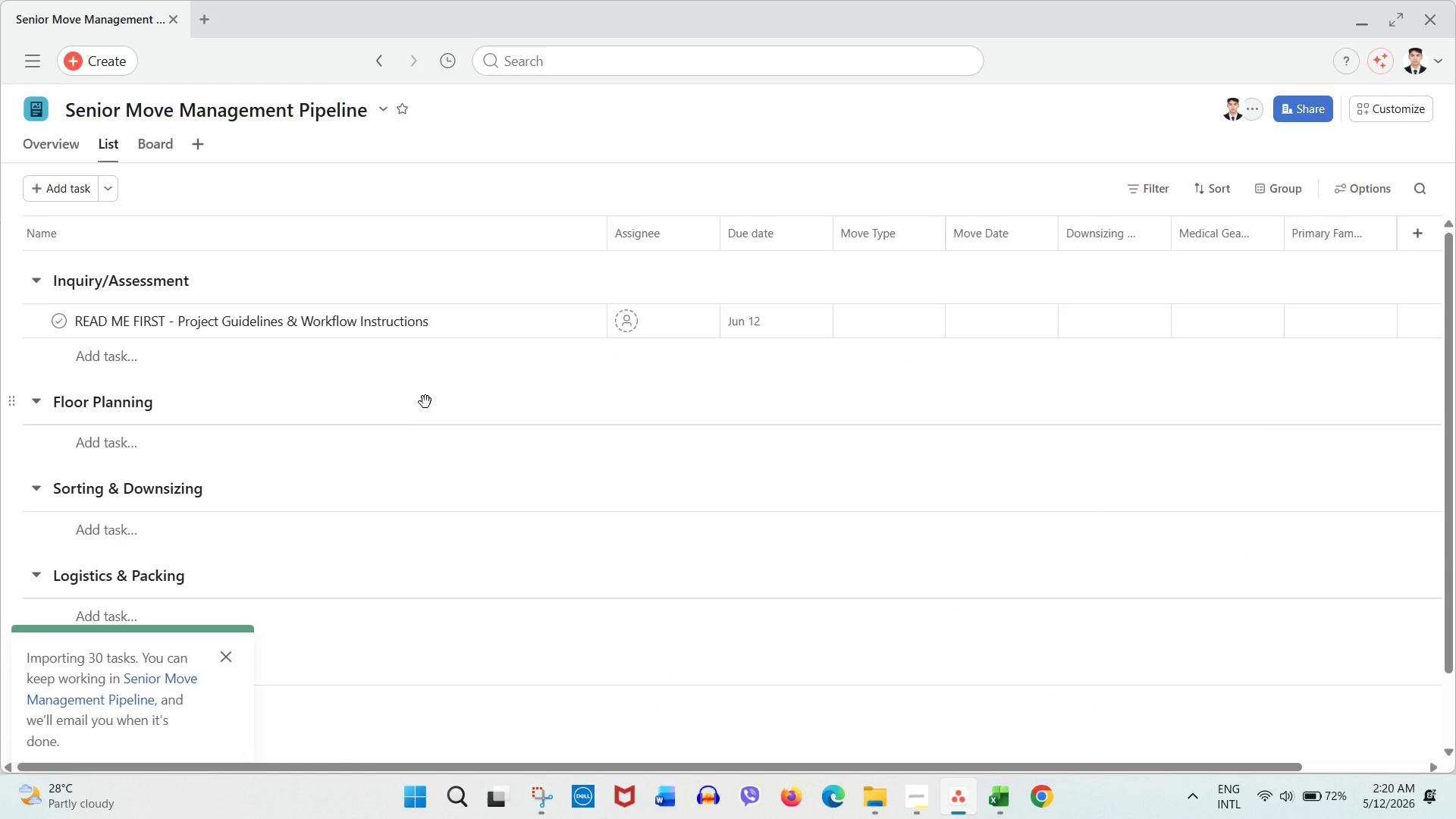 
scroll: coordinate [422, 399], scroll_direction: down, amount: 5.0
 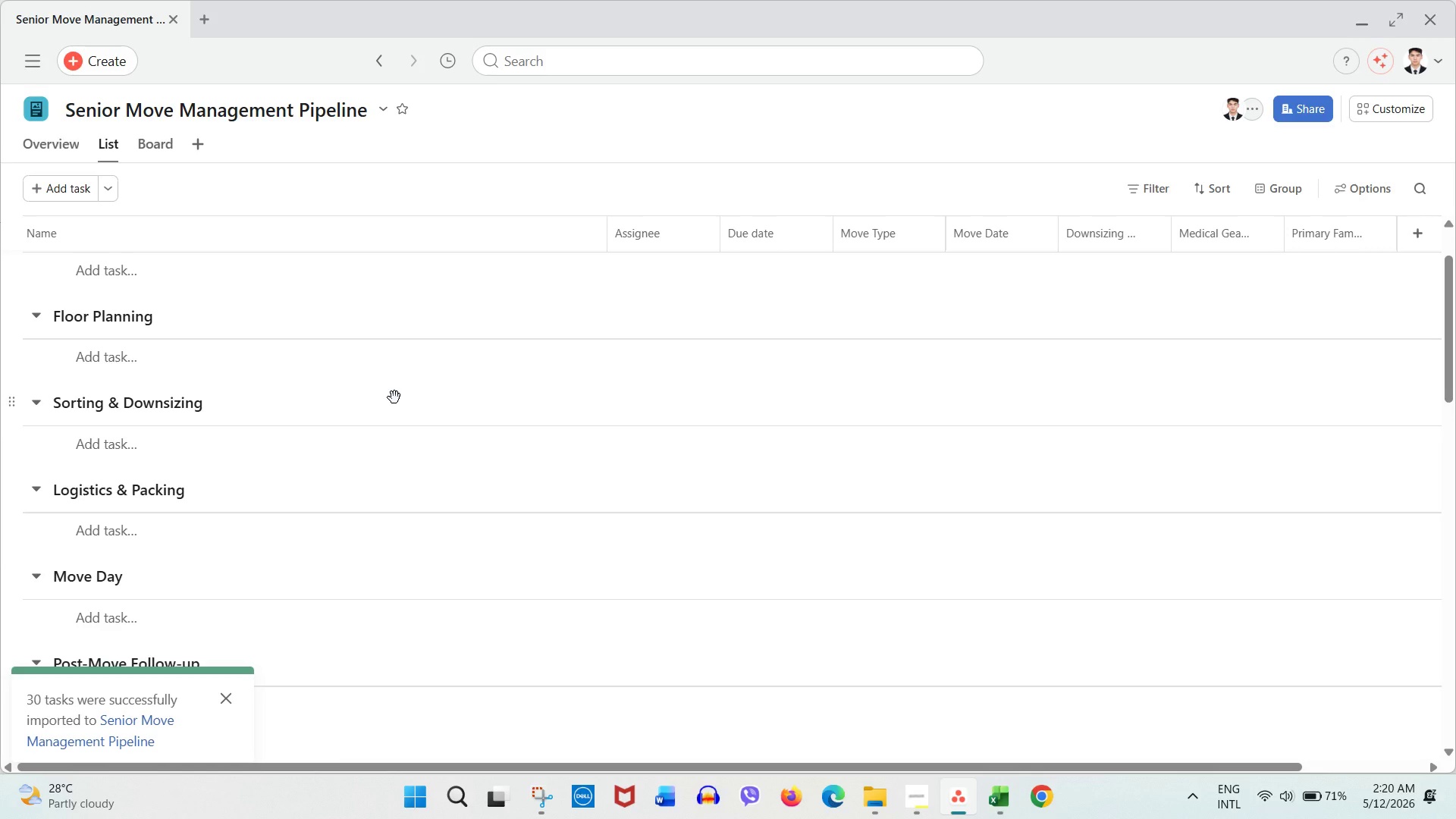 
wait(22.76)
 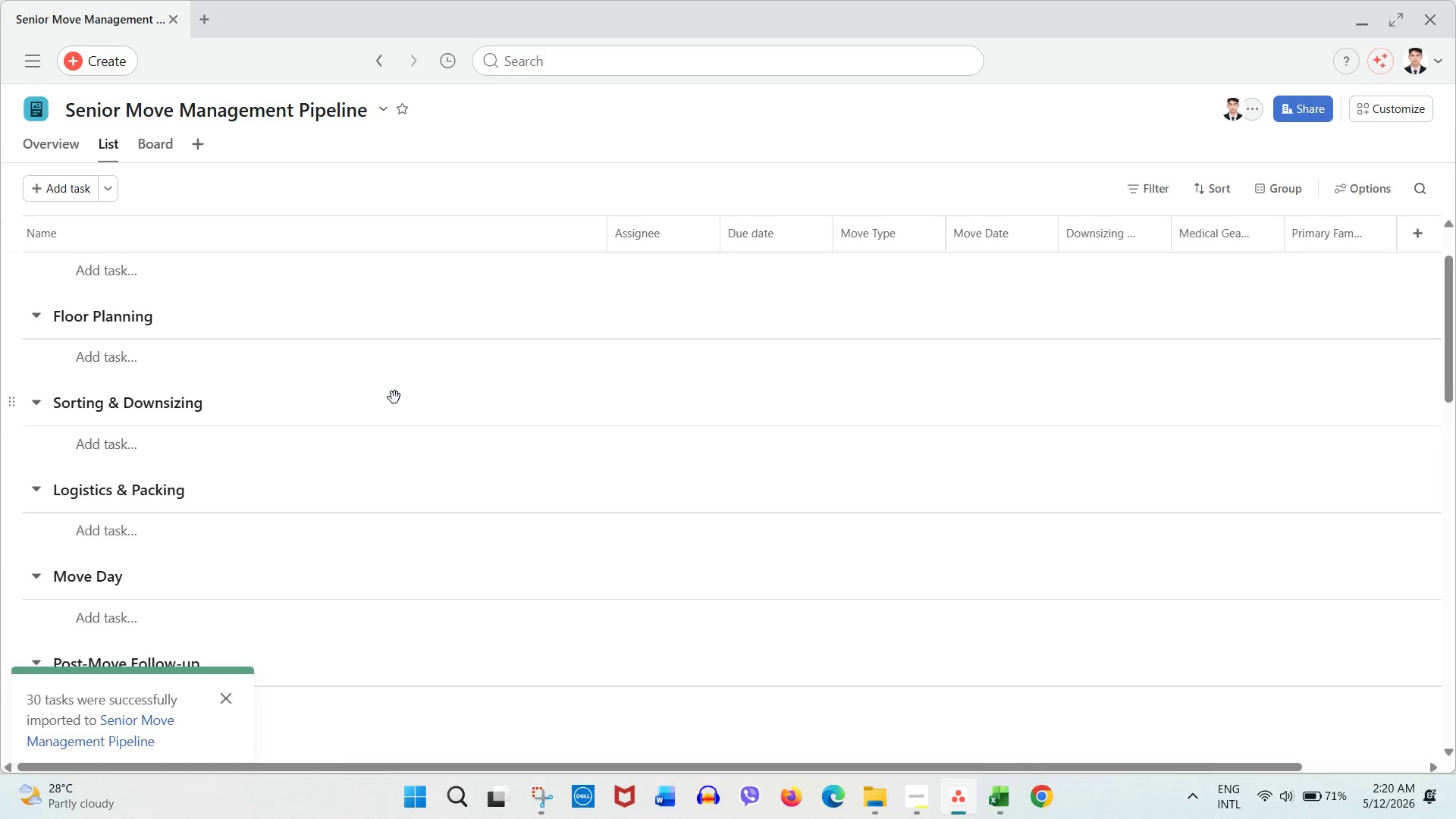 
scroll: coordinate [301, 406], scroll_direction: down, amount: 3.0
 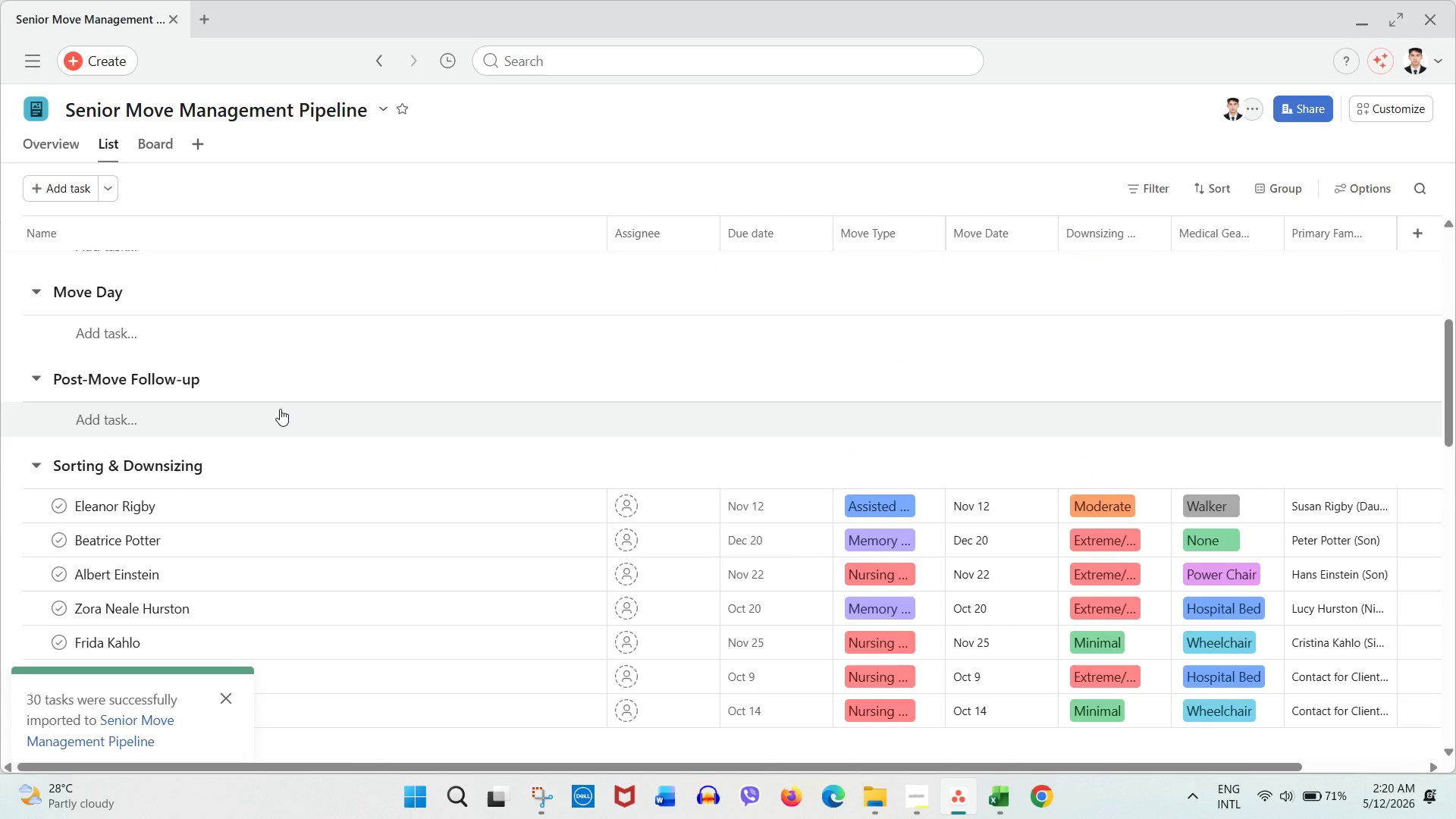 
wait(6.53)
 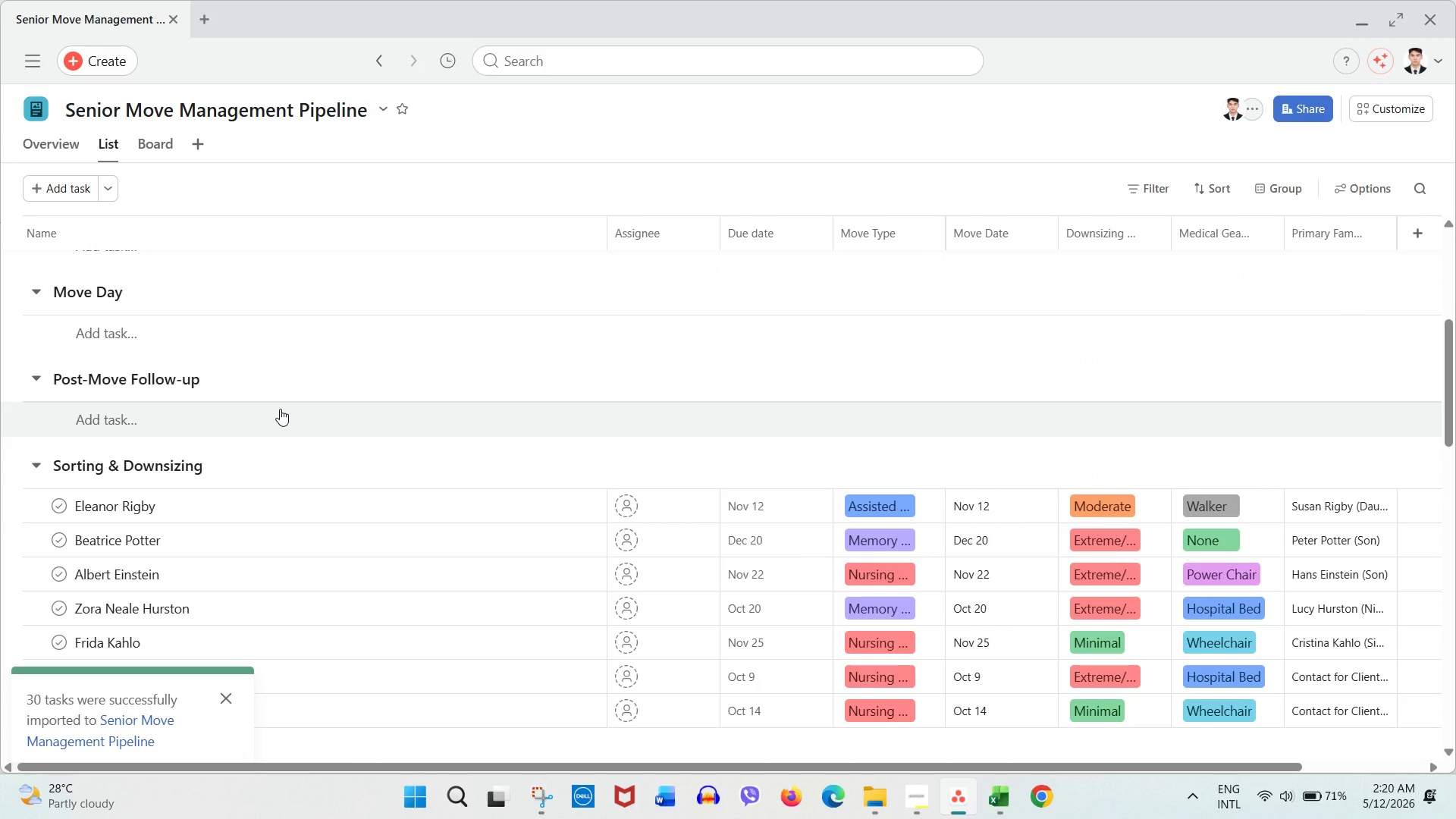 
scroll: coordinate [278, 409], scroll_direction: up, amount: 4.0
 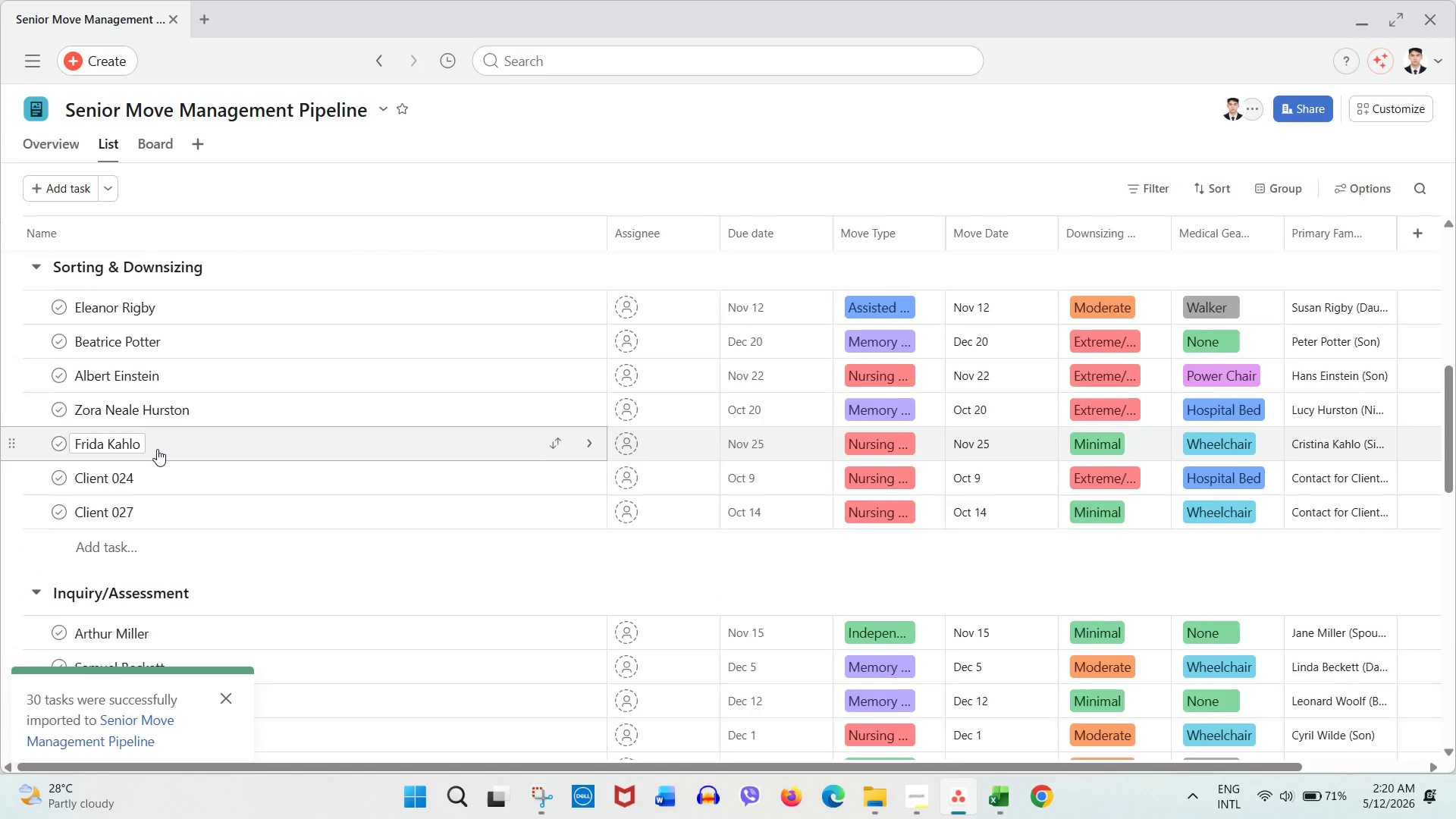 
scroll: coordinate [157, 450], scroll_direction: down, amount: 1.0
 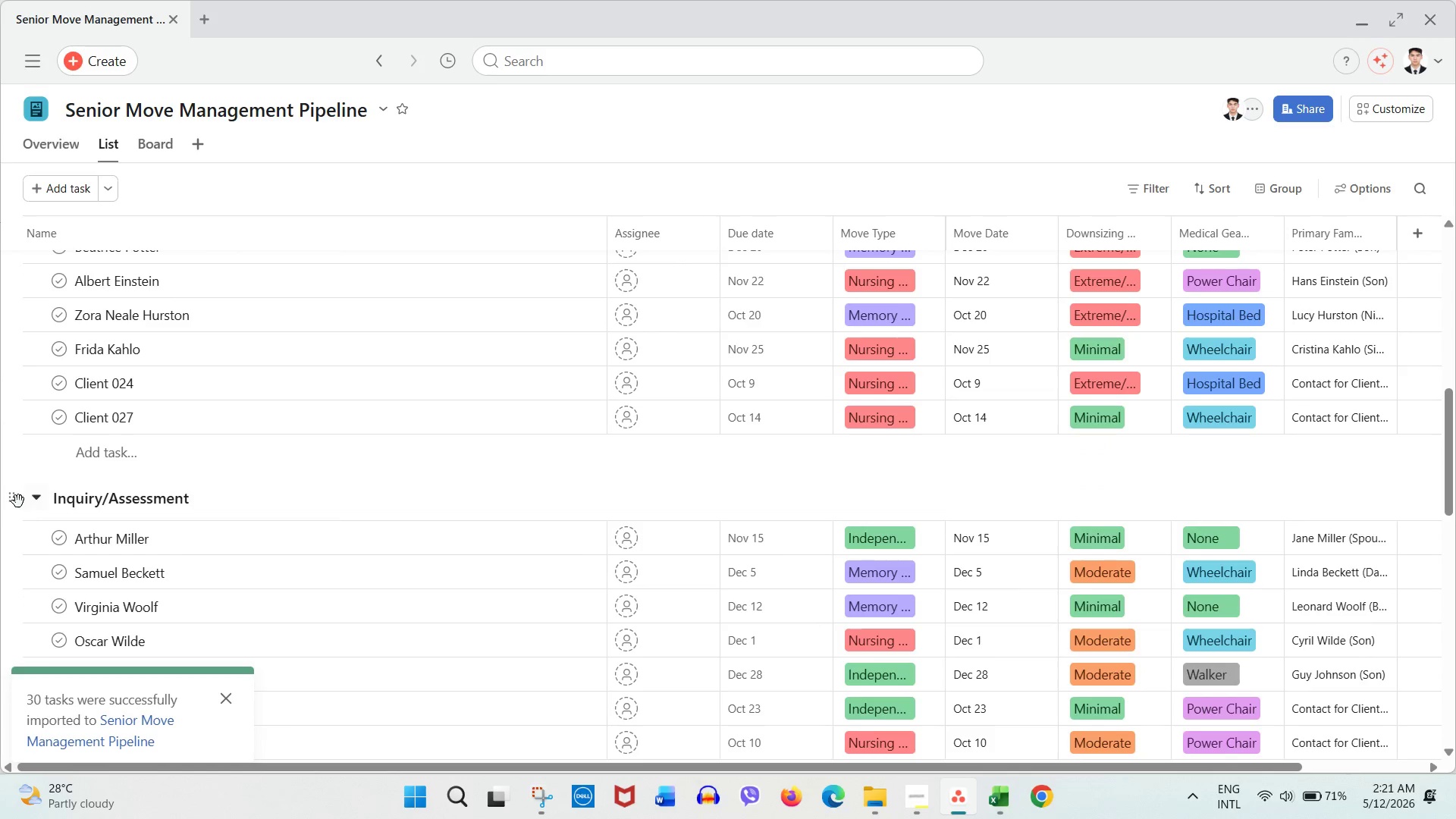 
left_click_drag(start_coordinate=[19, 502], to_coordinate=[42, 559])
 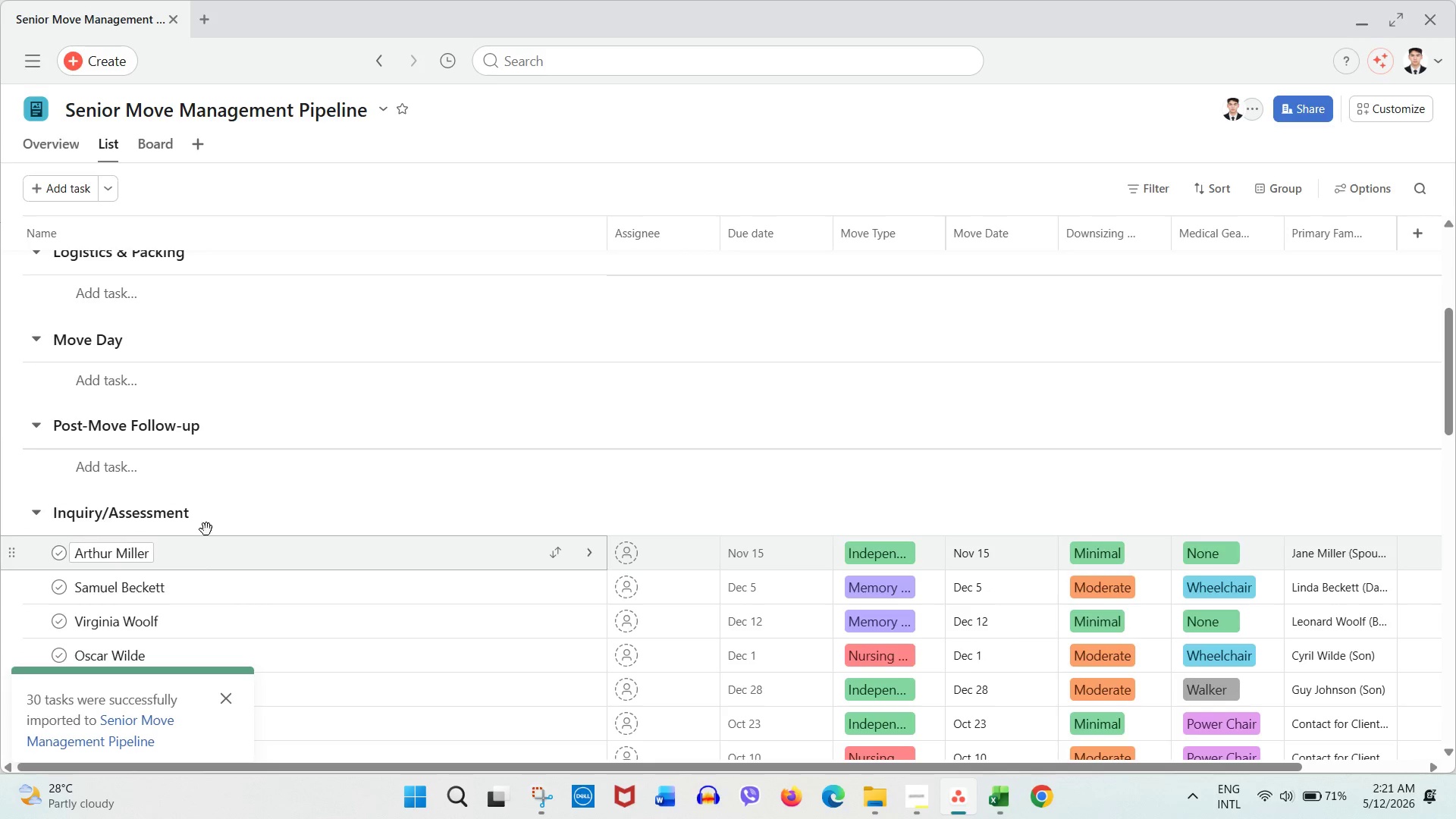 
left_click([246, 483])
 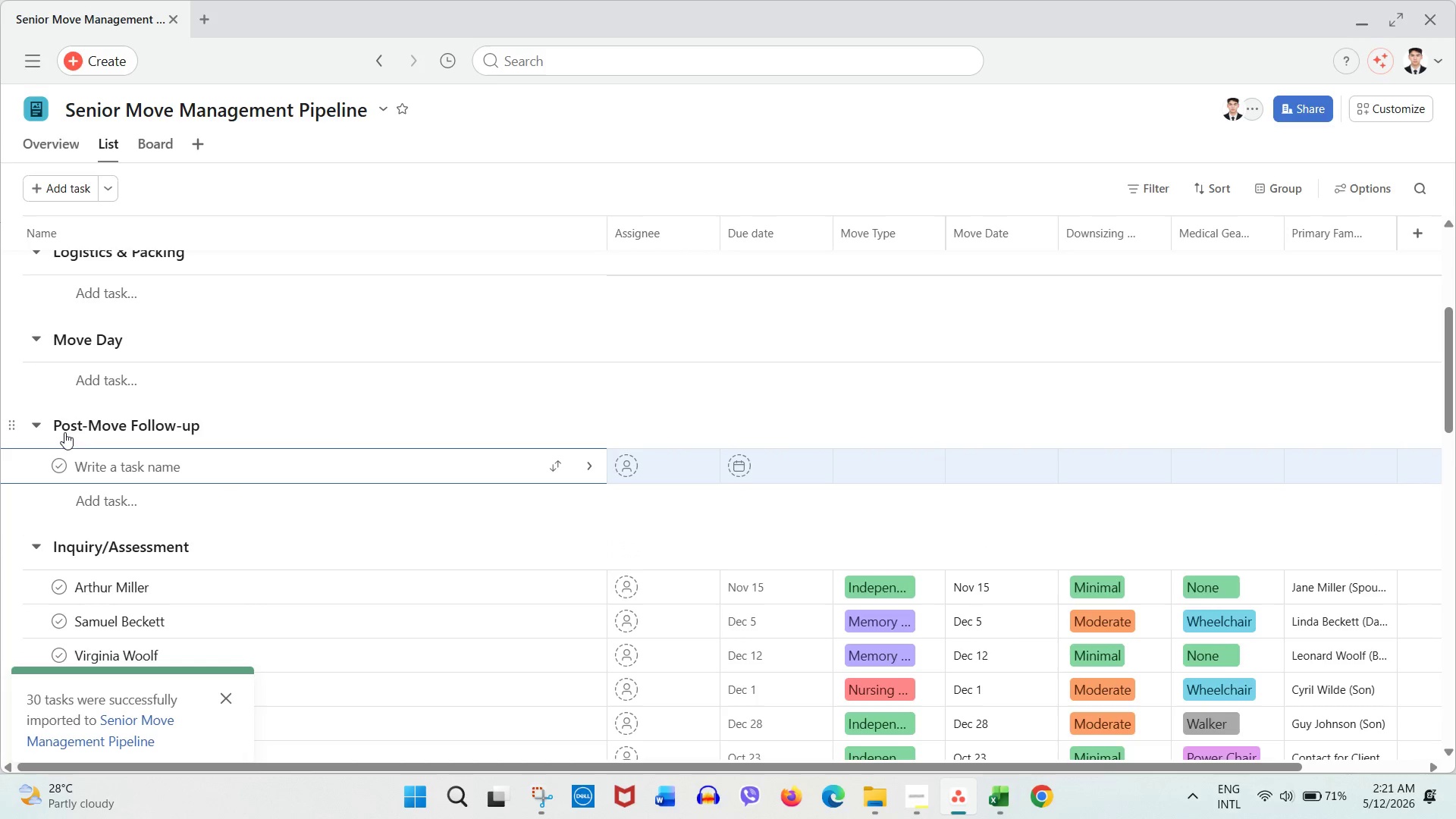 
left_click([240, 396])
 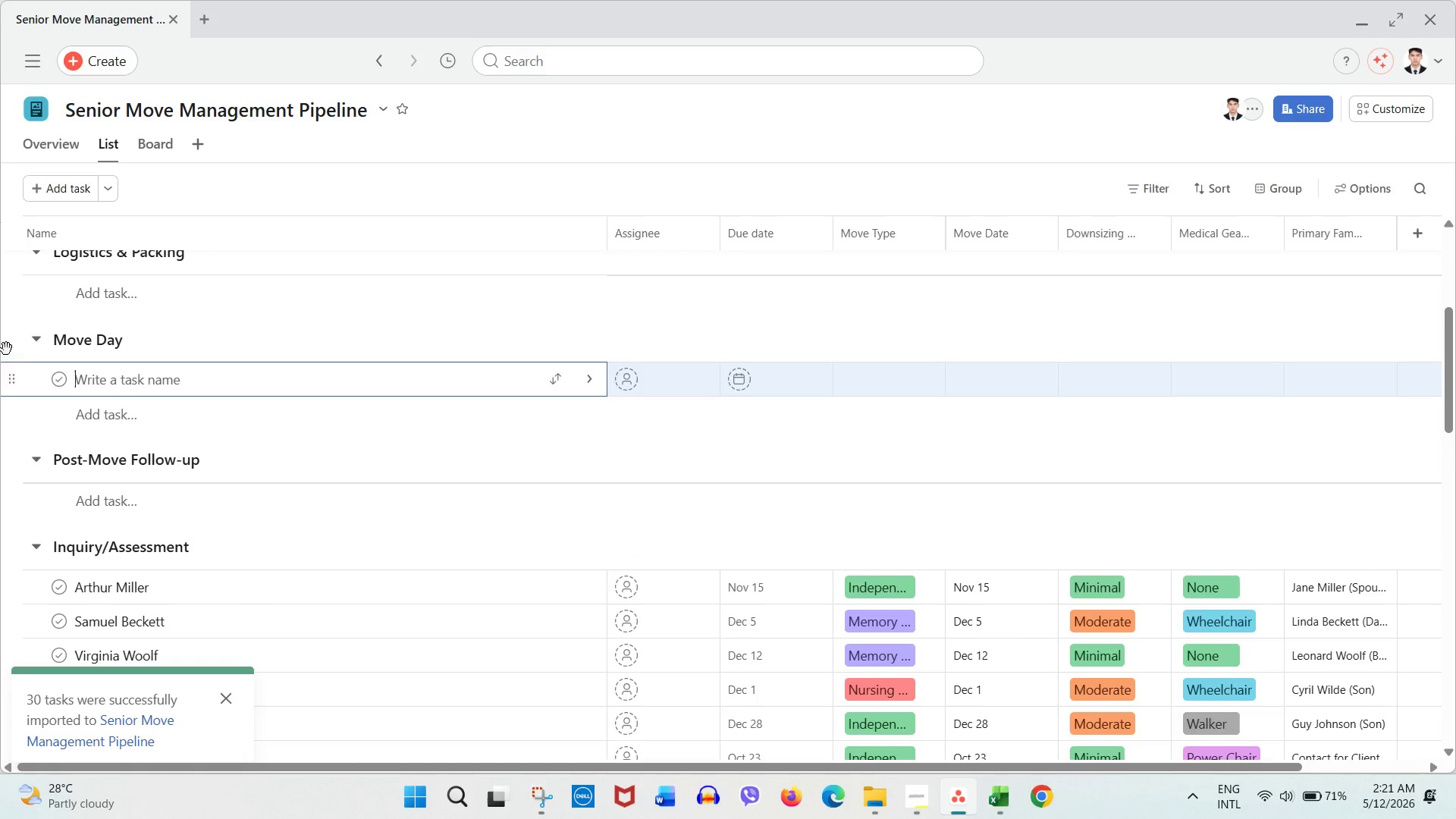 
left_click([0, 328])
 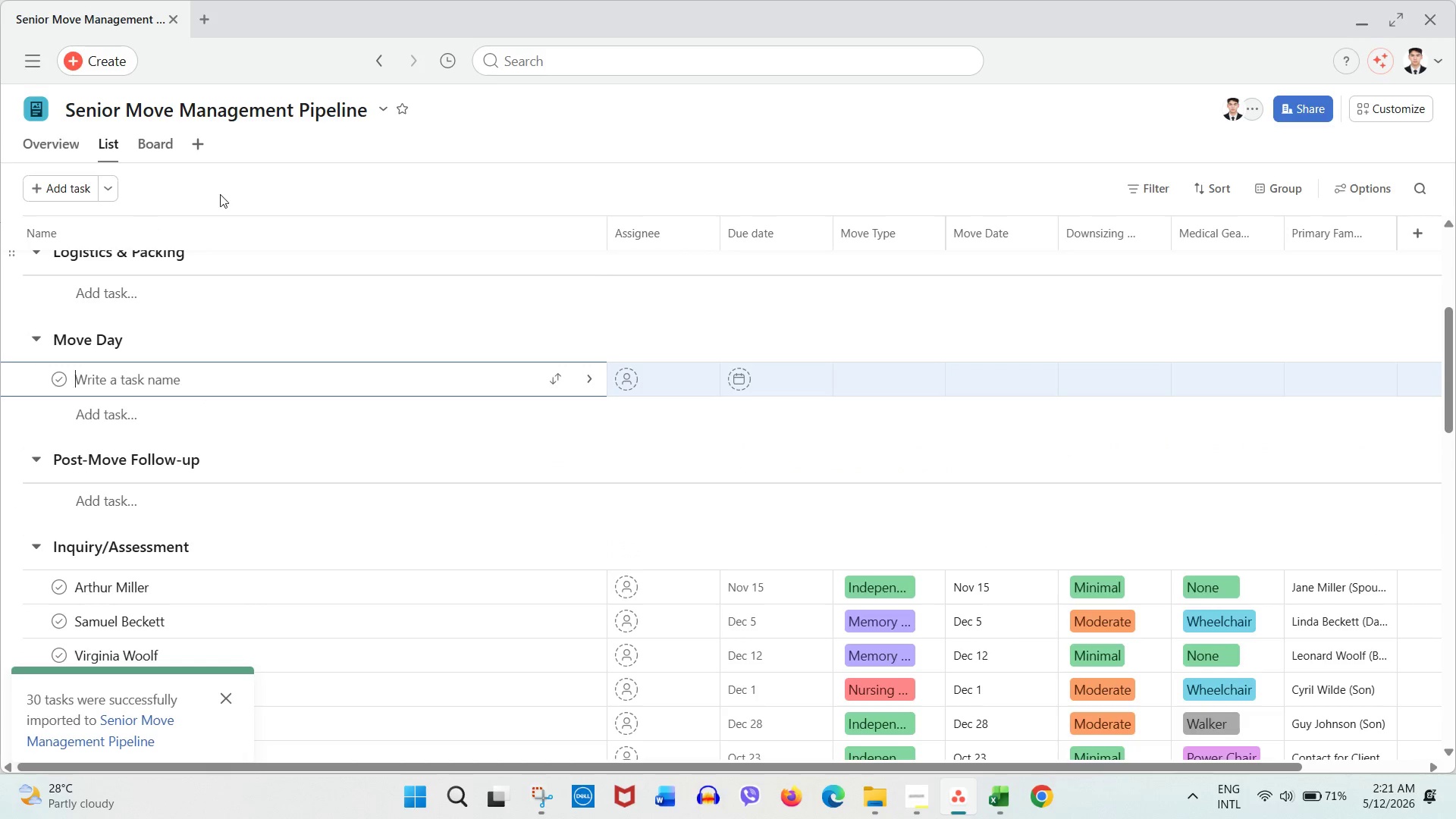 
left_click([227, 188])
 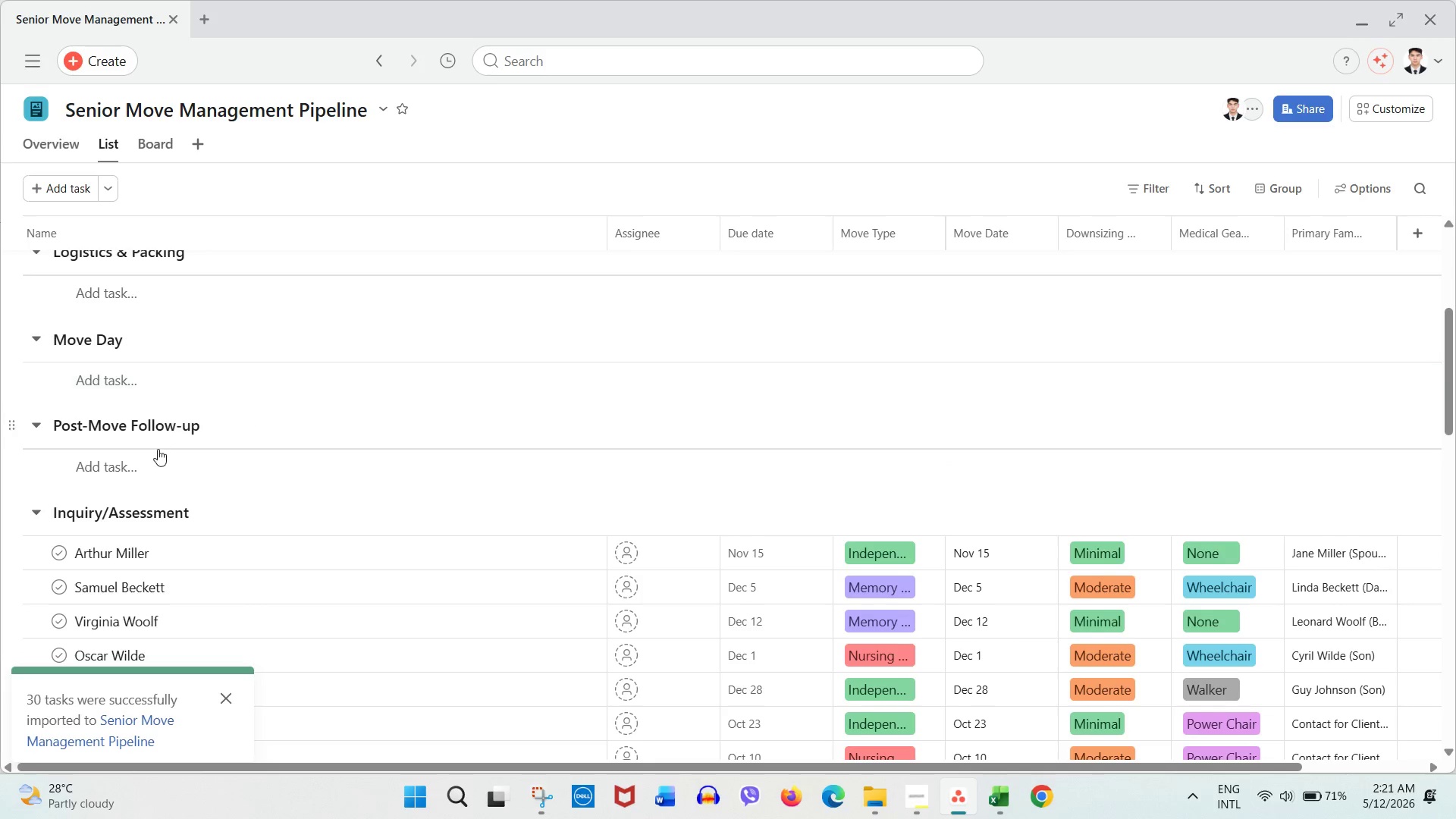 
scroll: coordinate [158, 454], scroll_direction: up, amount: 7.0
 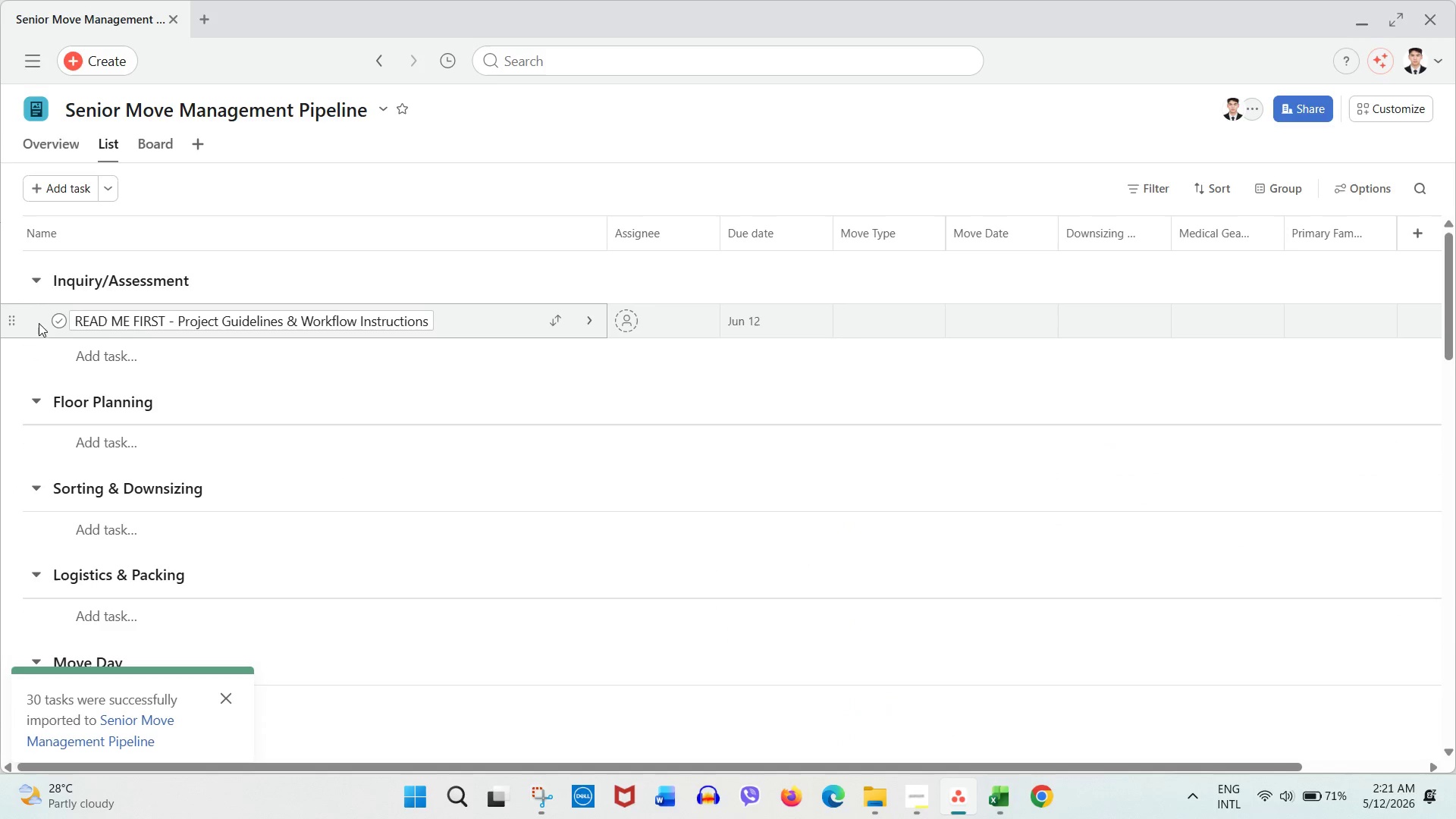 
left_click_drag(start_coordinate=[16, 322], to_coordinate=[54, 587])
 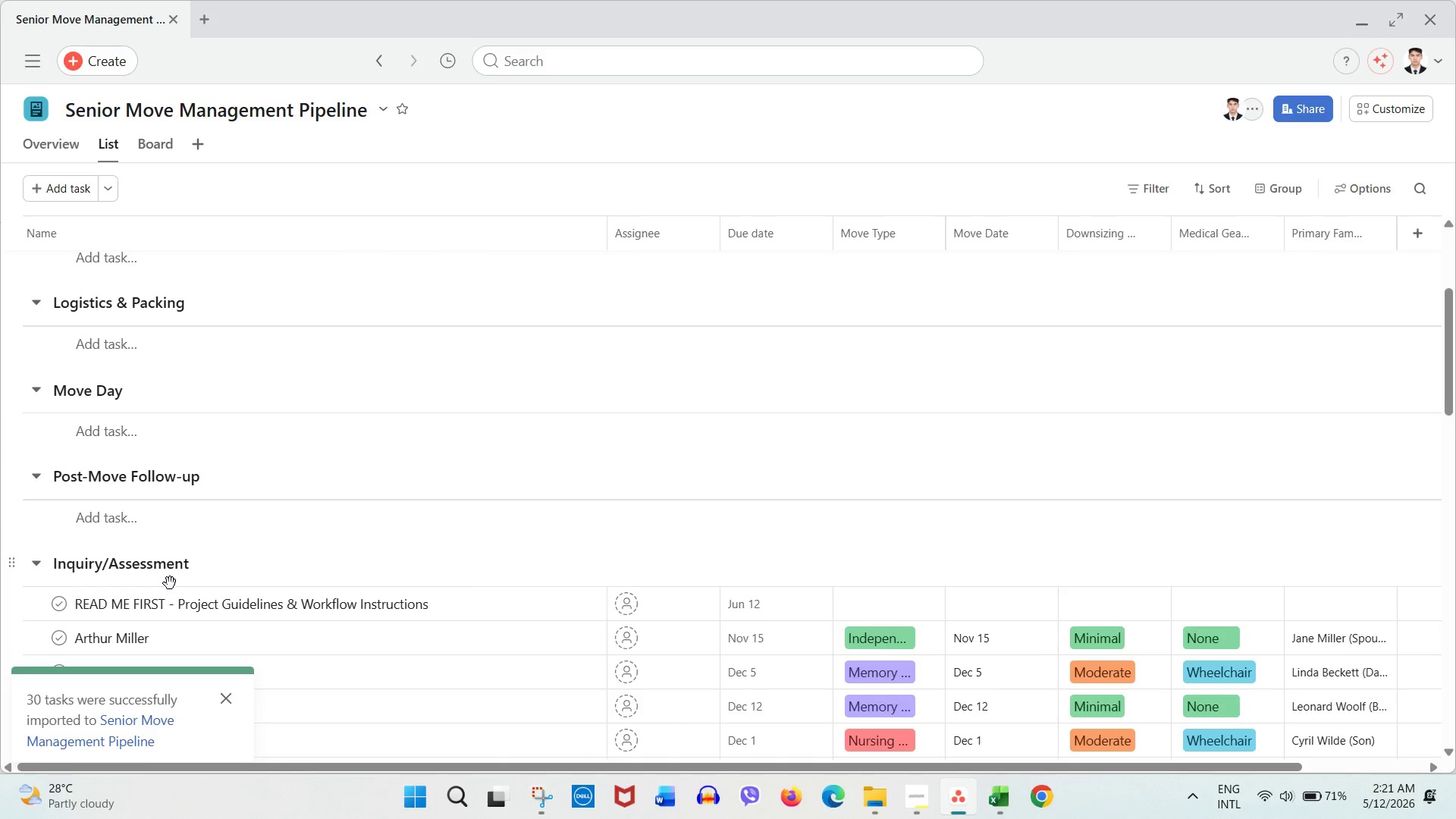 
scroll: coordinate [175, 582], scroll_direction: up, amount: 6.0
 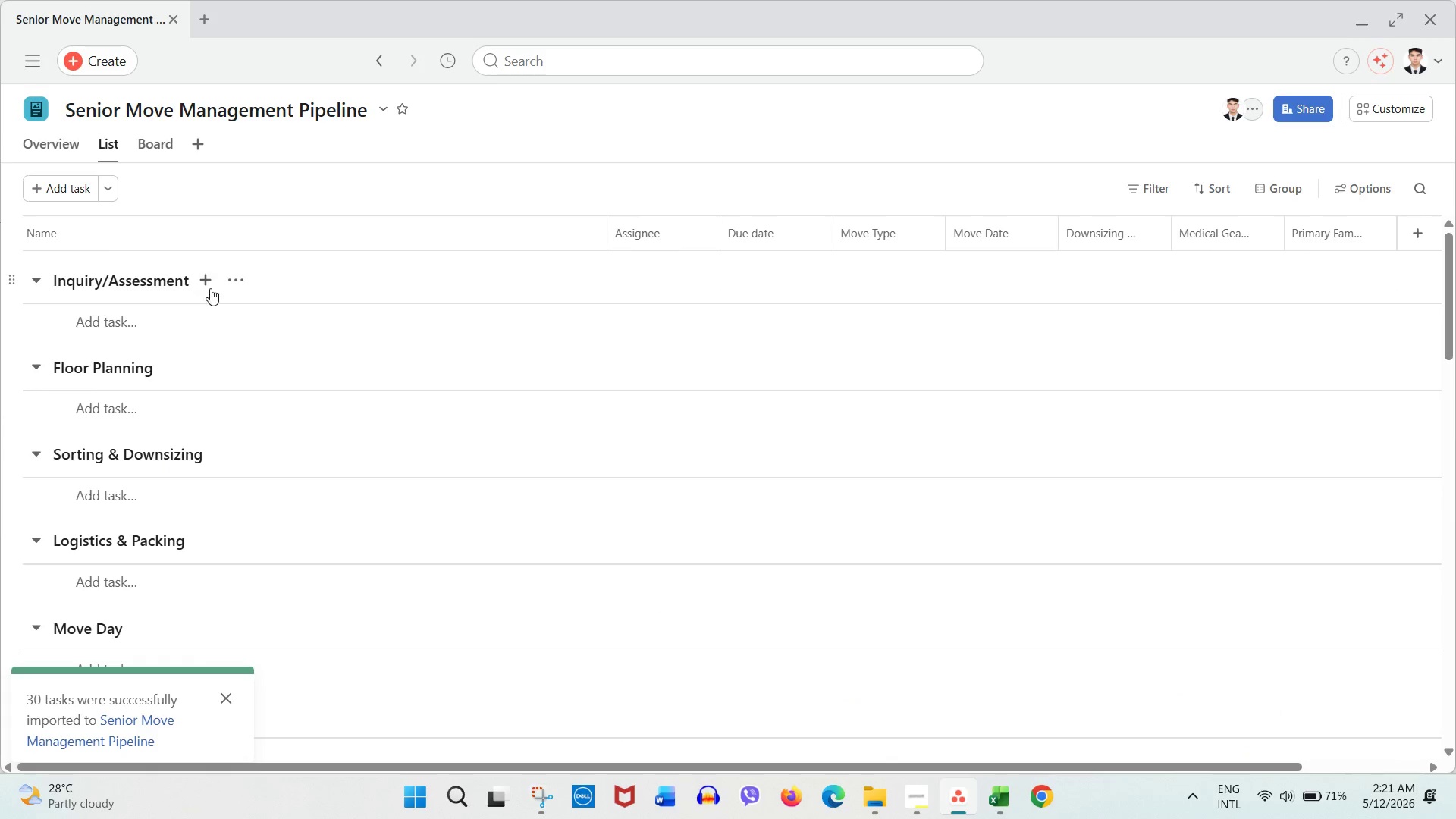 
left_click([231, 285])
 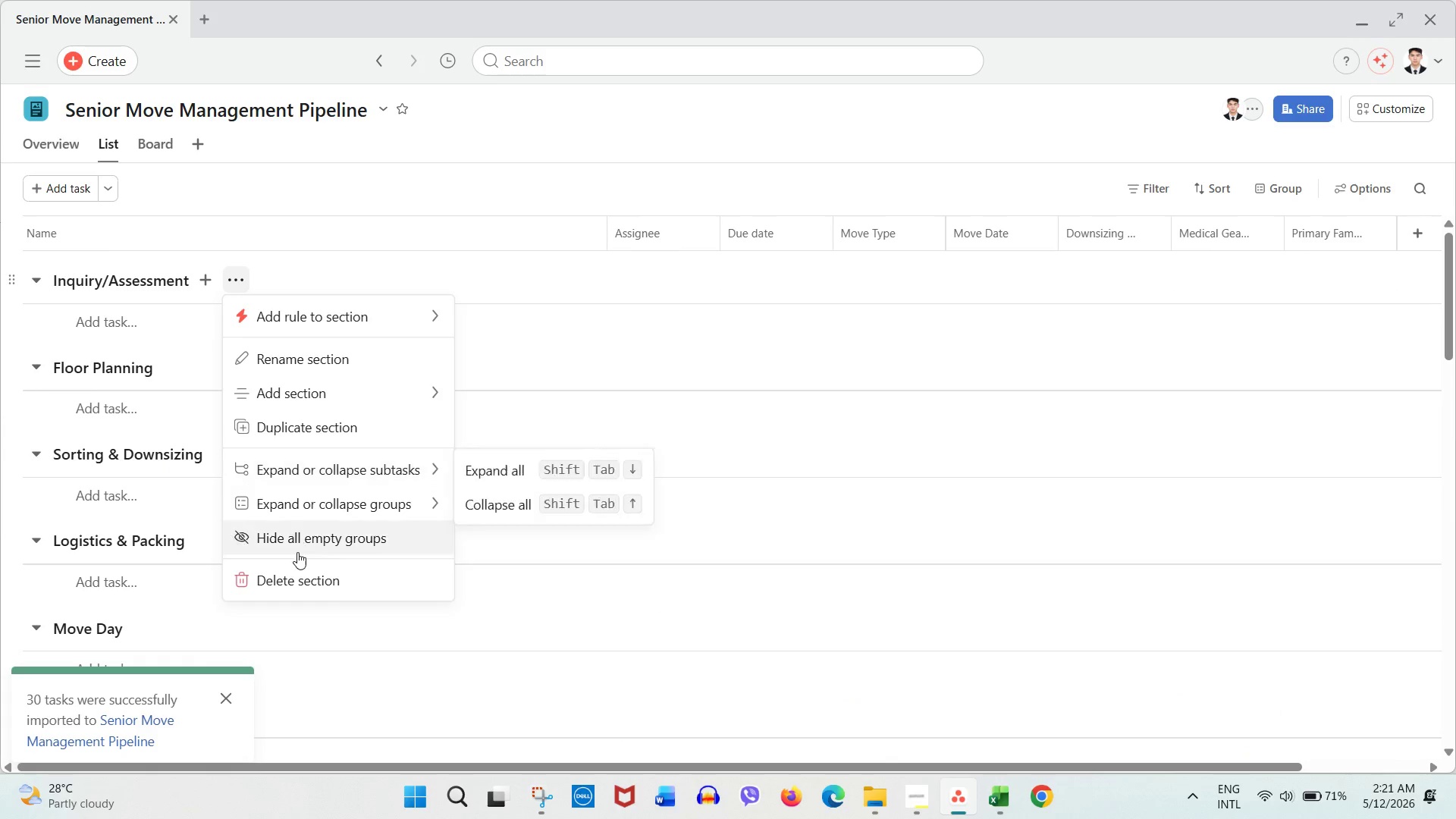 
left_click_drag(start_coordinate=[297, 556], to_coordinate=[293, 576])
 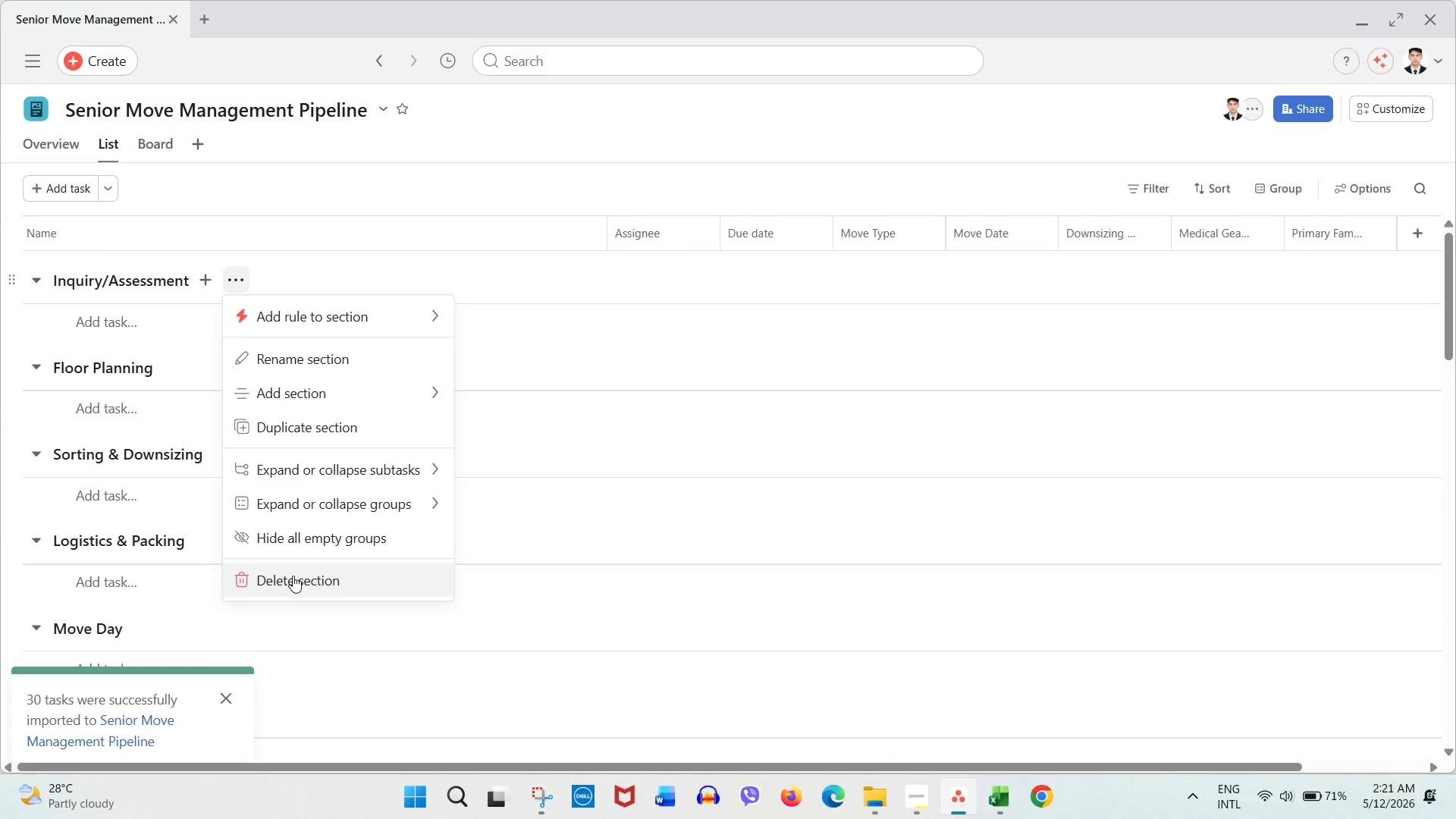 
left_click([293, 576])
 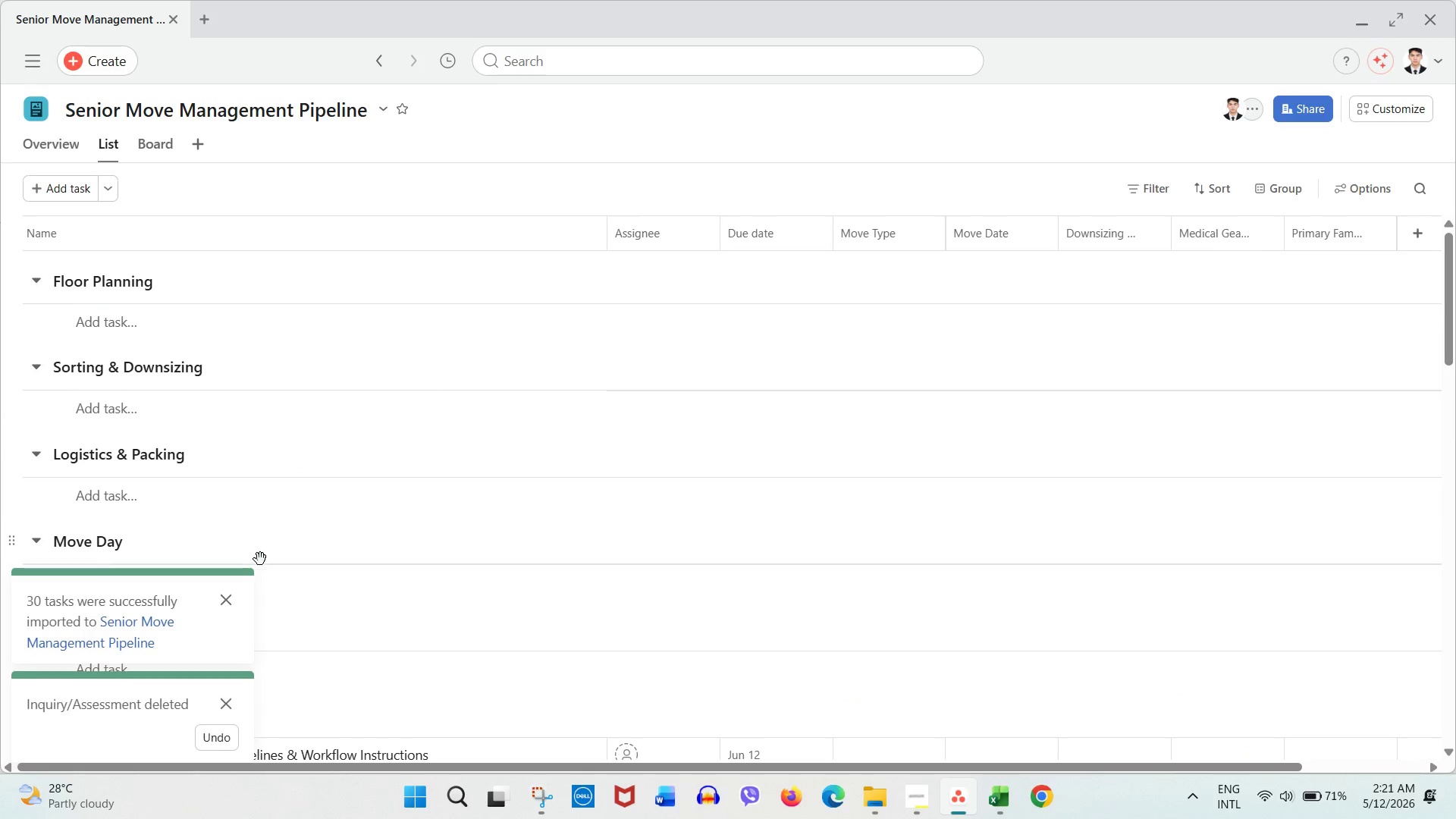 
scroll: coordinate [267, 553], scroll_direction: down, amount: 8.0
 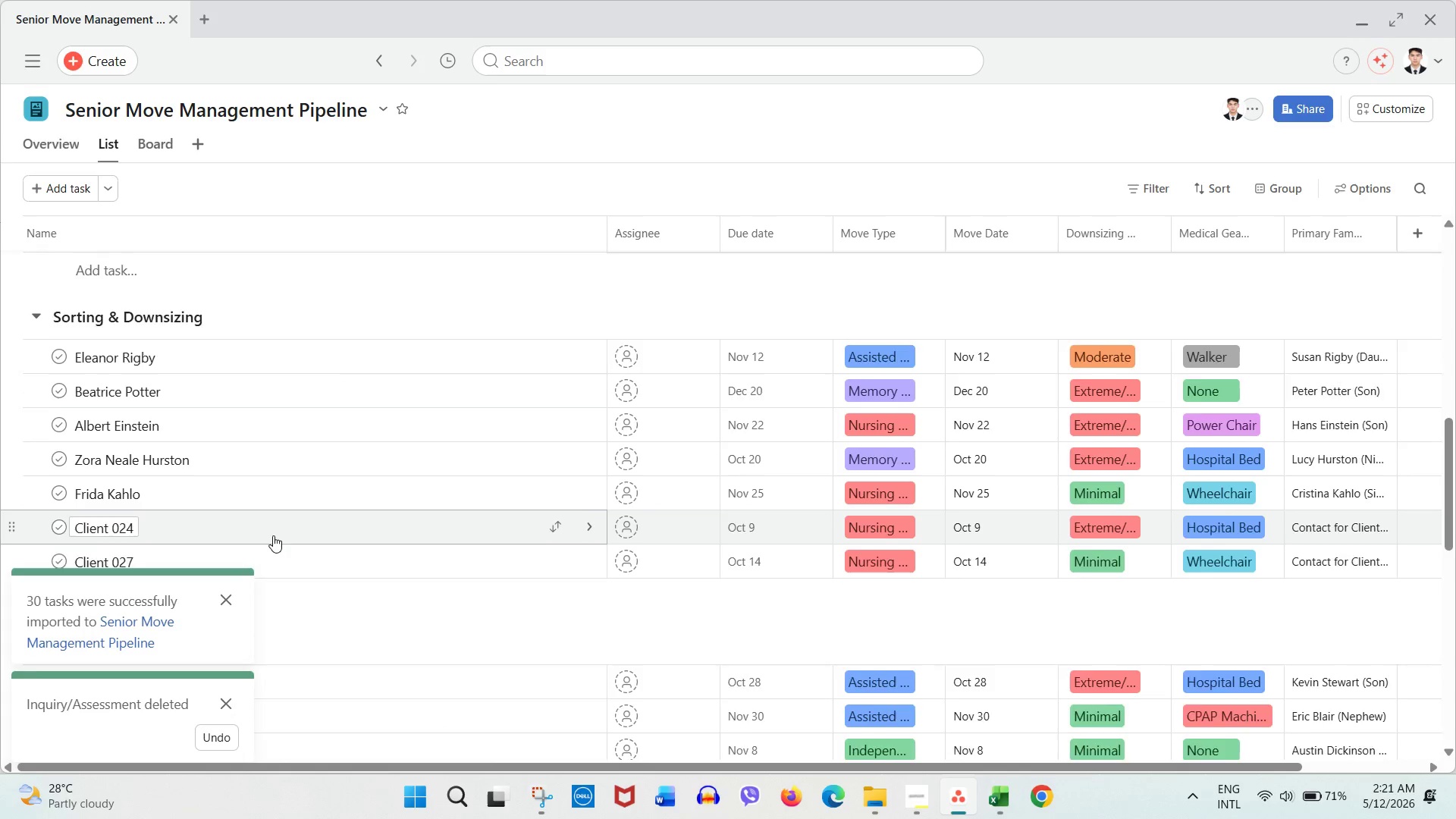 
scroll: coordinate [273, 535], scroll_direction: up, amount: 1.0
 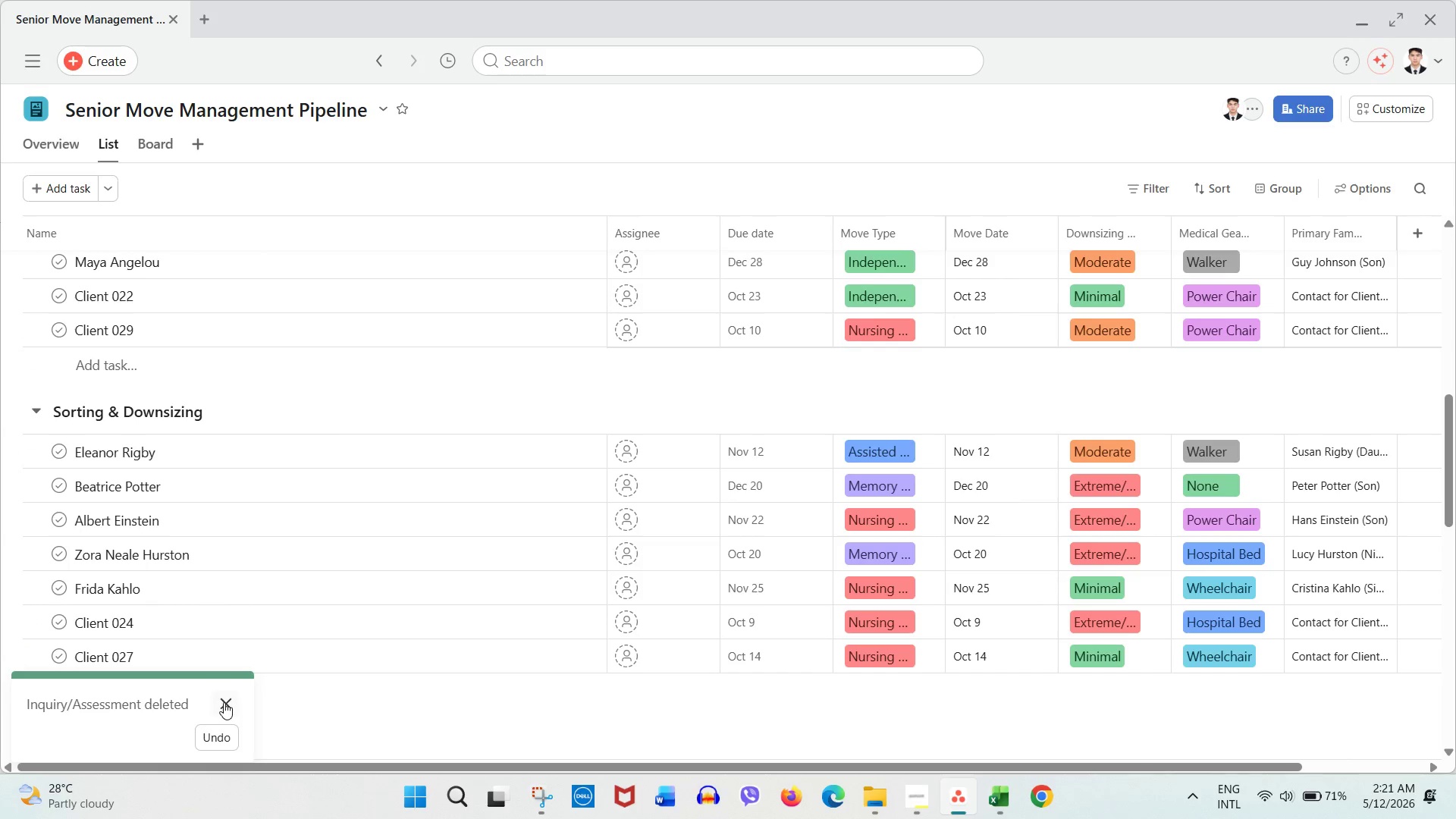 
scroll: coordinate [221, 586], scroll_direction: down, amount: 4.0
 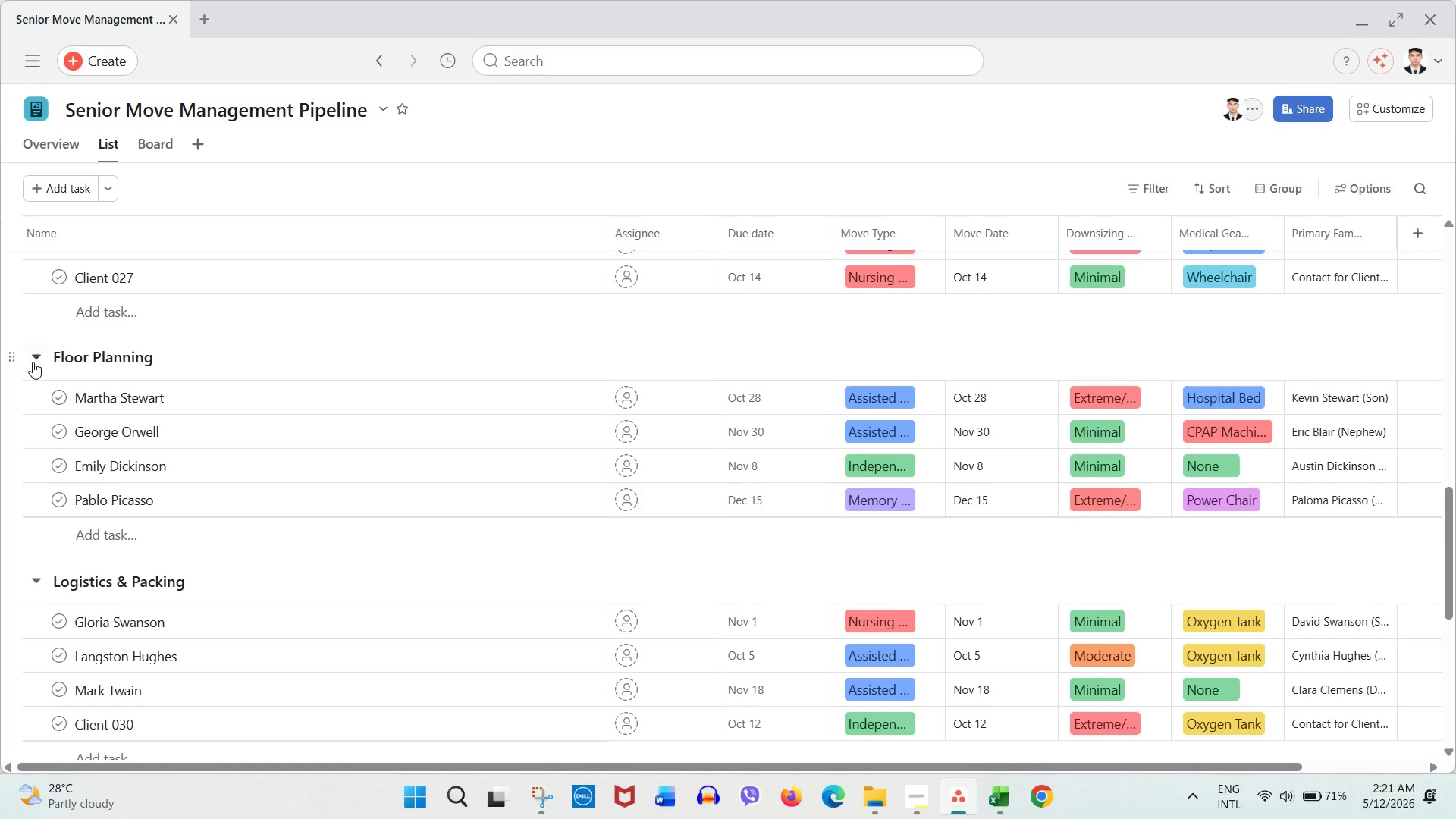 
left_click_drag(start_coordinate=[5, 359], to_coordinate=[0, 324])
 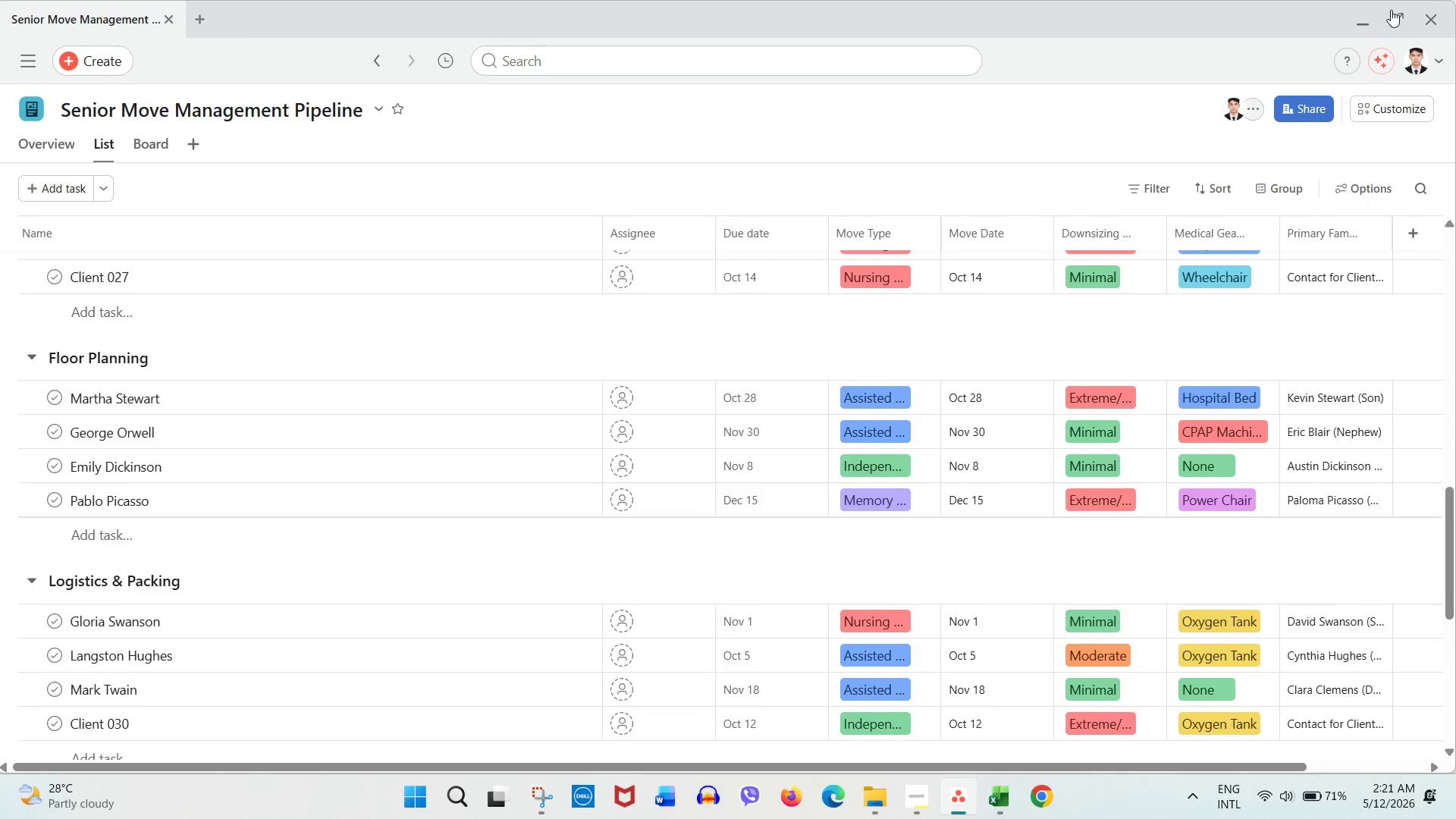 
left_click([1385, 12])
 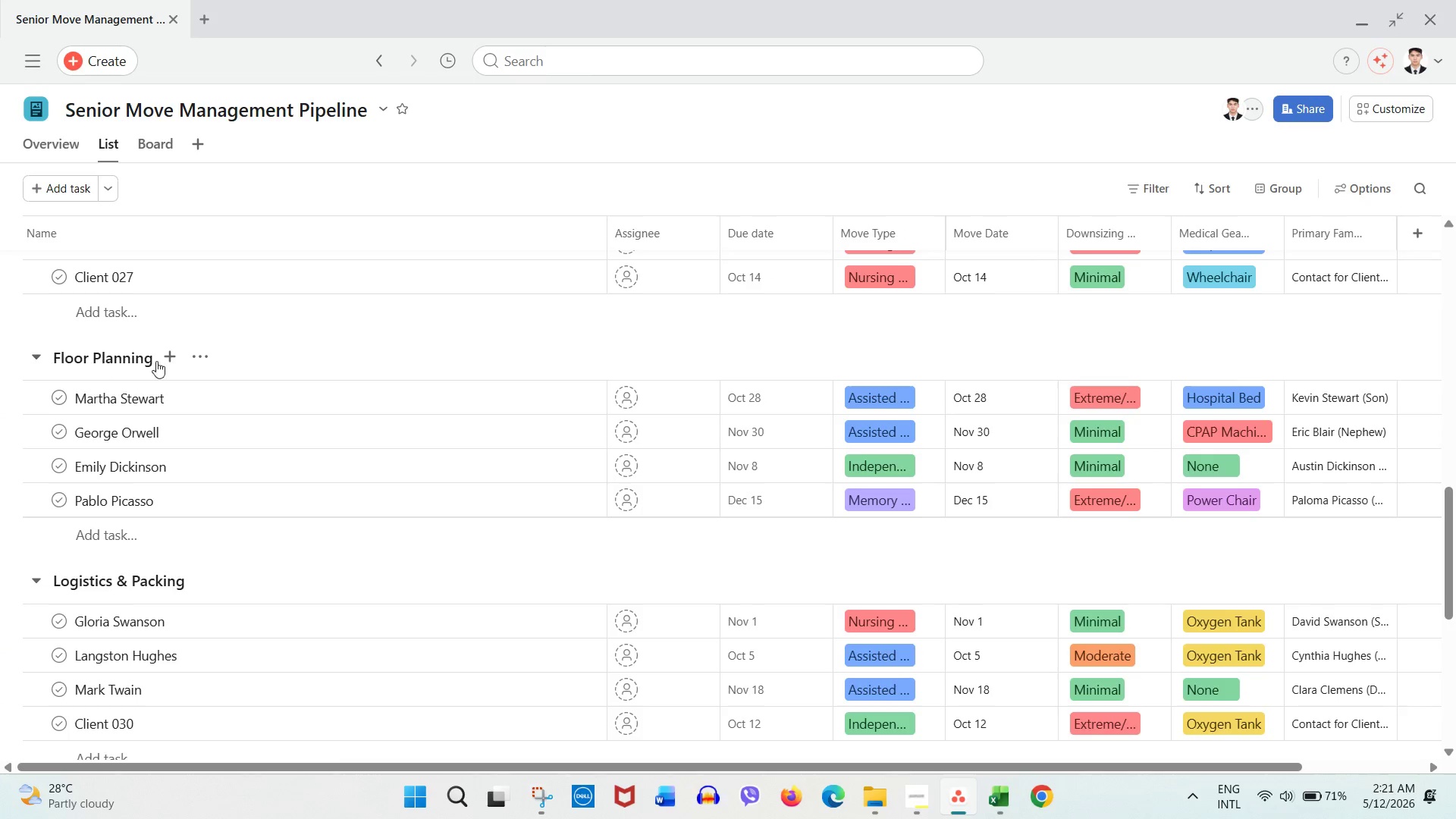 
left_click_drag(start_coordinate=[27, 365], to_coordinate=[54, 586])
 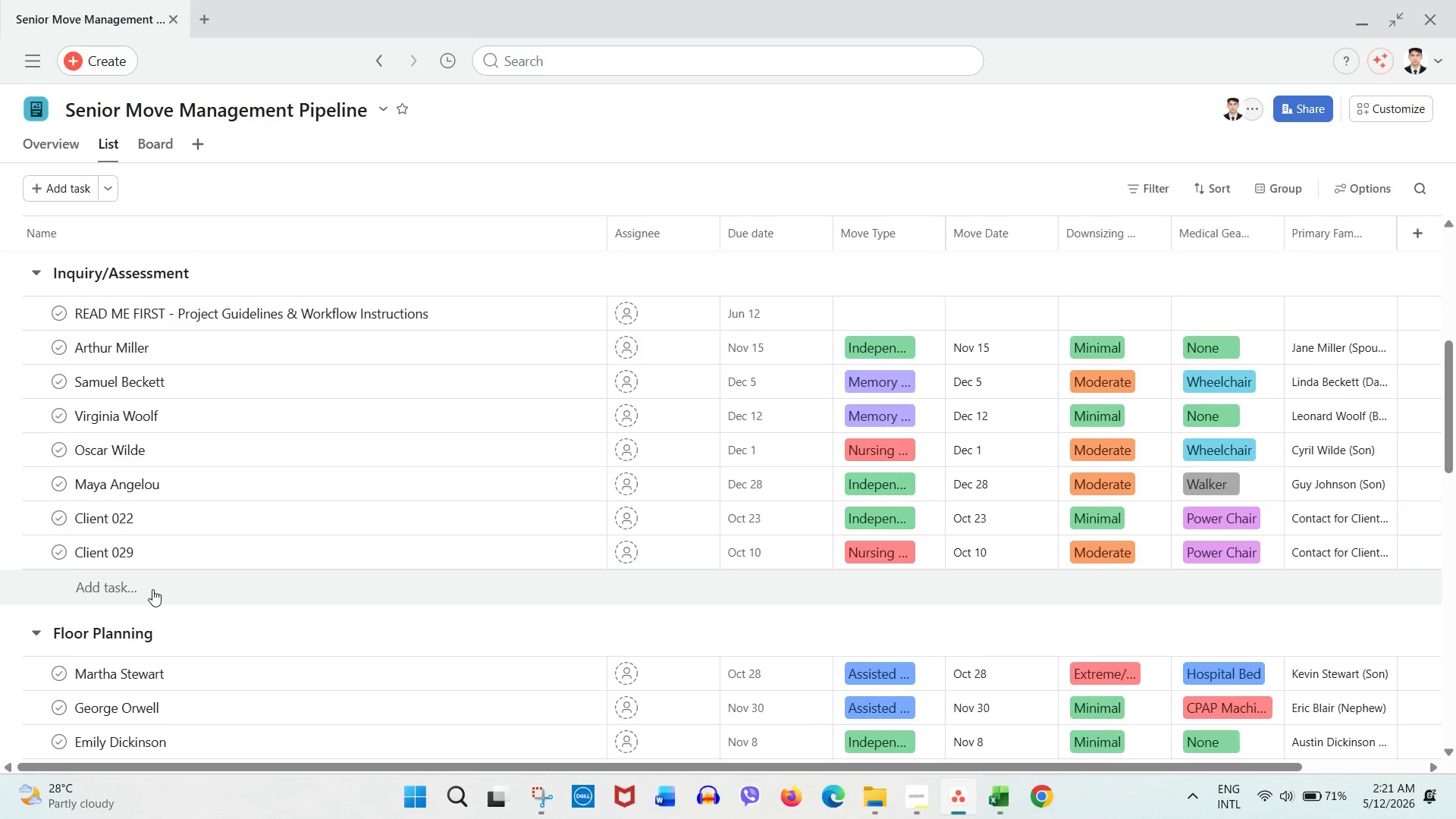 
scroll: coordinate [152, 589], scroll_direction: up, amount: 7.0
 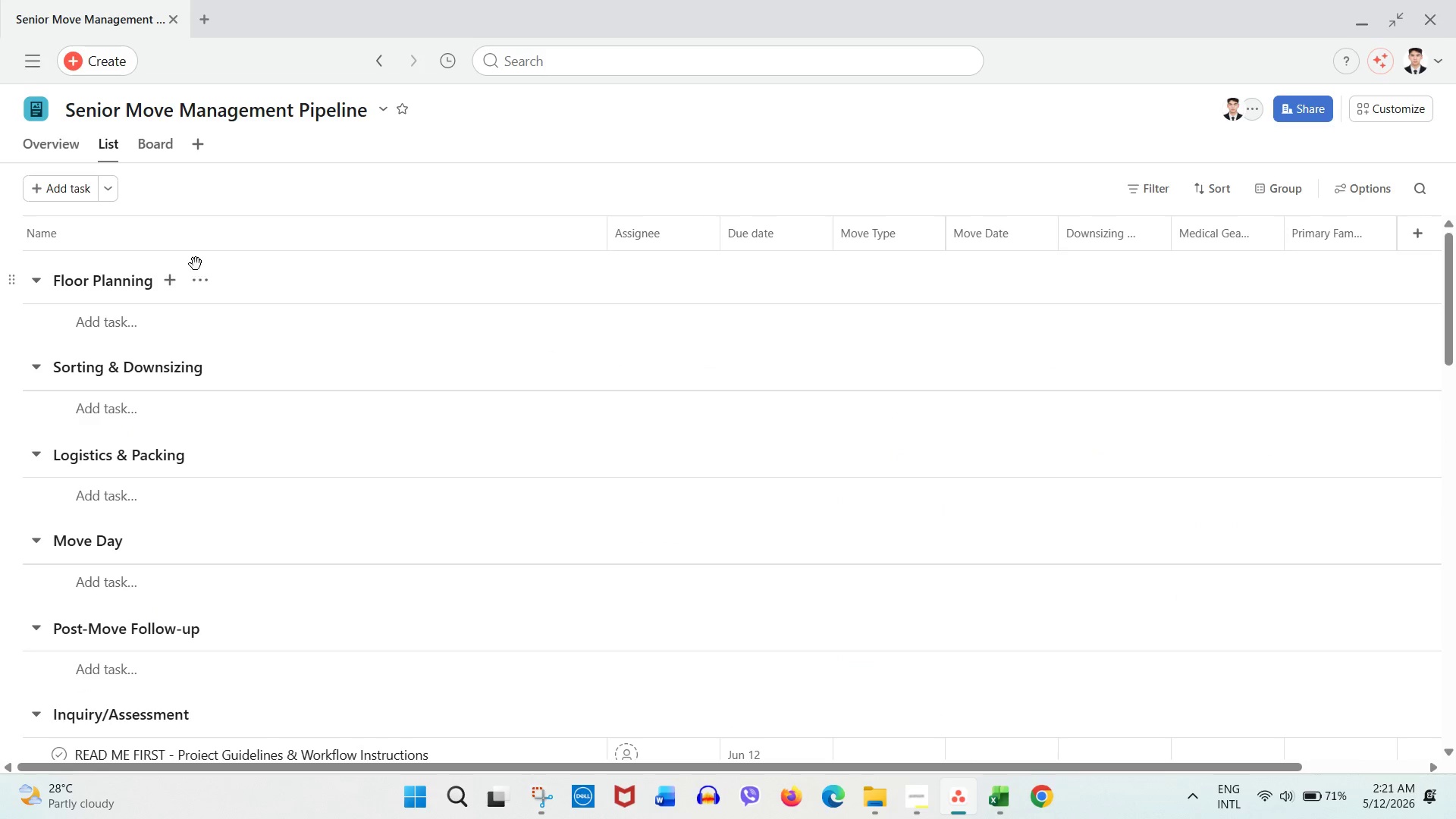 
left_click([196, 281])
 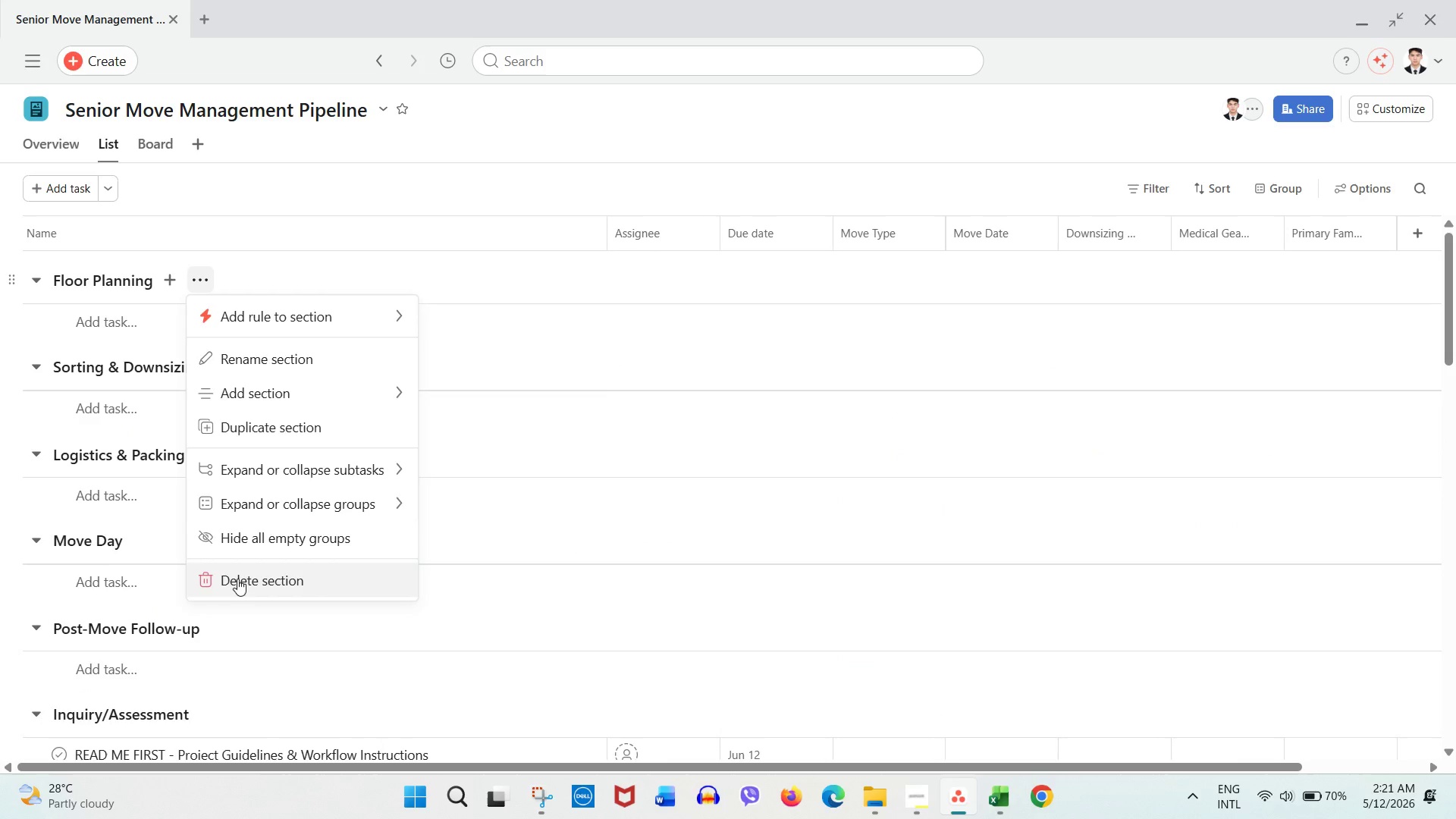 
left_click([238, 581])
 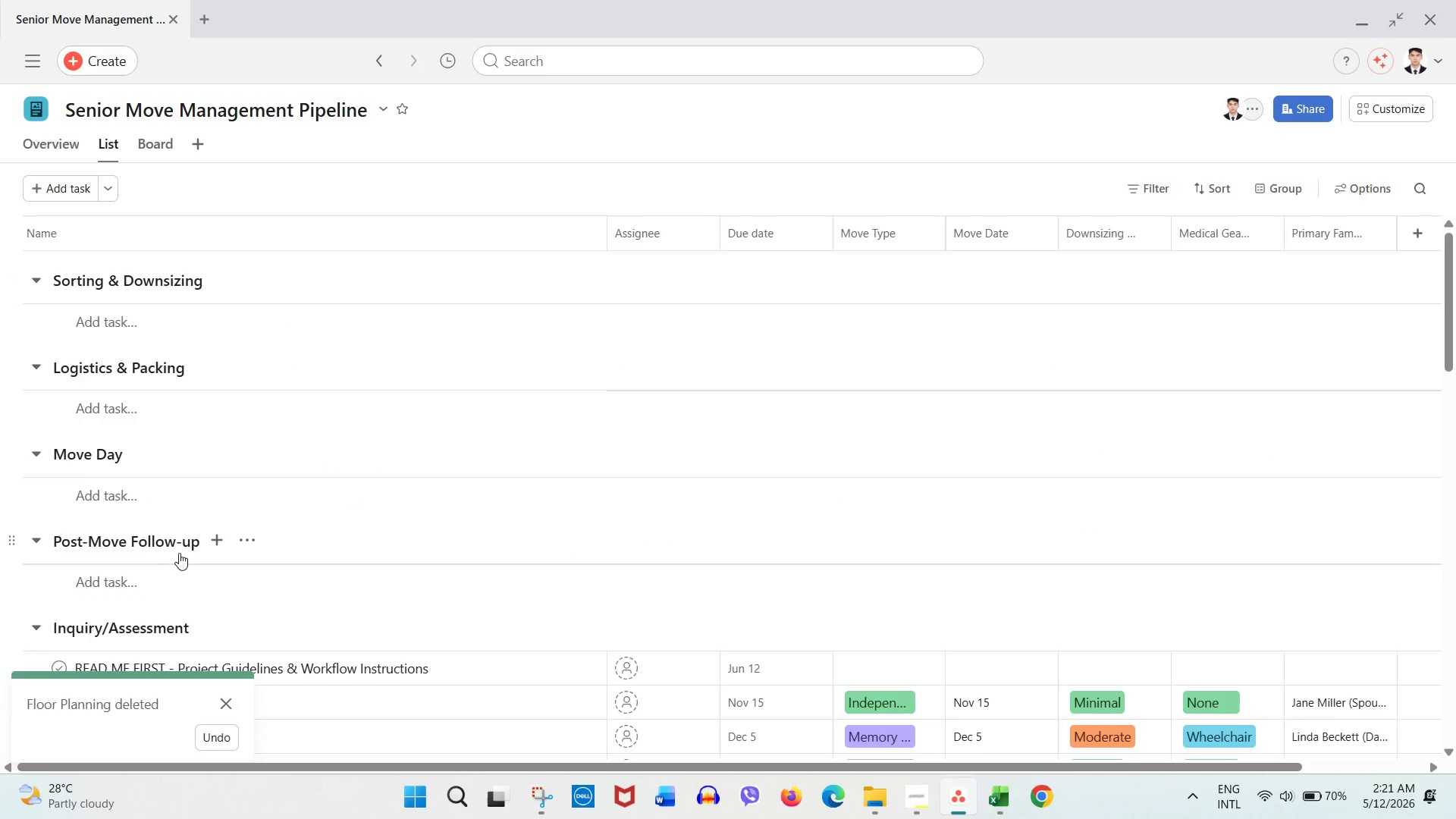 
scroll: coordinate [180, 549], scroll_direction: down, amount: 9.0
 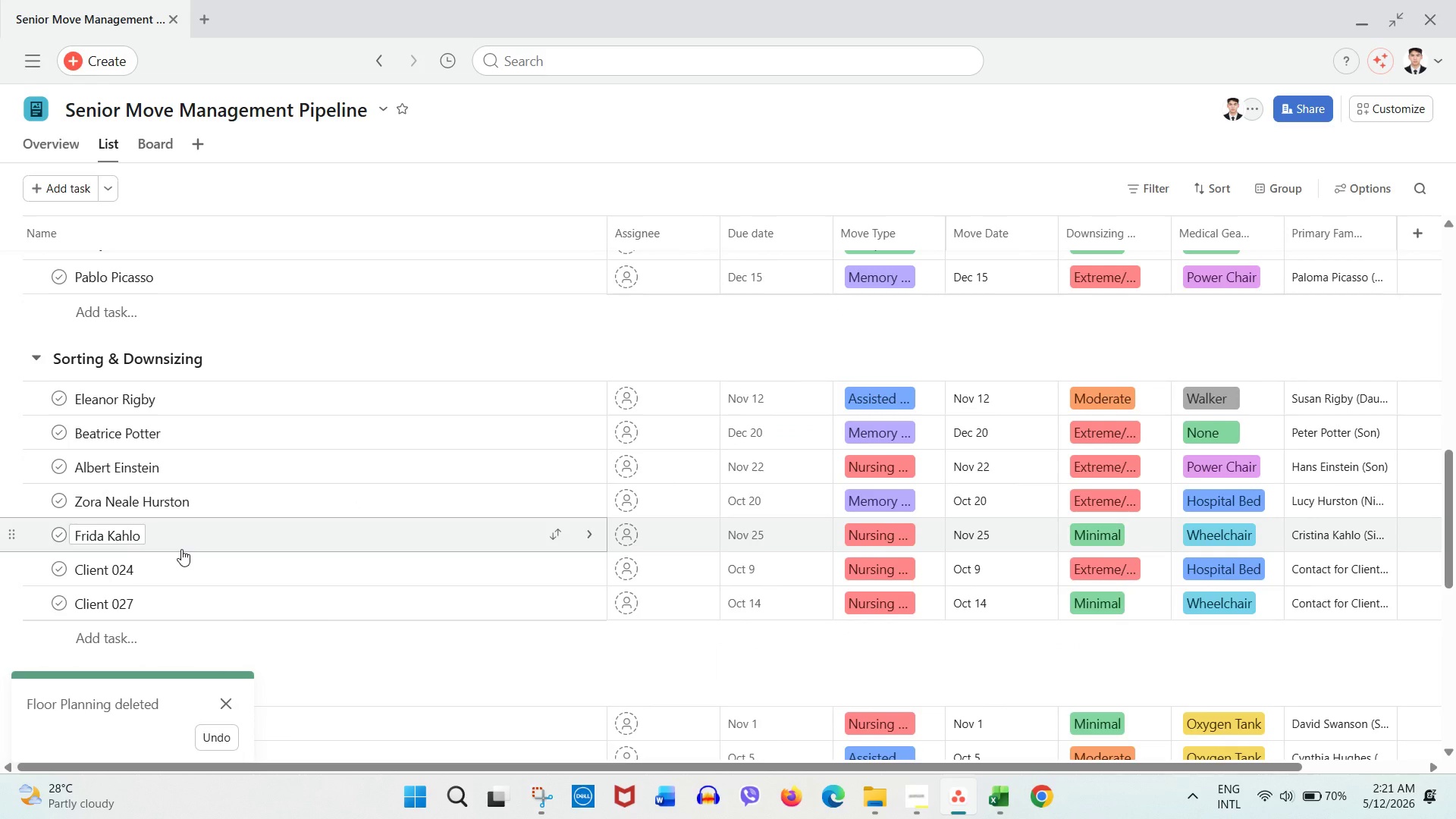 
scroll: coordinate [181, 549], scroll_direction: up, amount: 11.0
 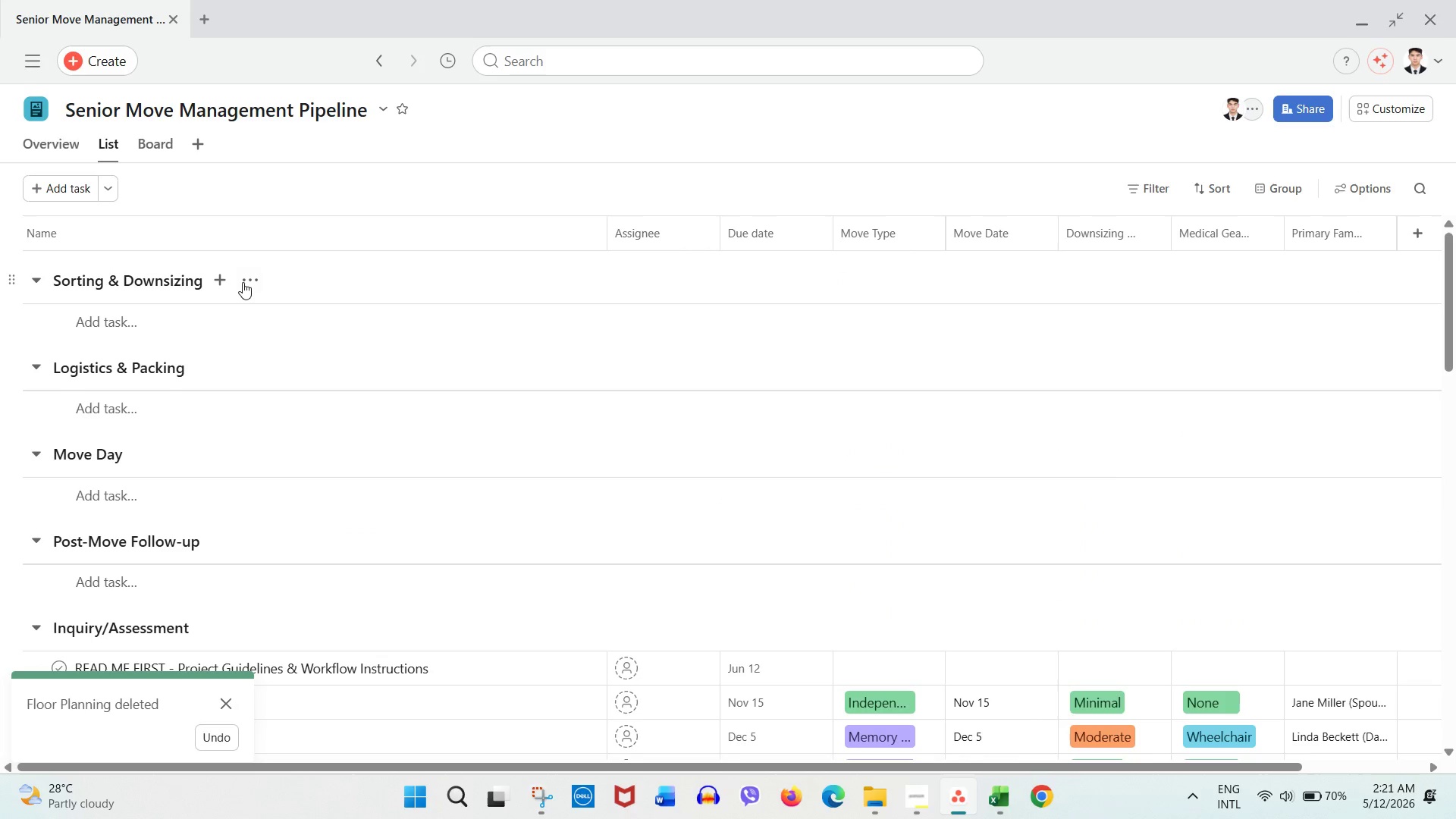 
left_click([246, 285])
 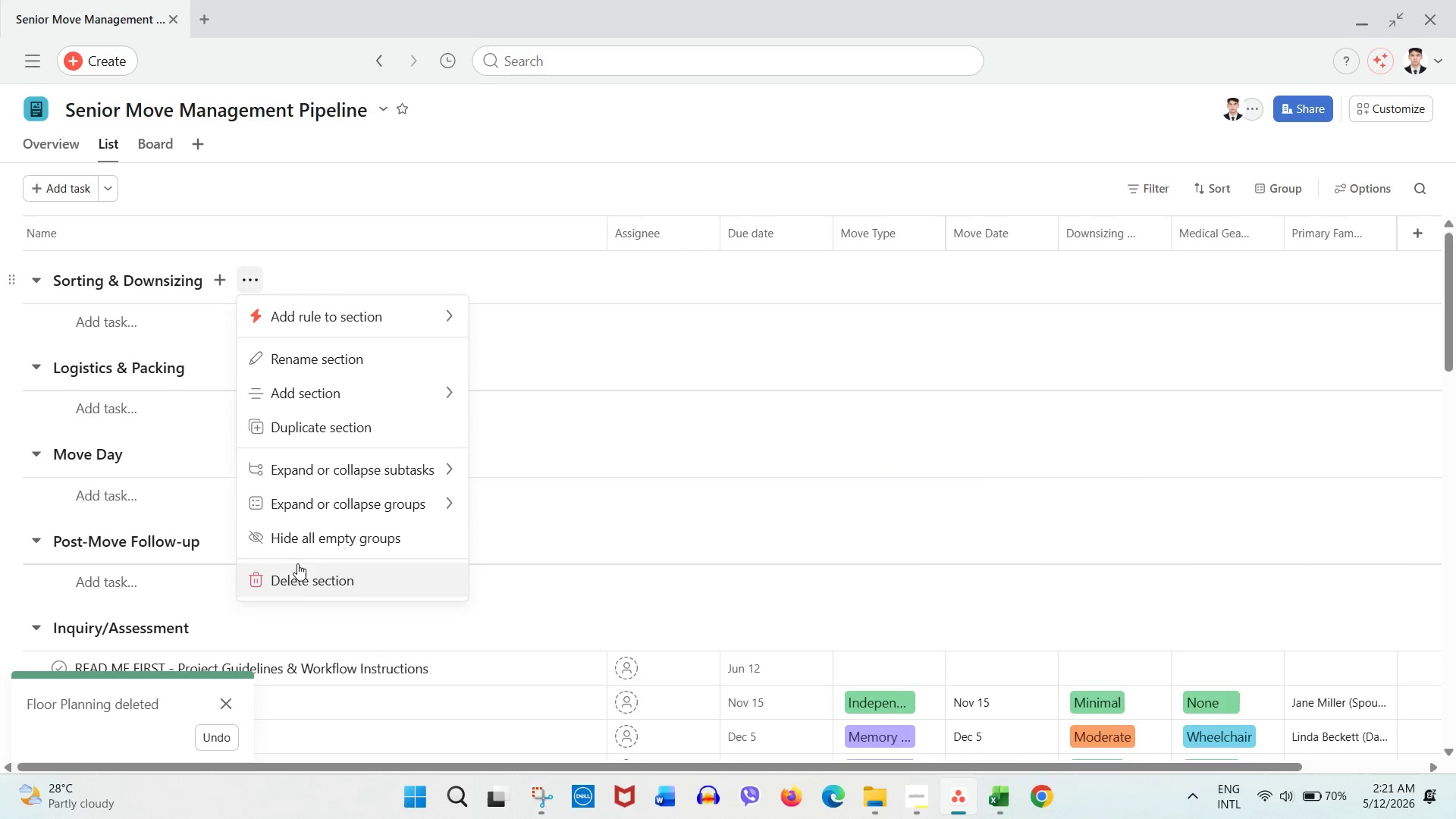 
left_click([297, 578])
 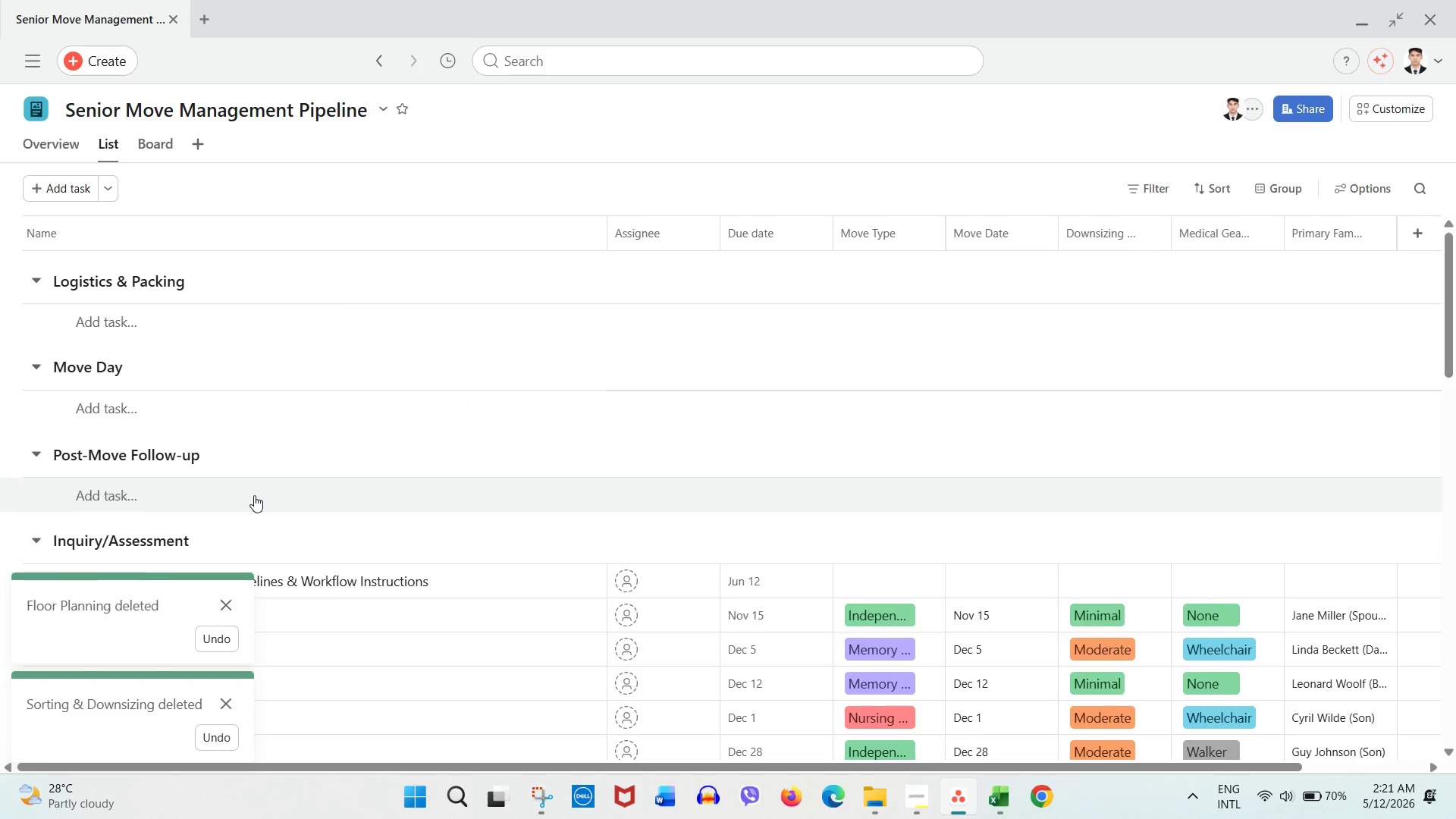 
scroll: coordinate [253, 494], scroll_direction: down, amount: 9.0
 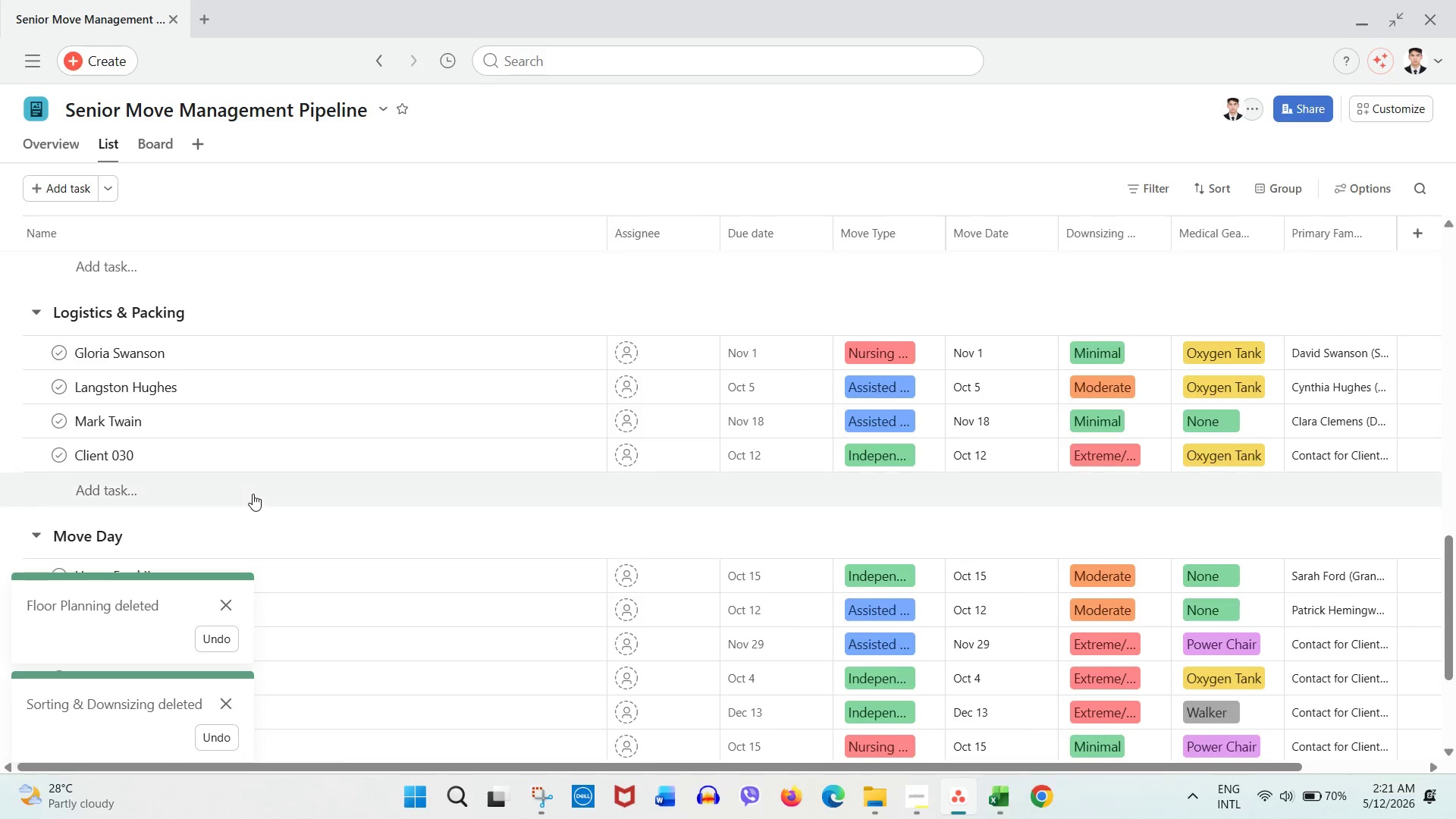 
scroll: coordinate [240, 498], scroll_direction: up, amount: 10.0
 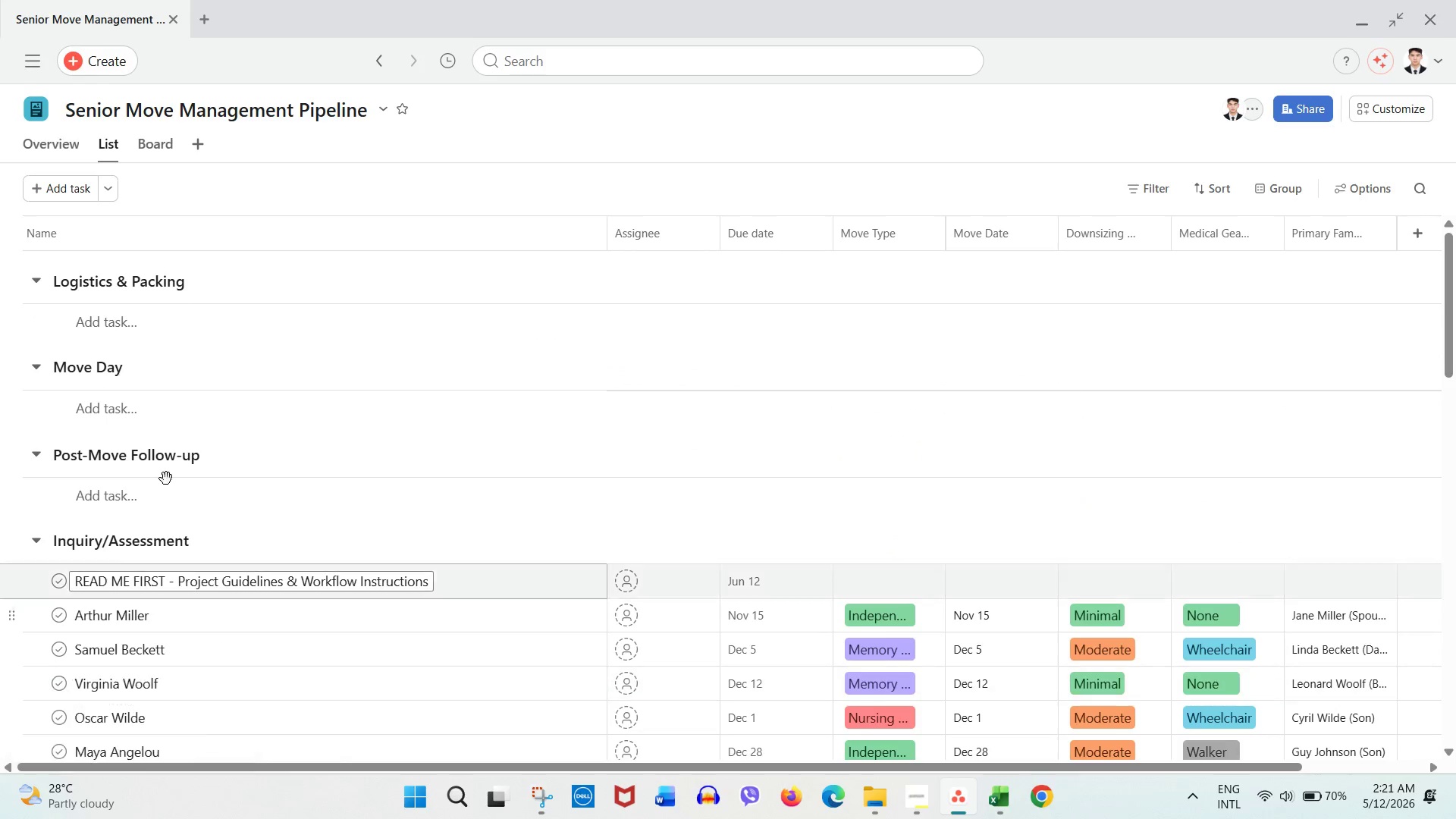 
left_click([237, 286])
 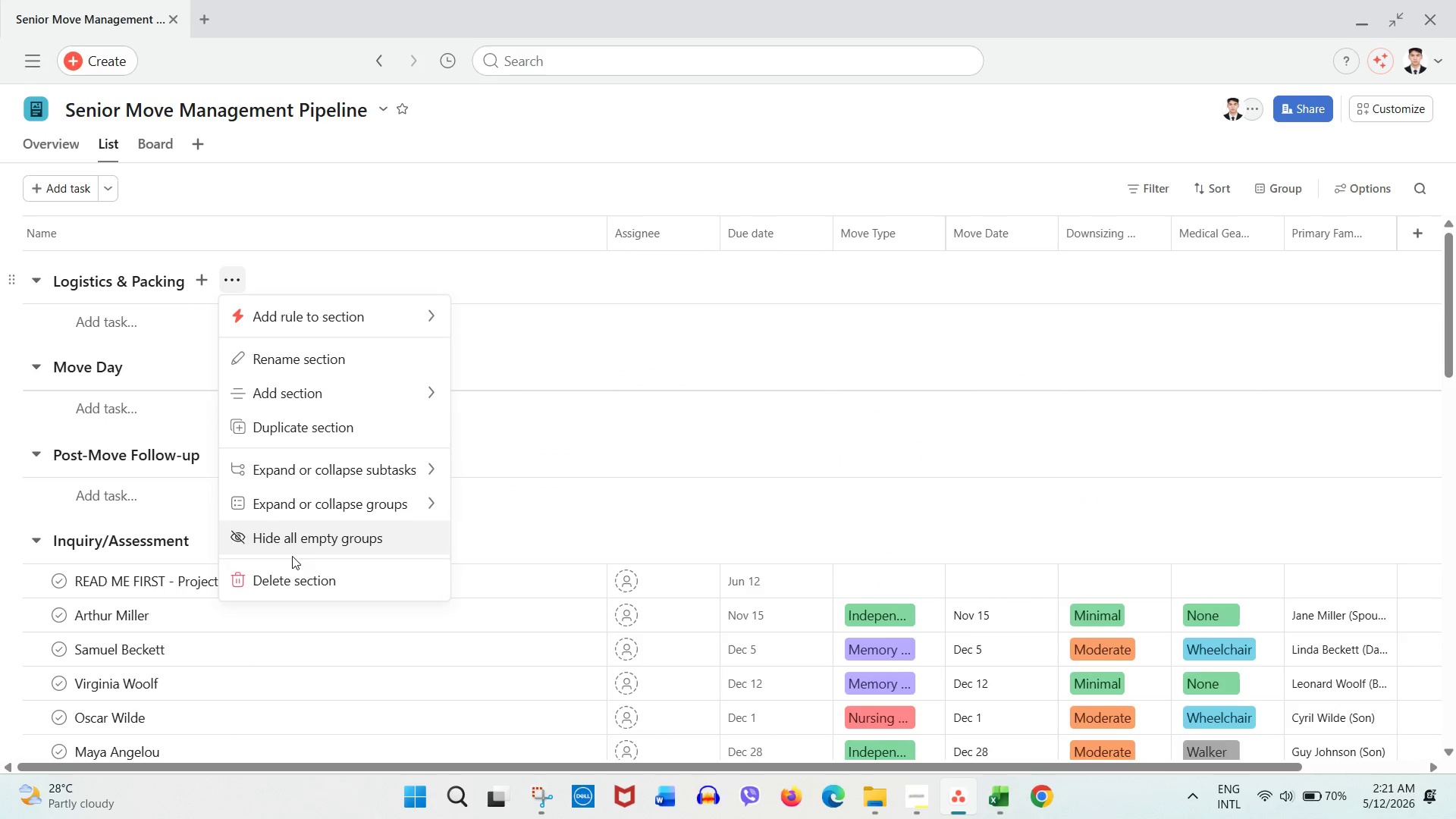 
left_click_drag(start_coordinate=[292, 564], to_coordinate=[291, 573])
 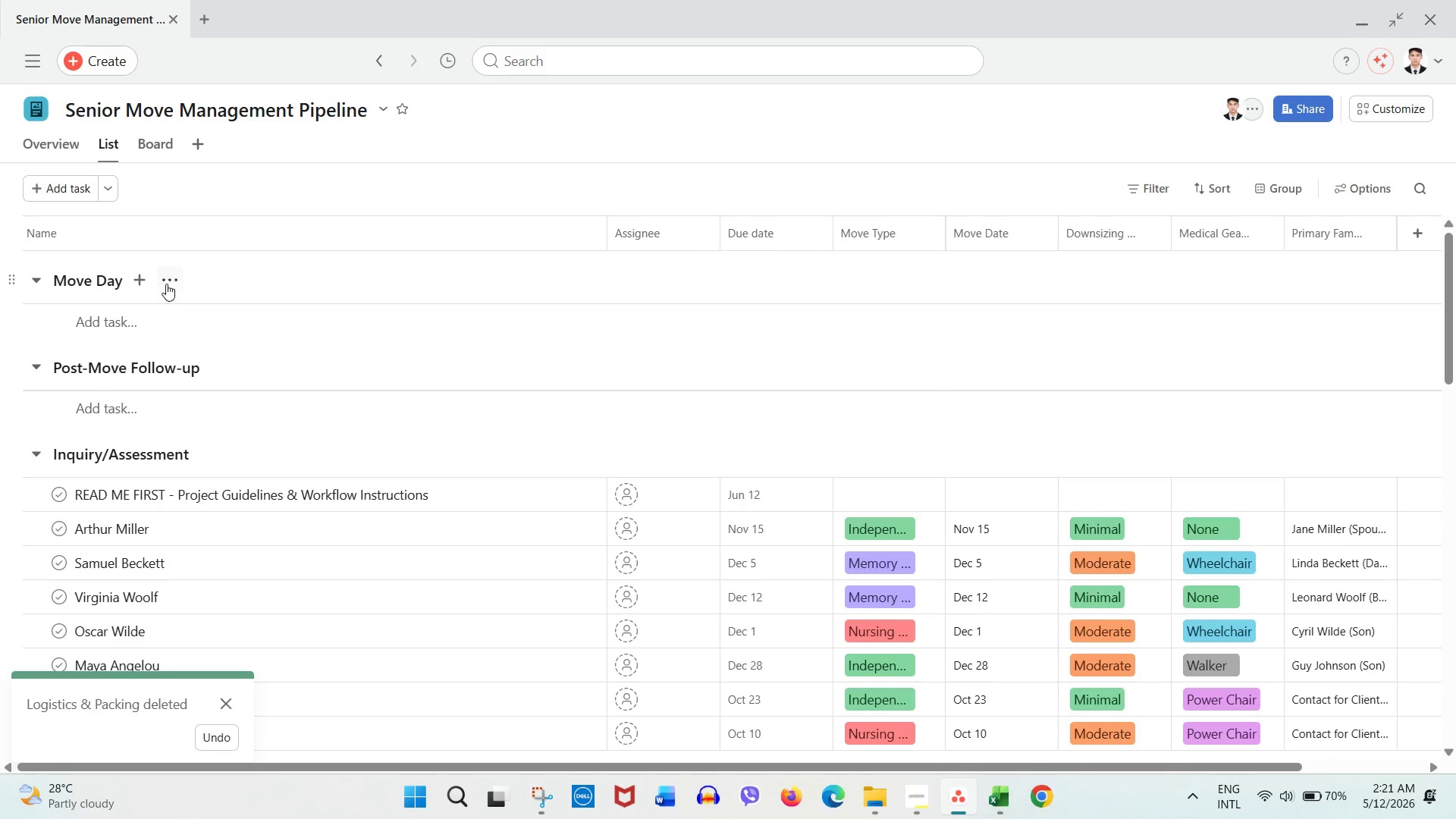 
left_click([167, 280])
 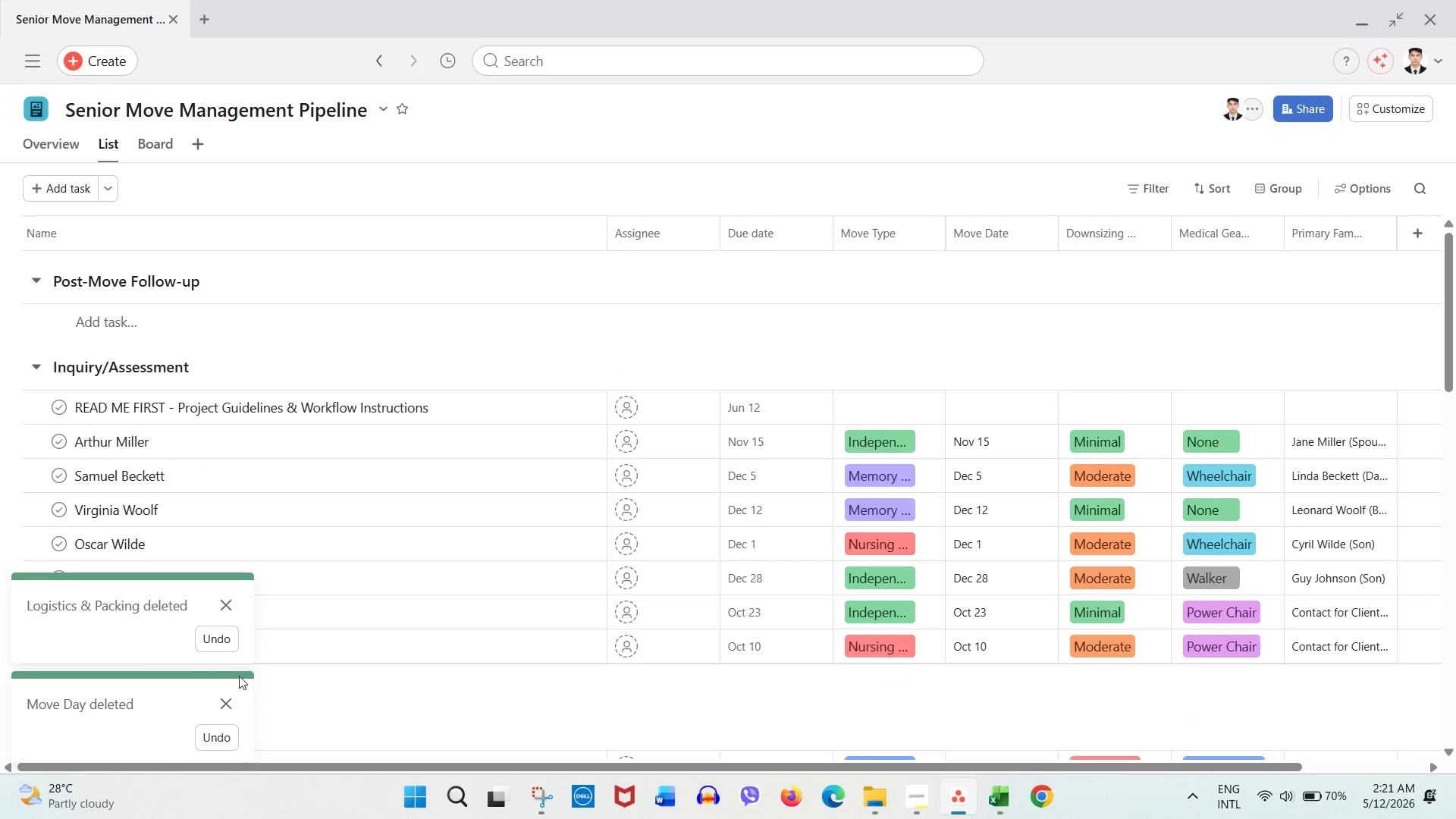 
double_click([231, 698])
 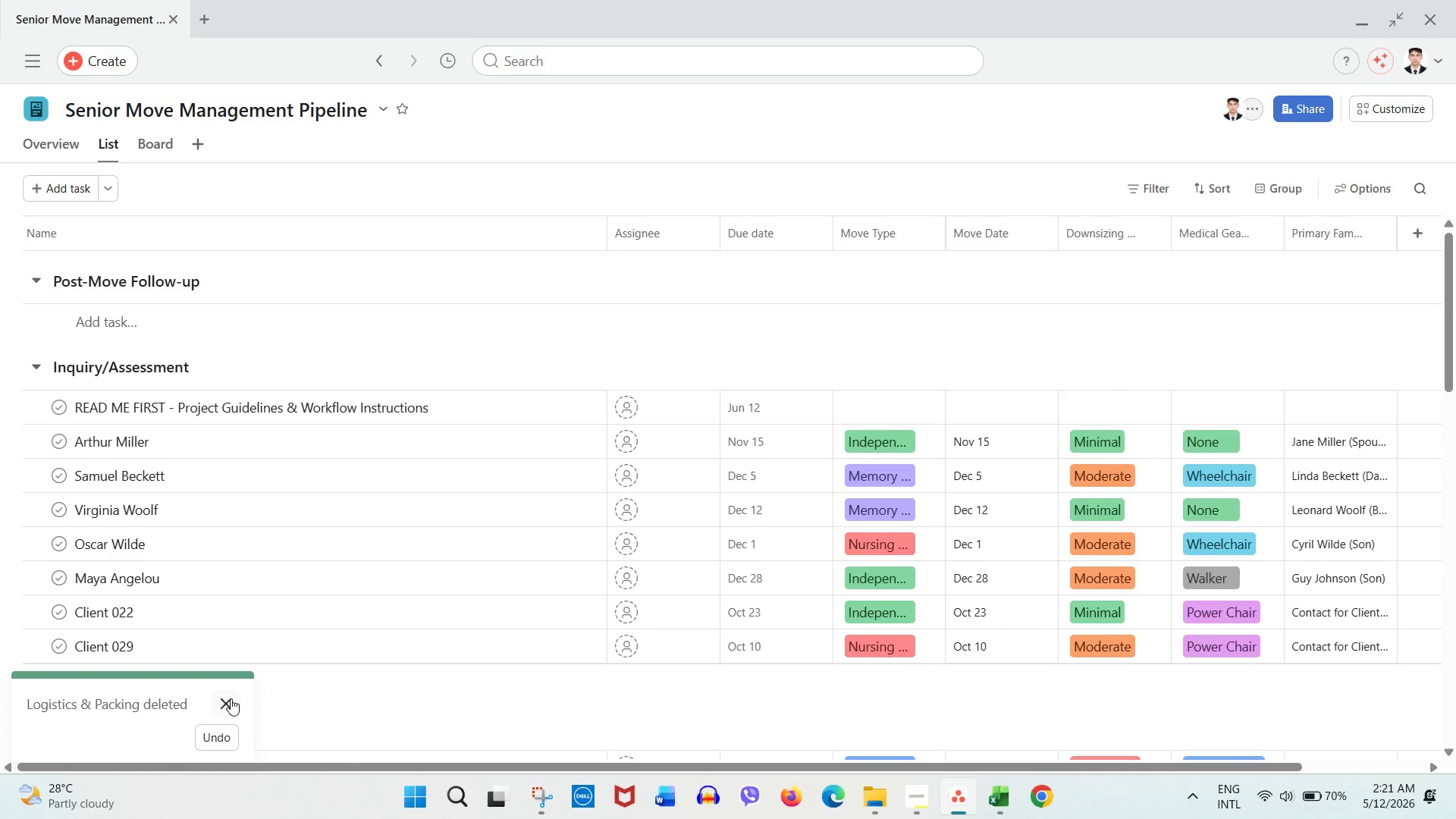 
left_click([231, 698])
 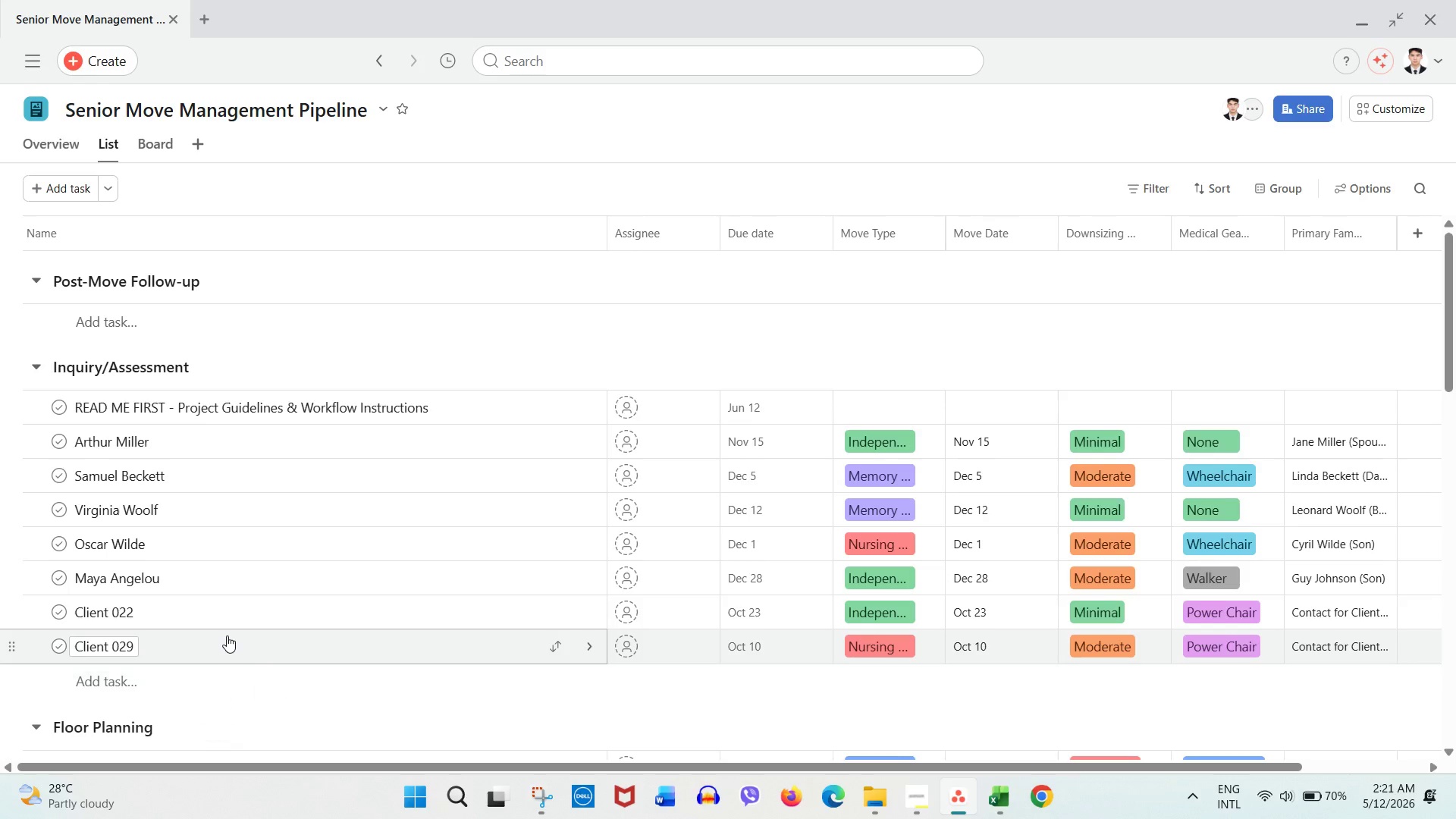 
scroll: coordinate [234, 629], scroll_direction: down, amount: 20.0
 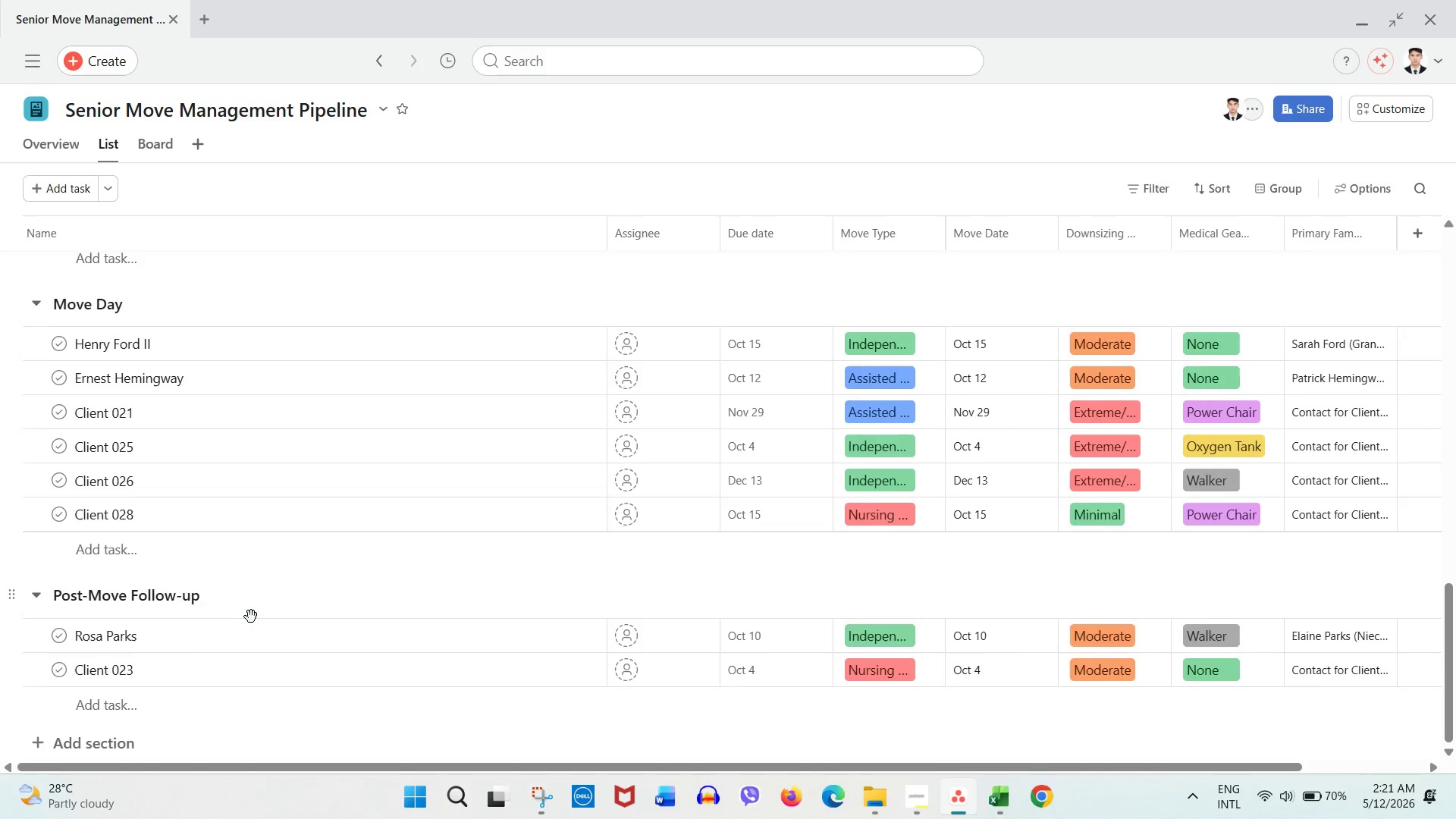 
scroll: coordinate [228, 627], scroll_direction: up, amount: 13.0
 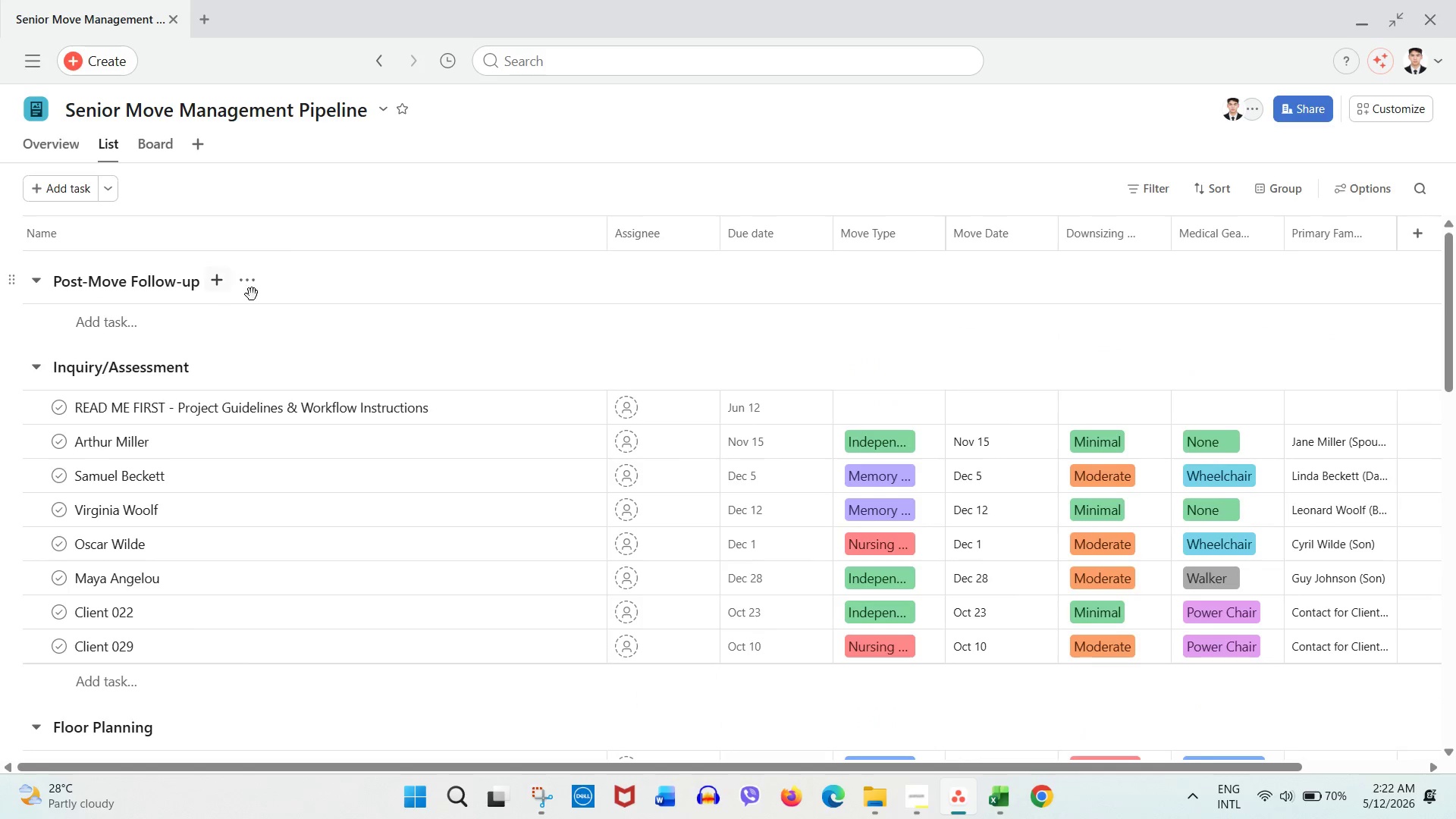 
left_click([256, 281])
 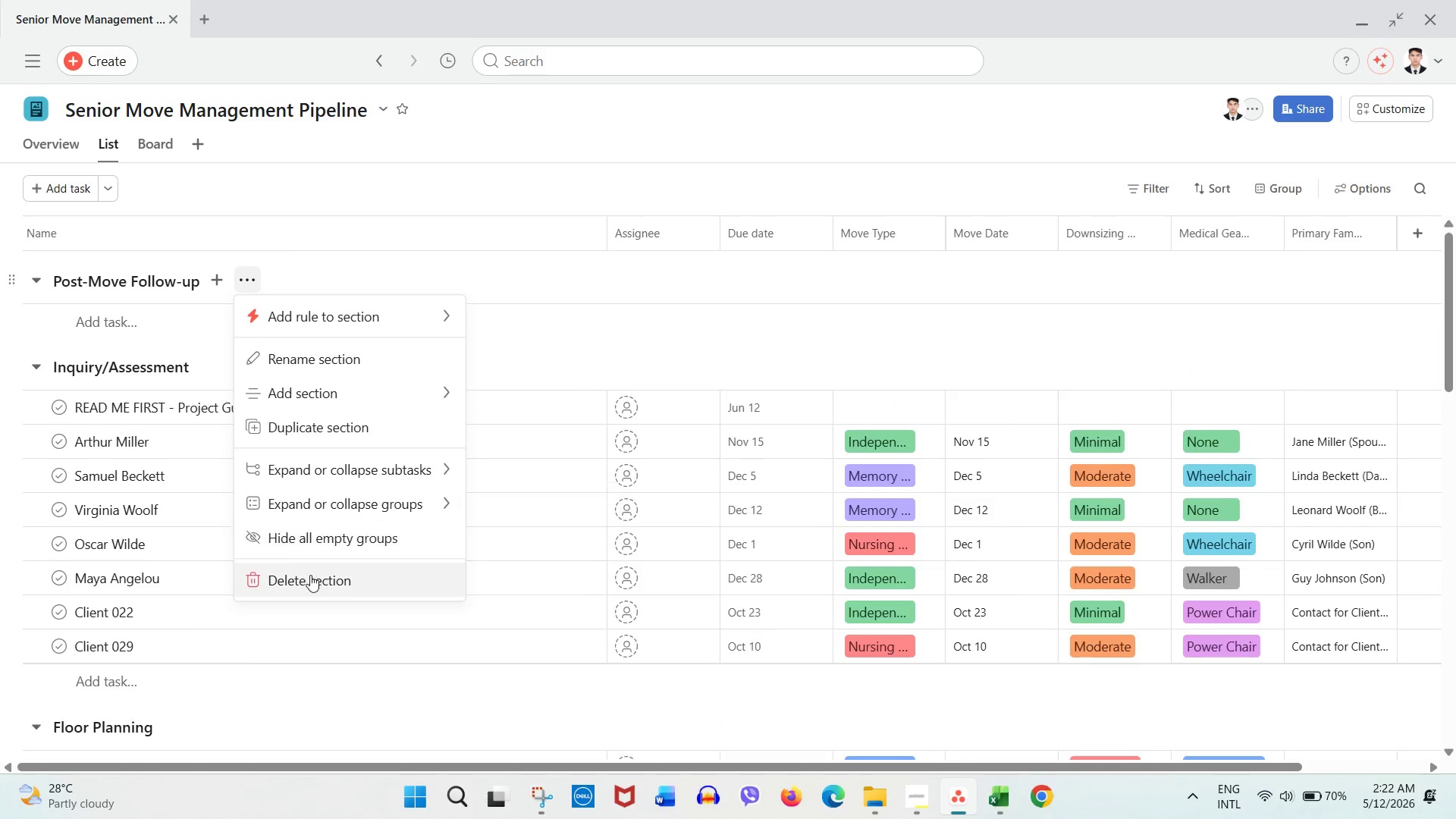 
left_click([310, 576])
 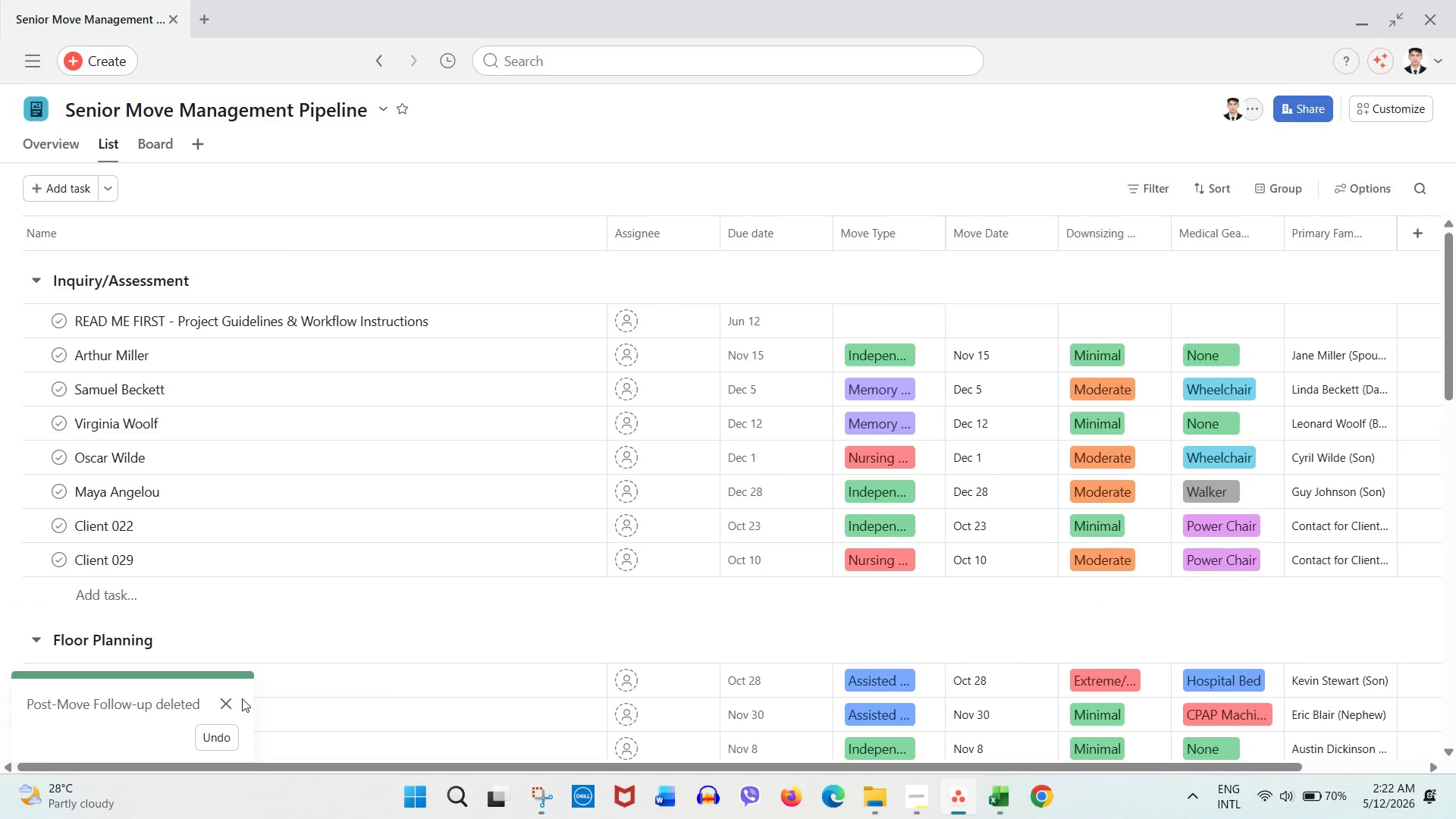 
left_click([230, 700])
 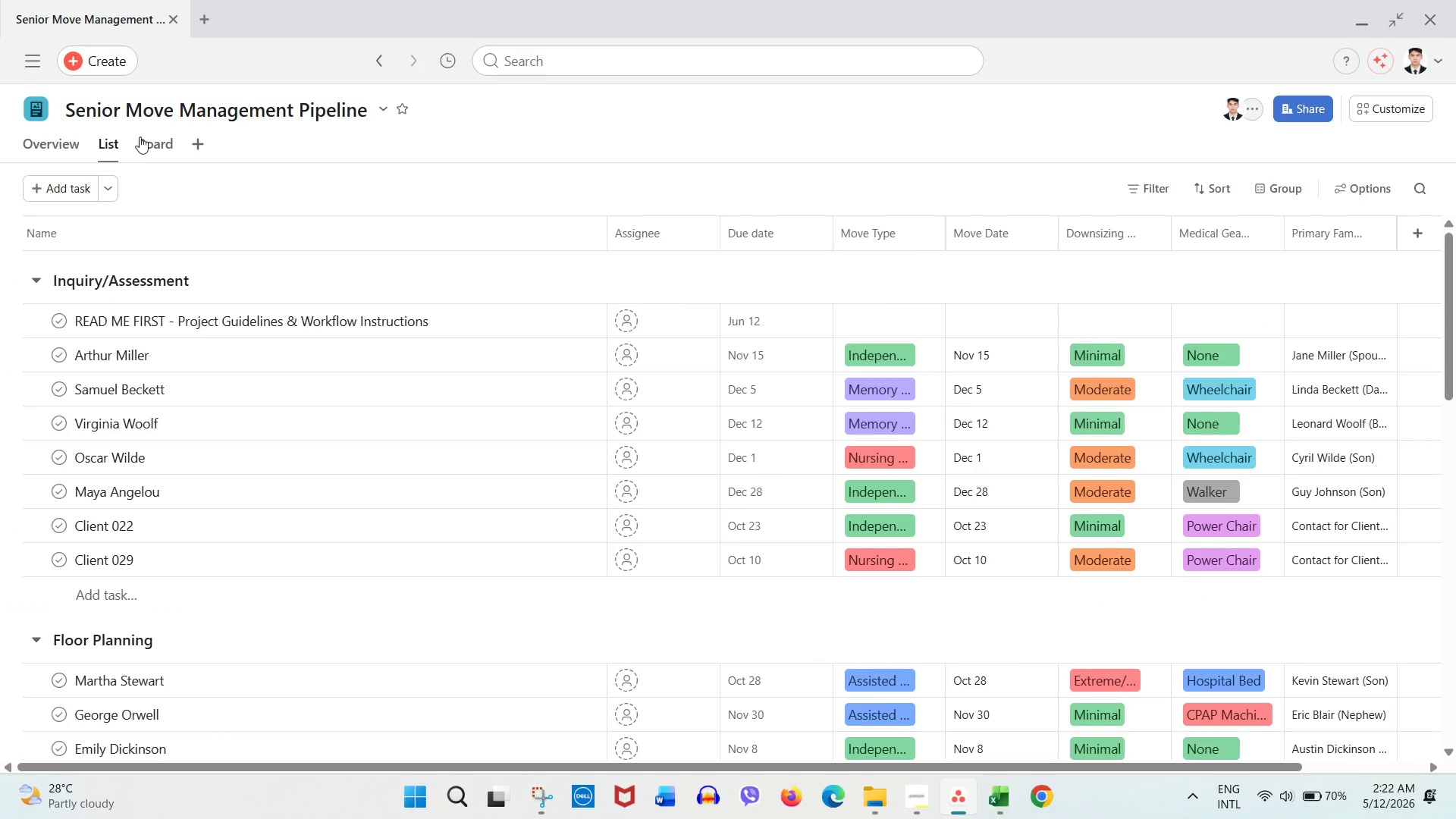 
left_click([152, 144])
 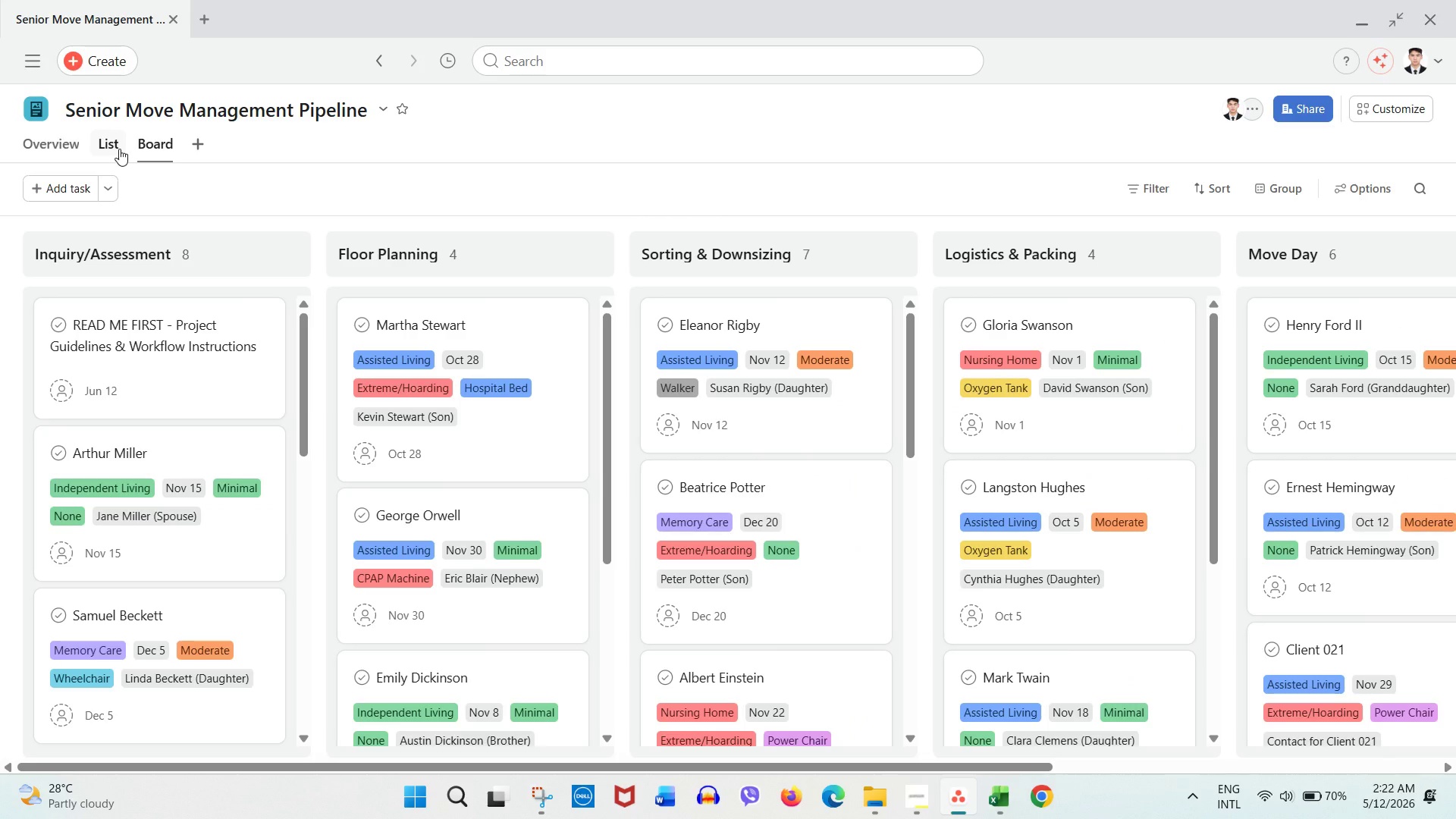 
left_click([119, 149])
 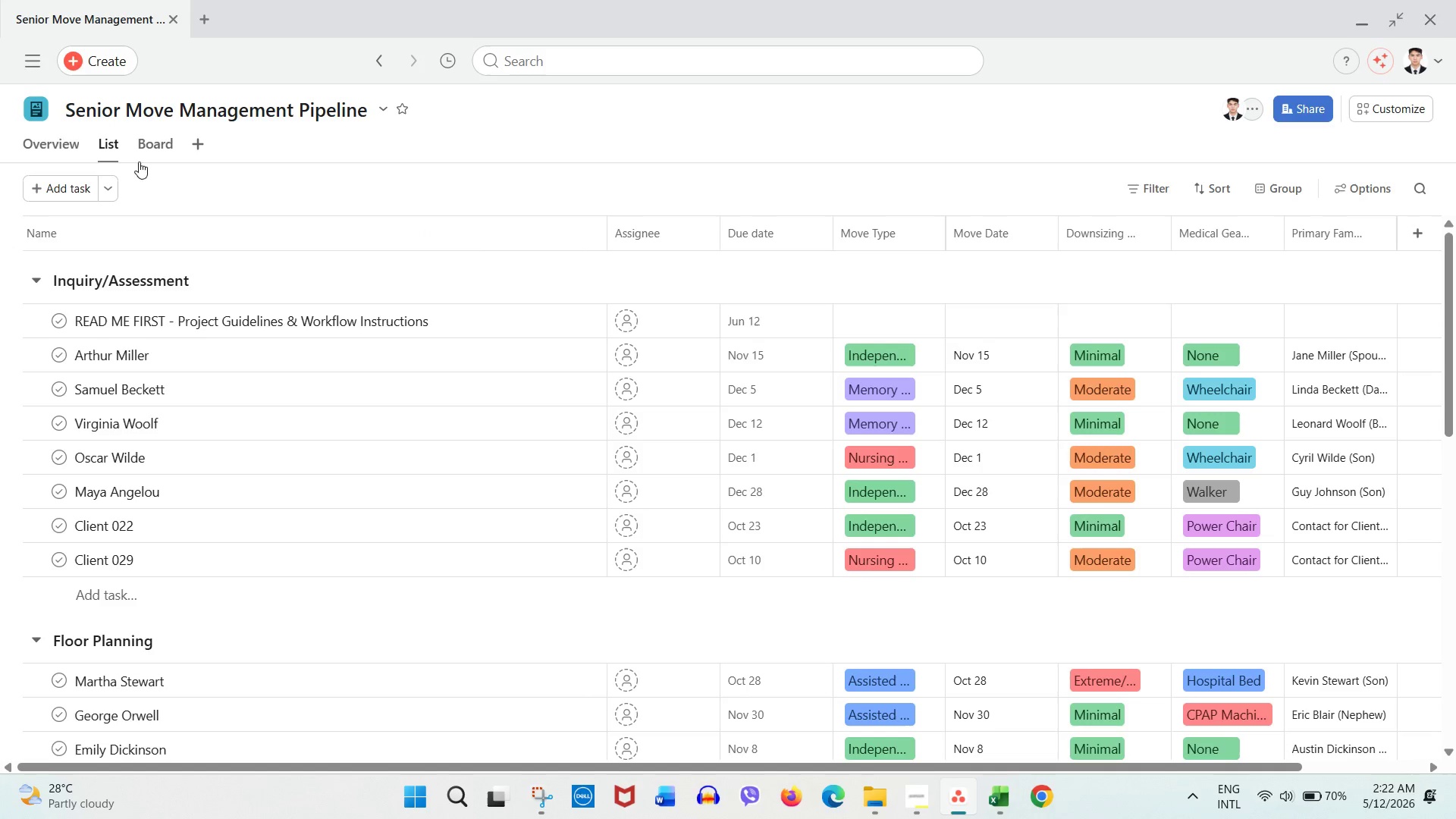 
mouse_move([563, 378])
 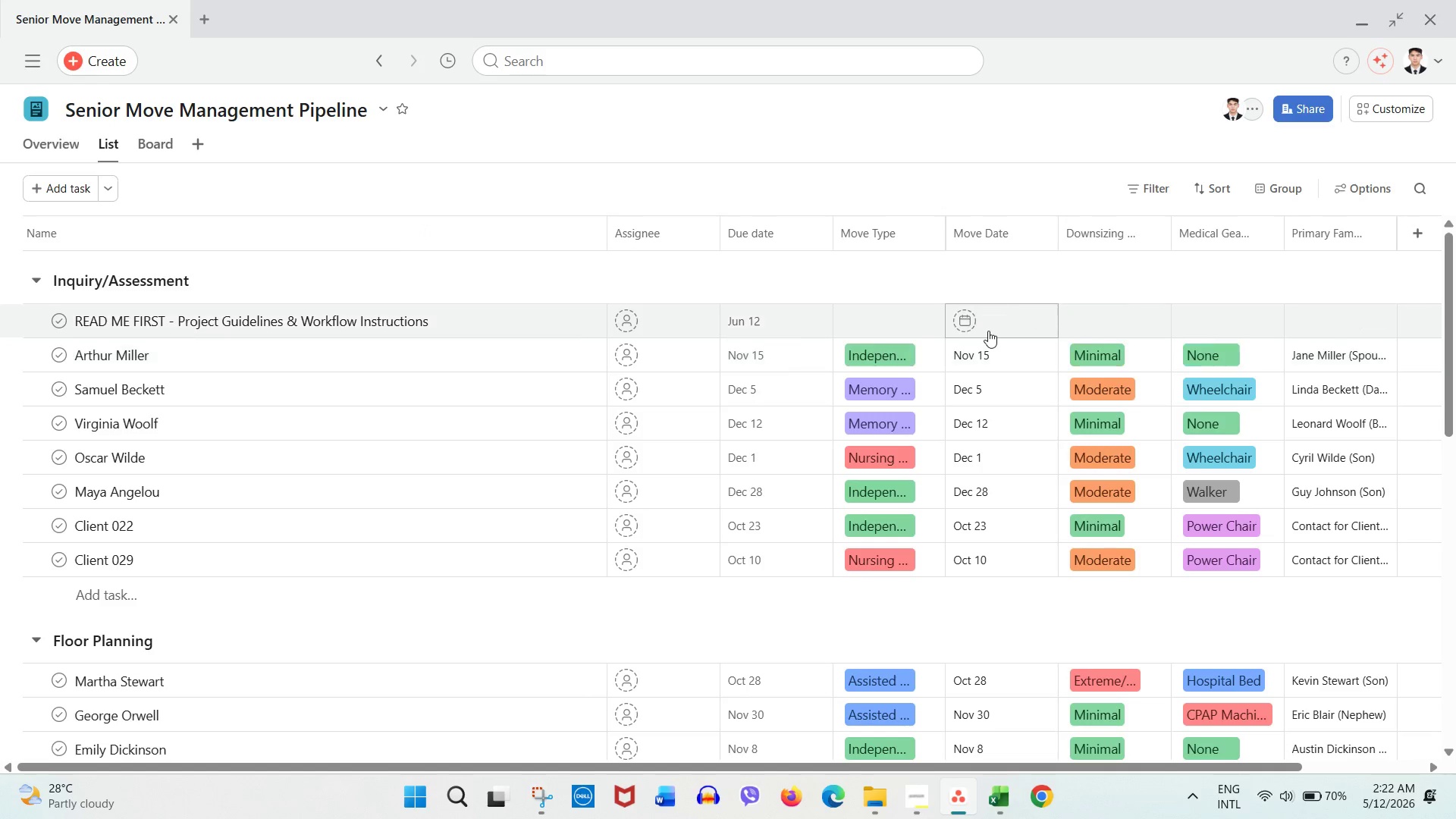 
mouse_move([979, 331])
 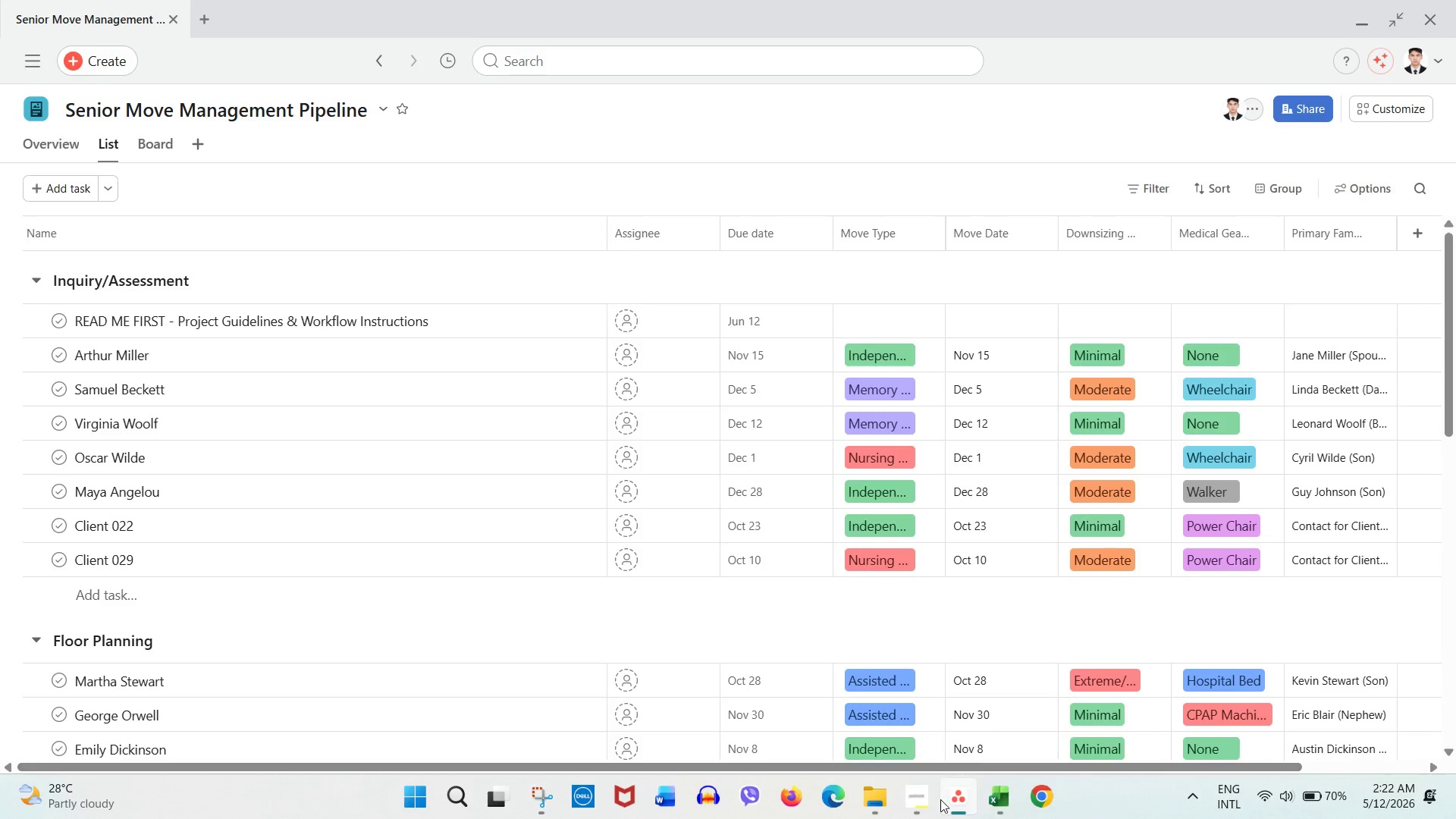 
left_click_drag(start_coordinate=[942, 764], to_coordinate=[380, 755])
 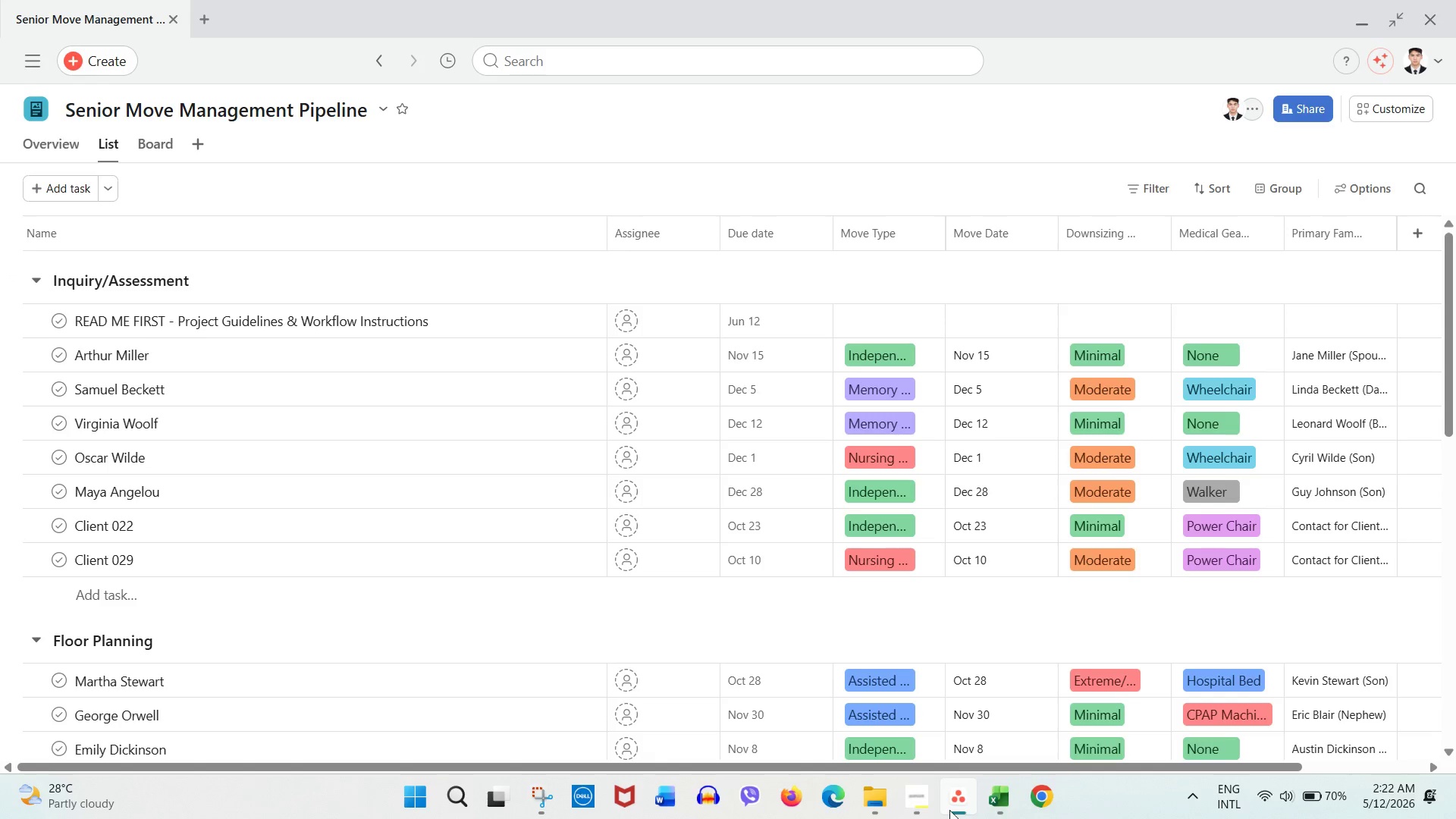 
left_click([925, 810])
 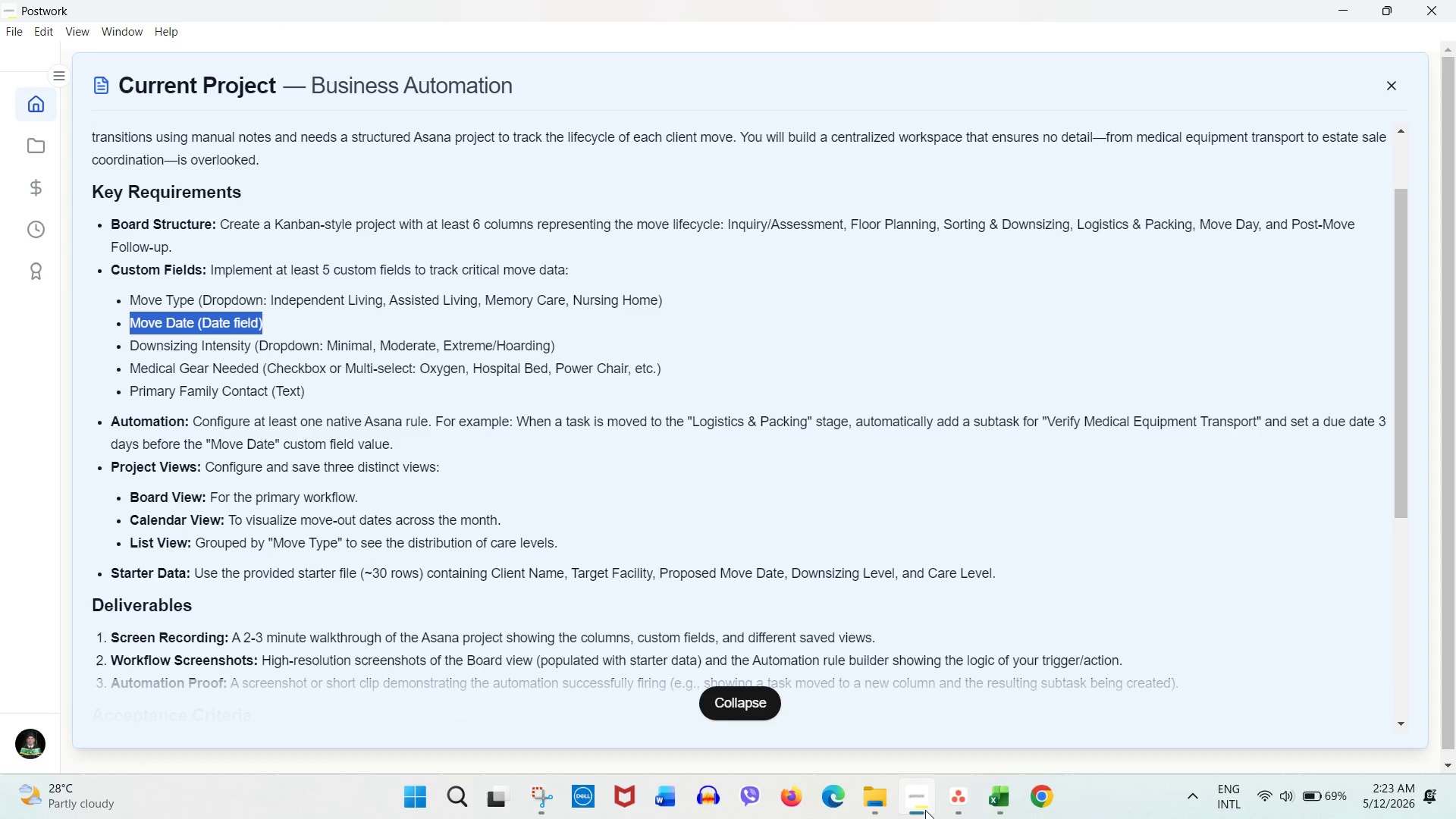 
wait(49.72)
 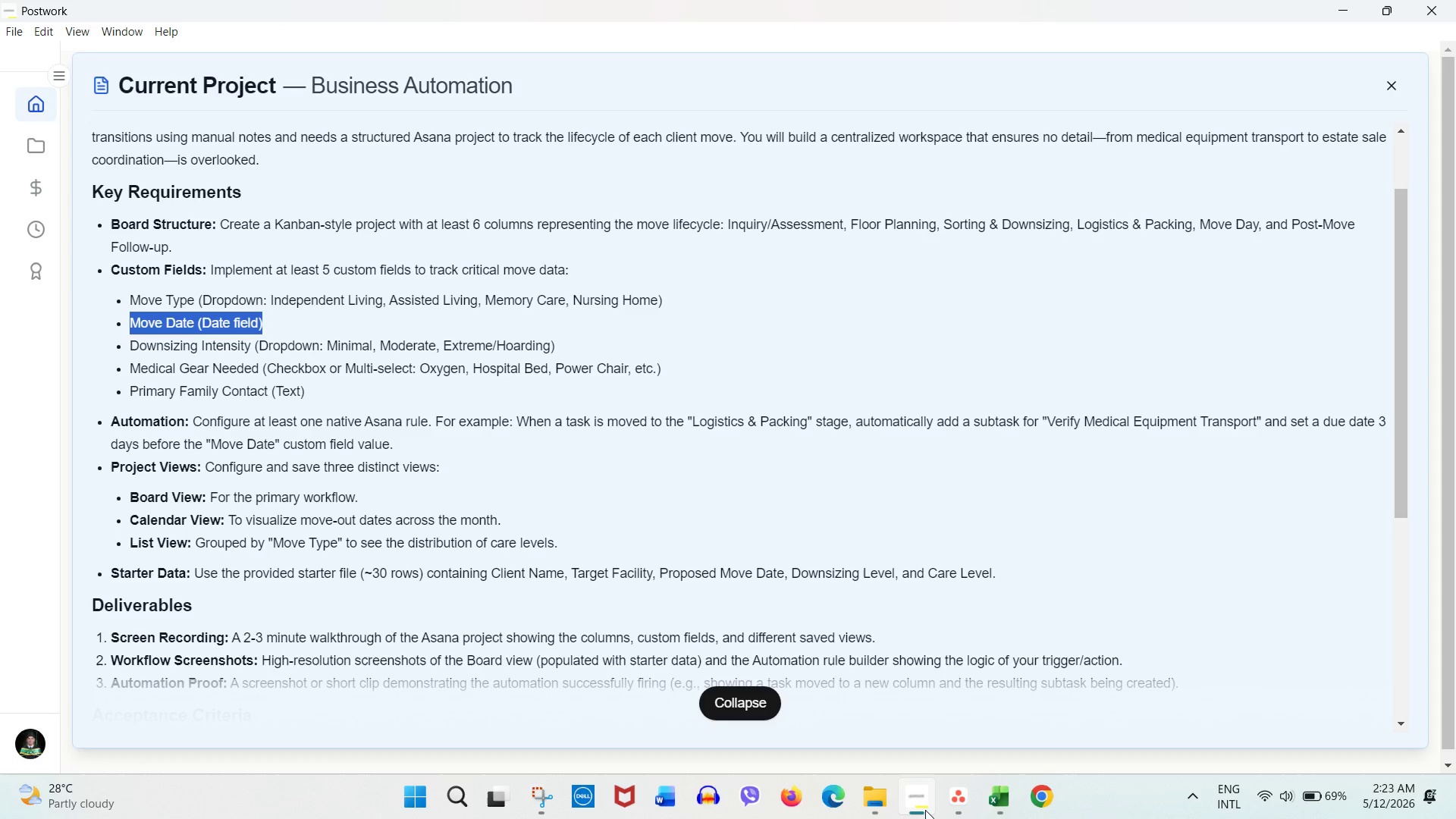 
left_click([970, 806])
 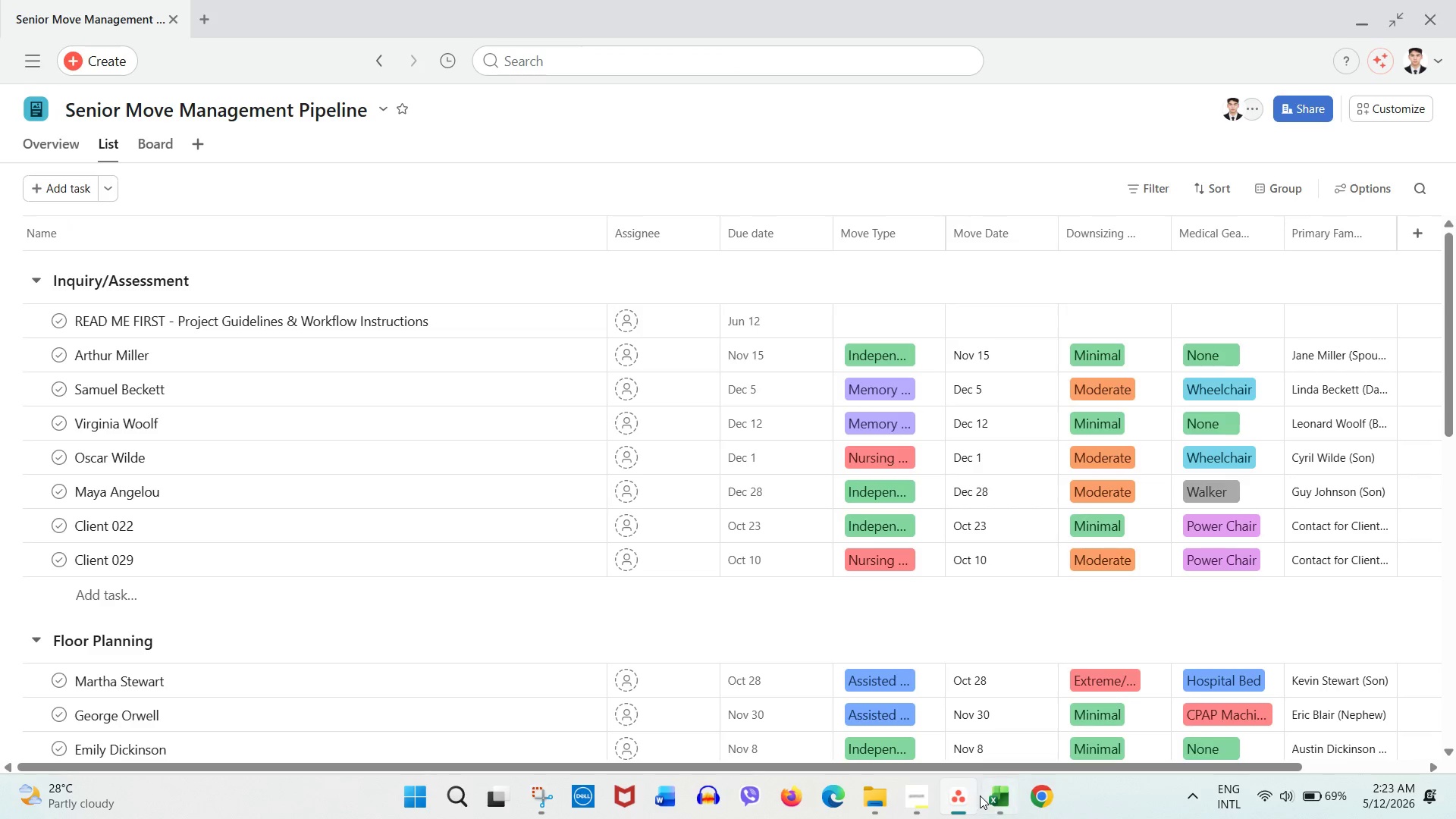 
mouse_move([997, 772])
 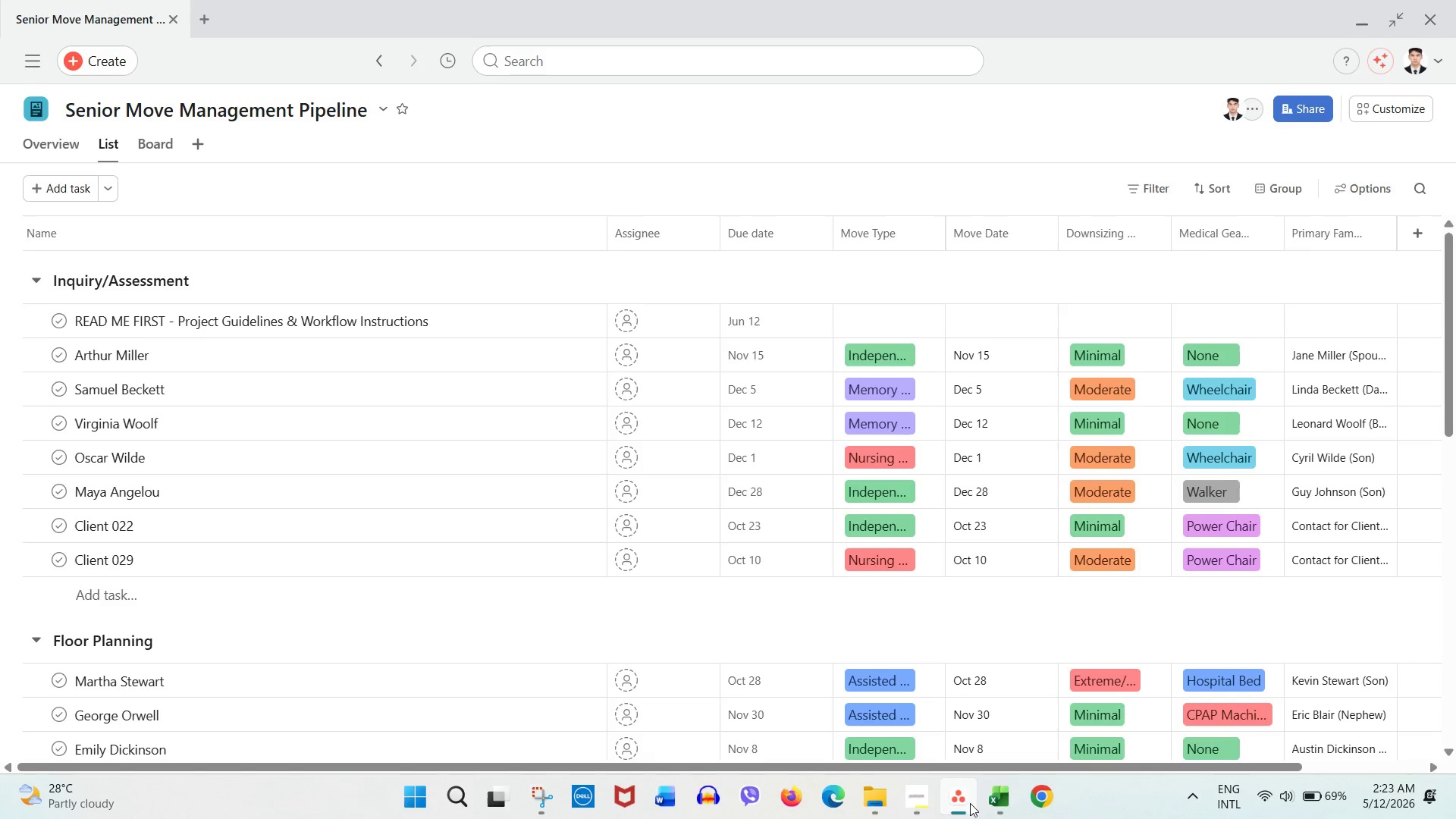 
left_click([932, 803])